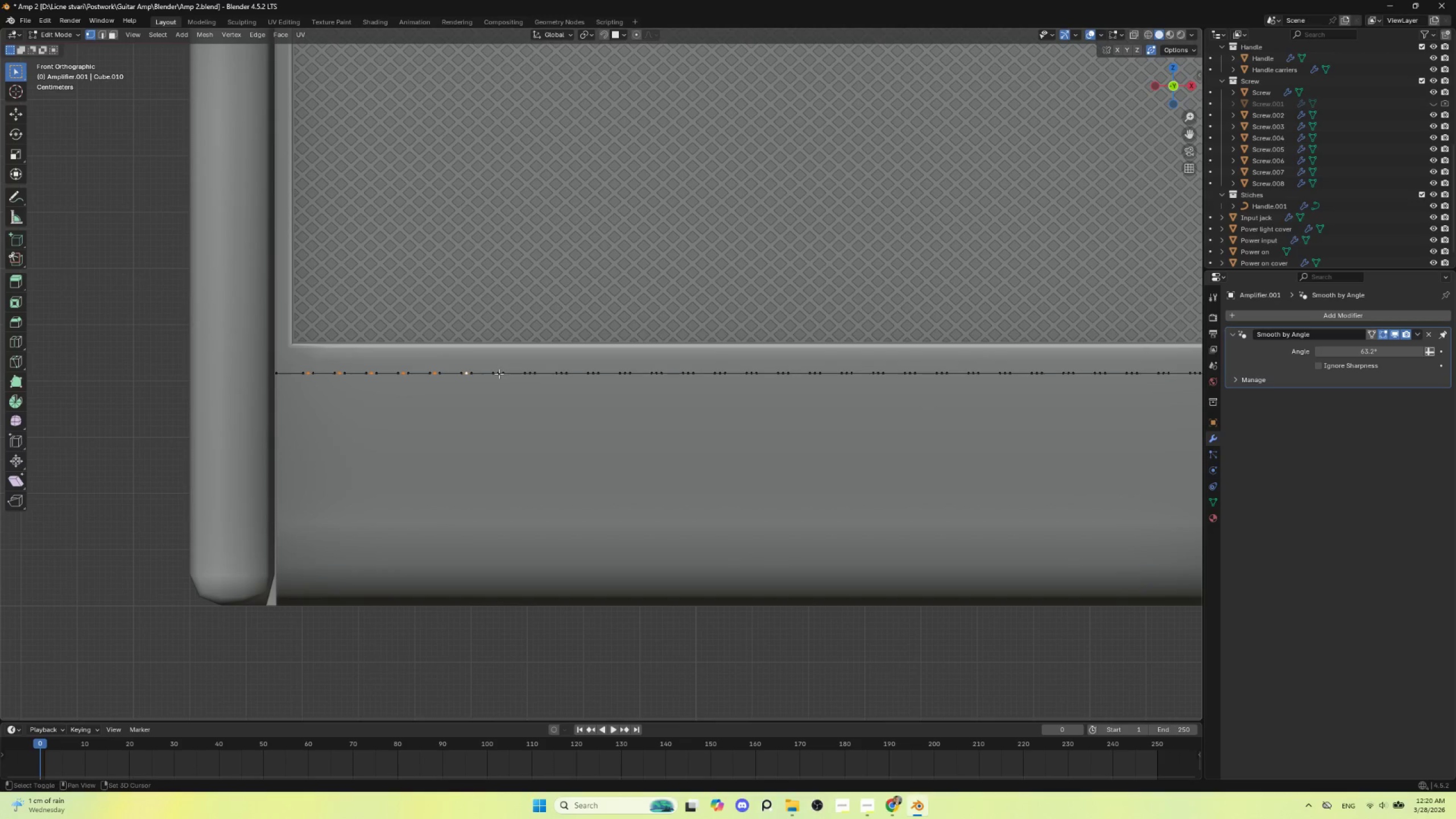 
hold_key(key=ShiftLeft, duration=1.5)
left_click([499, 374])
 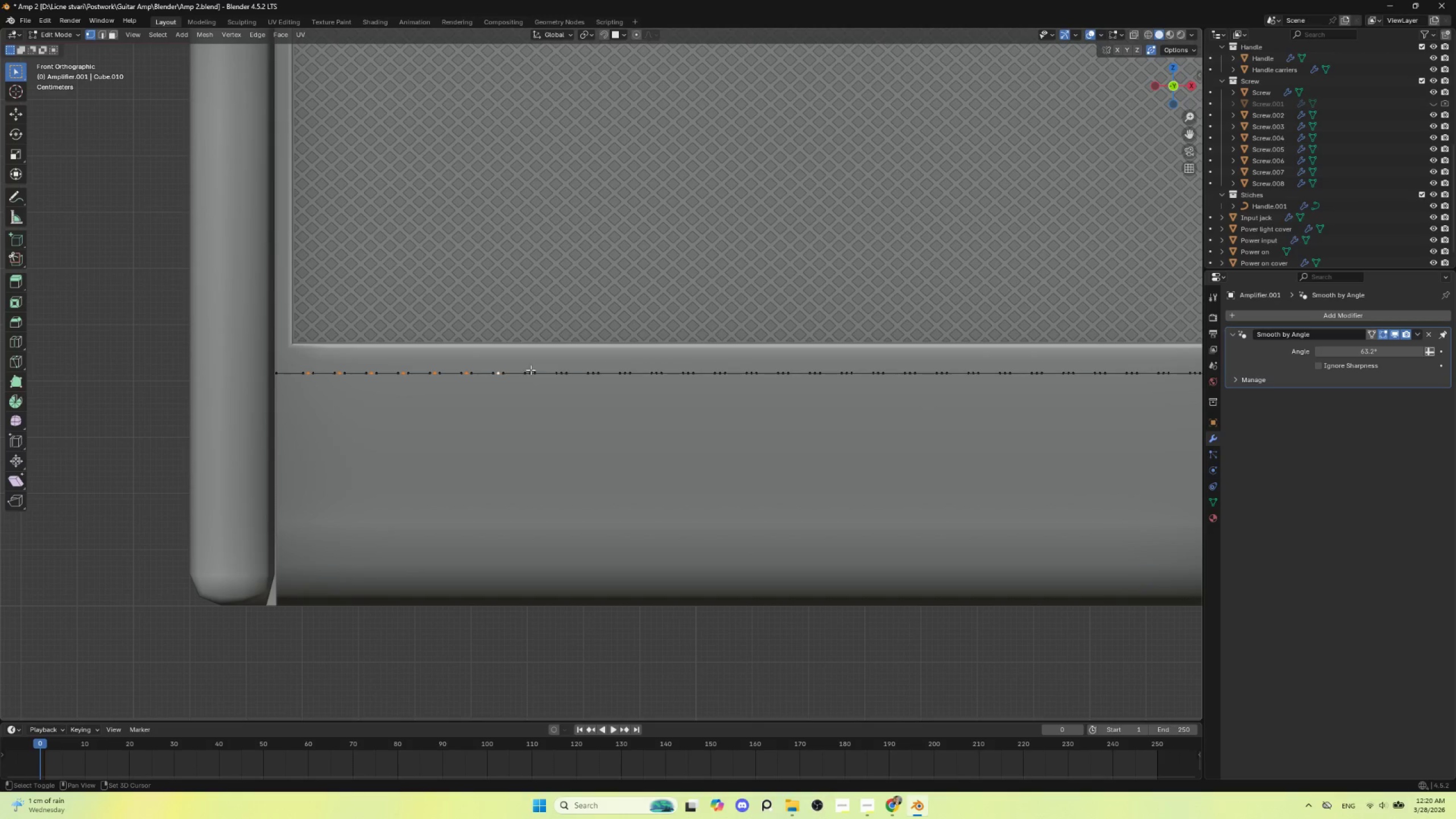 
left_click([531, 370])
 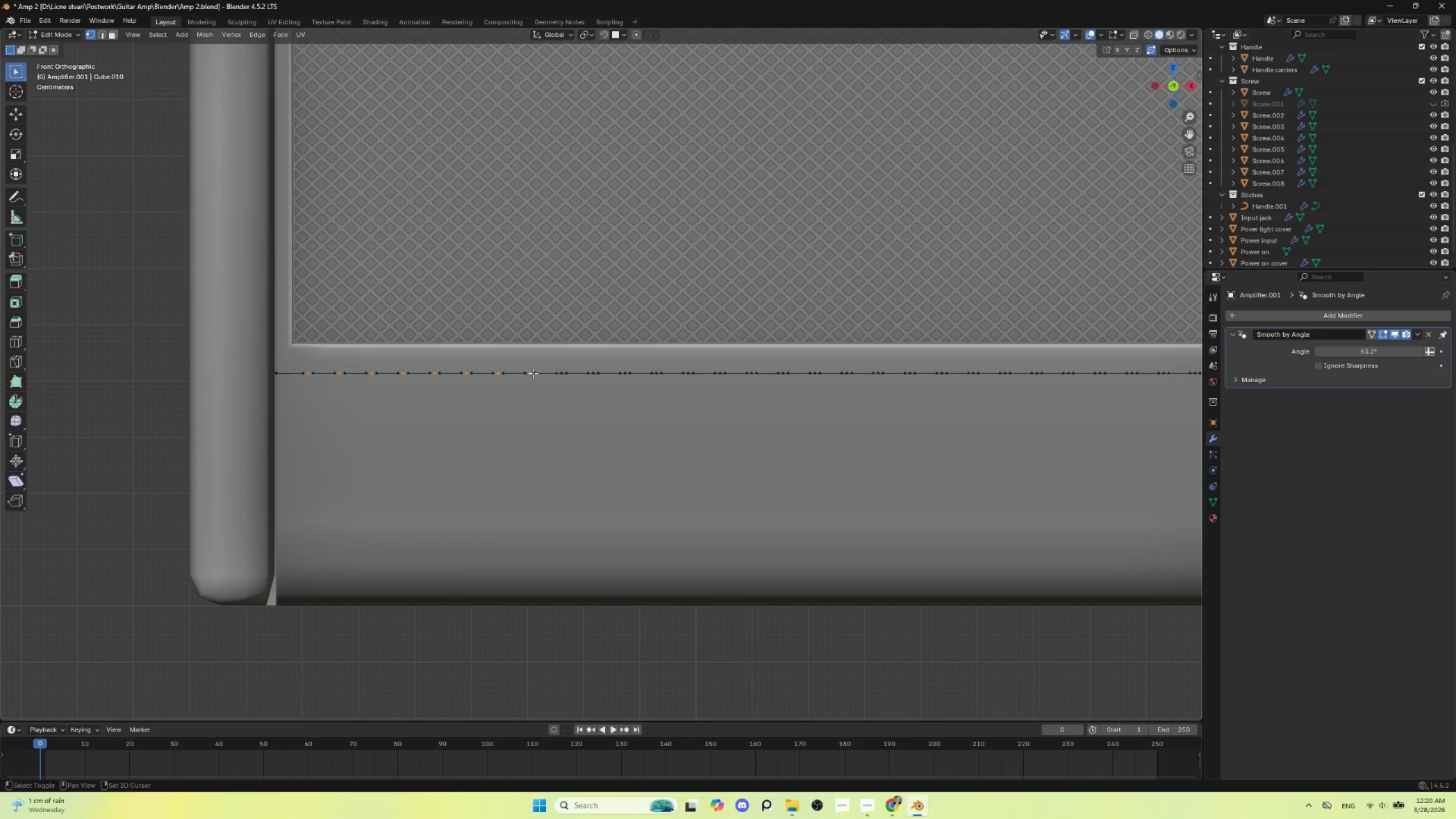 
hold_key(key=ShiftLeft, duration=1.53)
left_click([561, 373])
 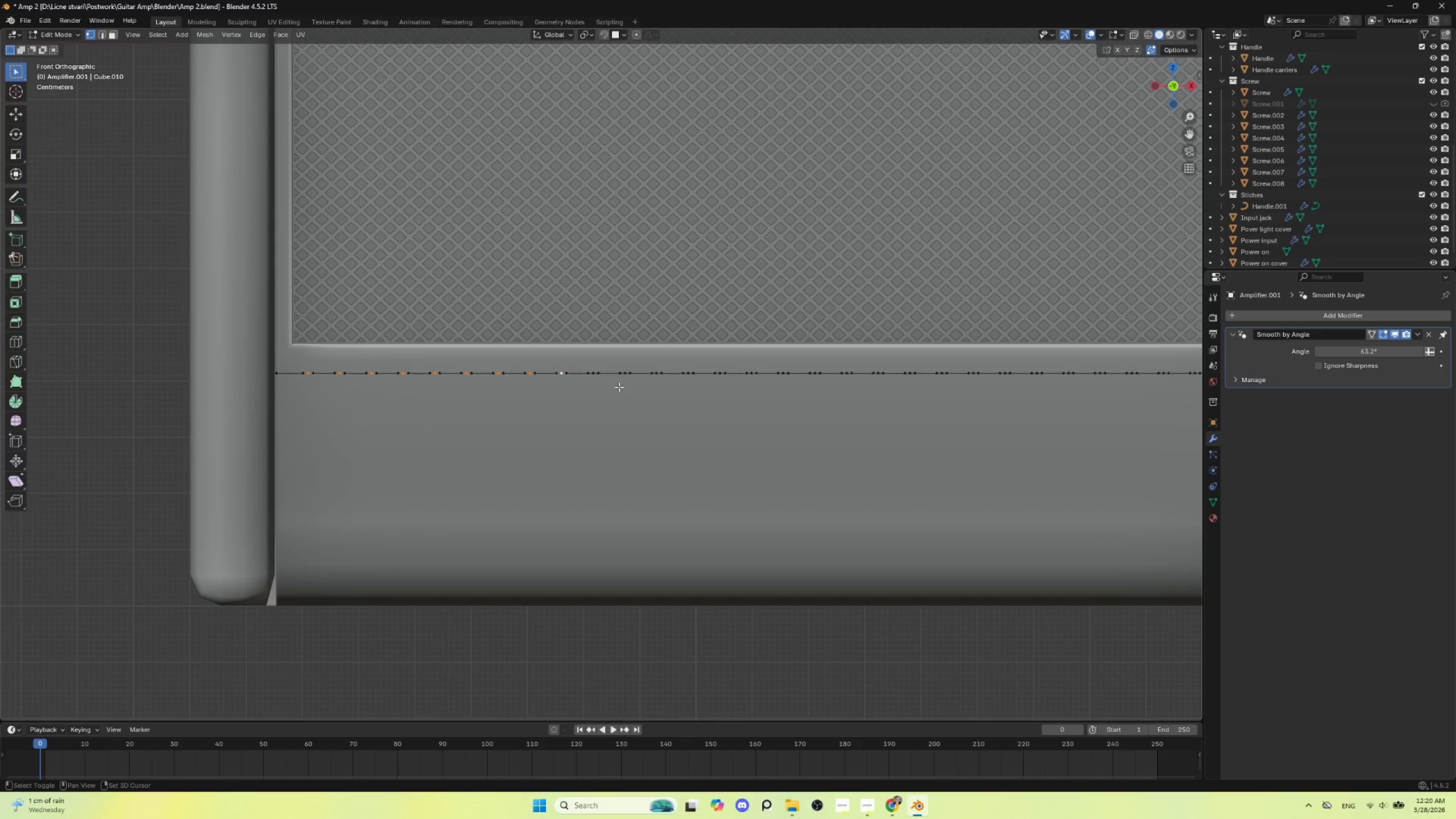 
hold_key(key=ShiftLeft, duration=1.51)
left_click([593, 373])
 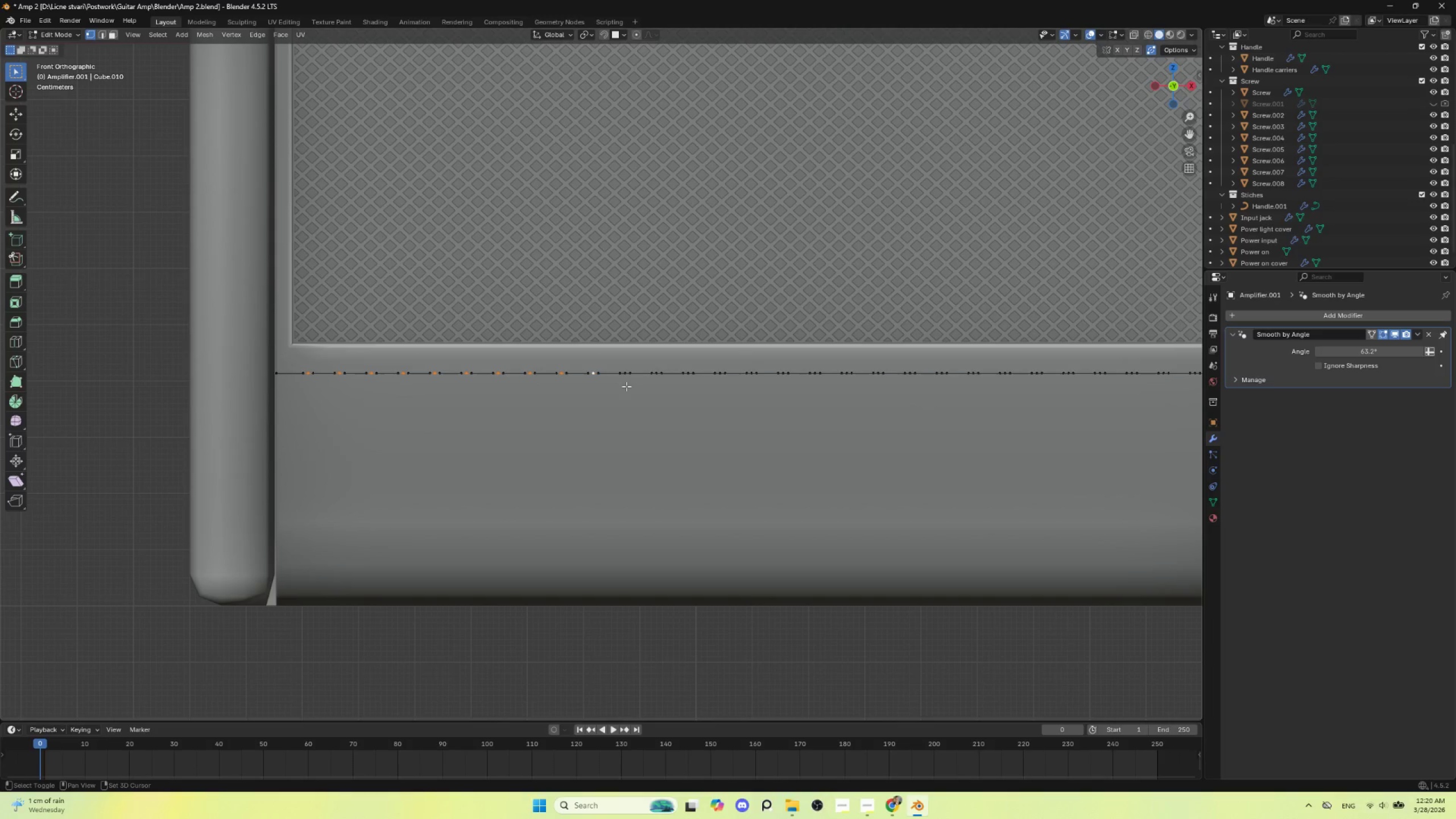 
hold_key(key=ShiftLeft, duration=1.52)
left_click([626, 372])
 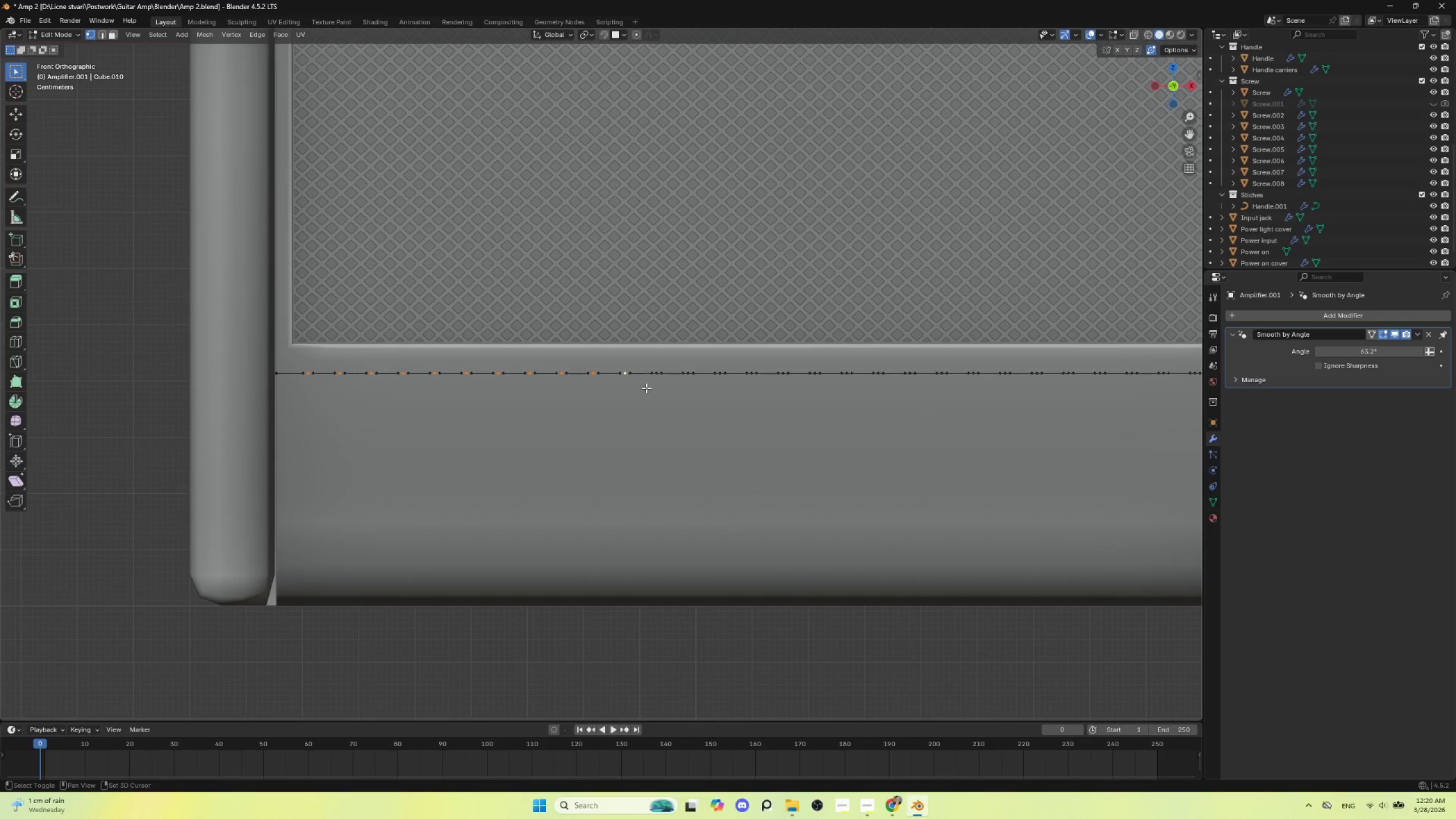 
key(Shift+ShiftLeft)
 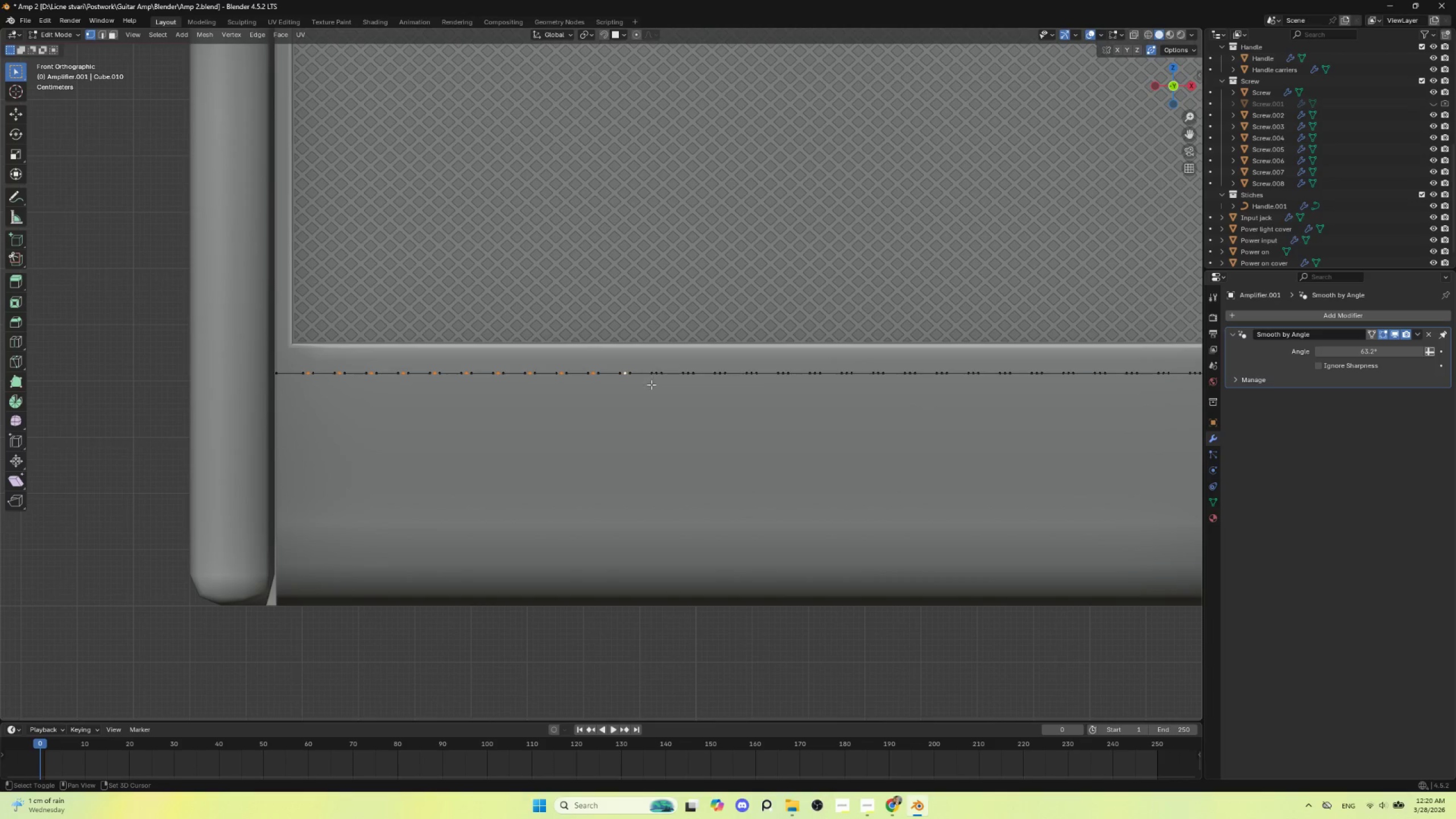 
key(Shift+ShiftLeft)
 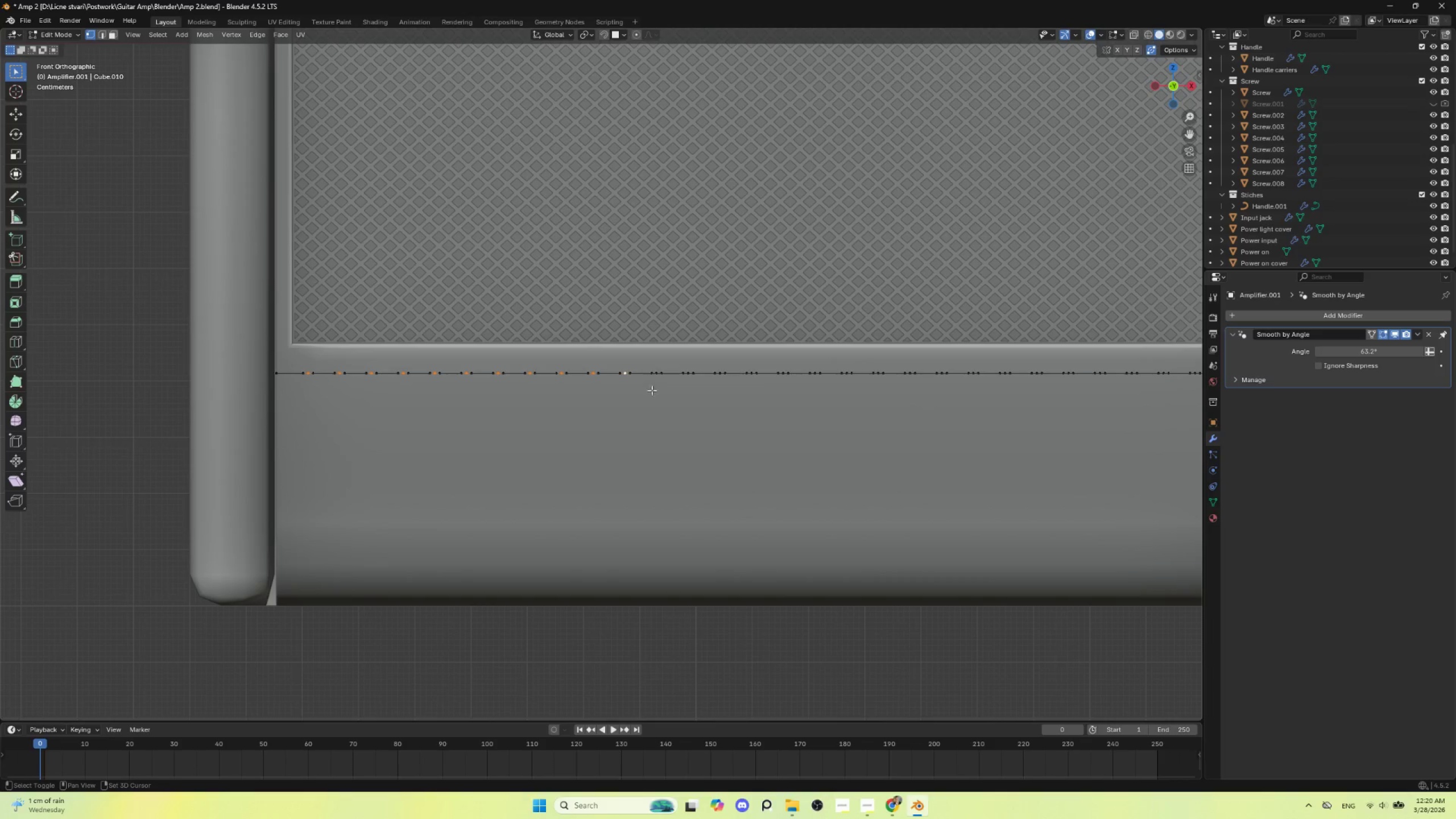 
key(Shift+ShiftLeft)
 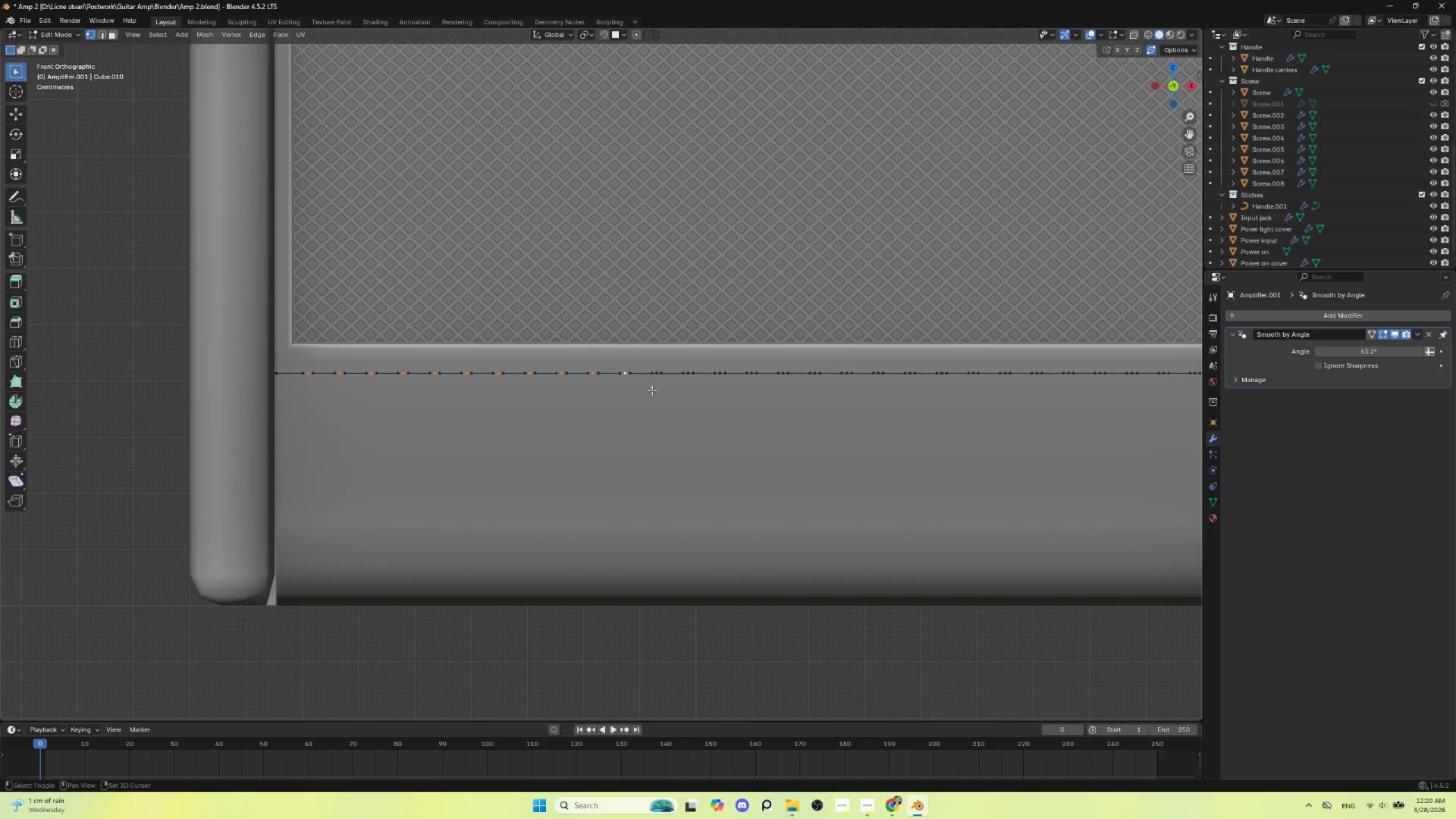 
key(Shift+ShiftLeft)
 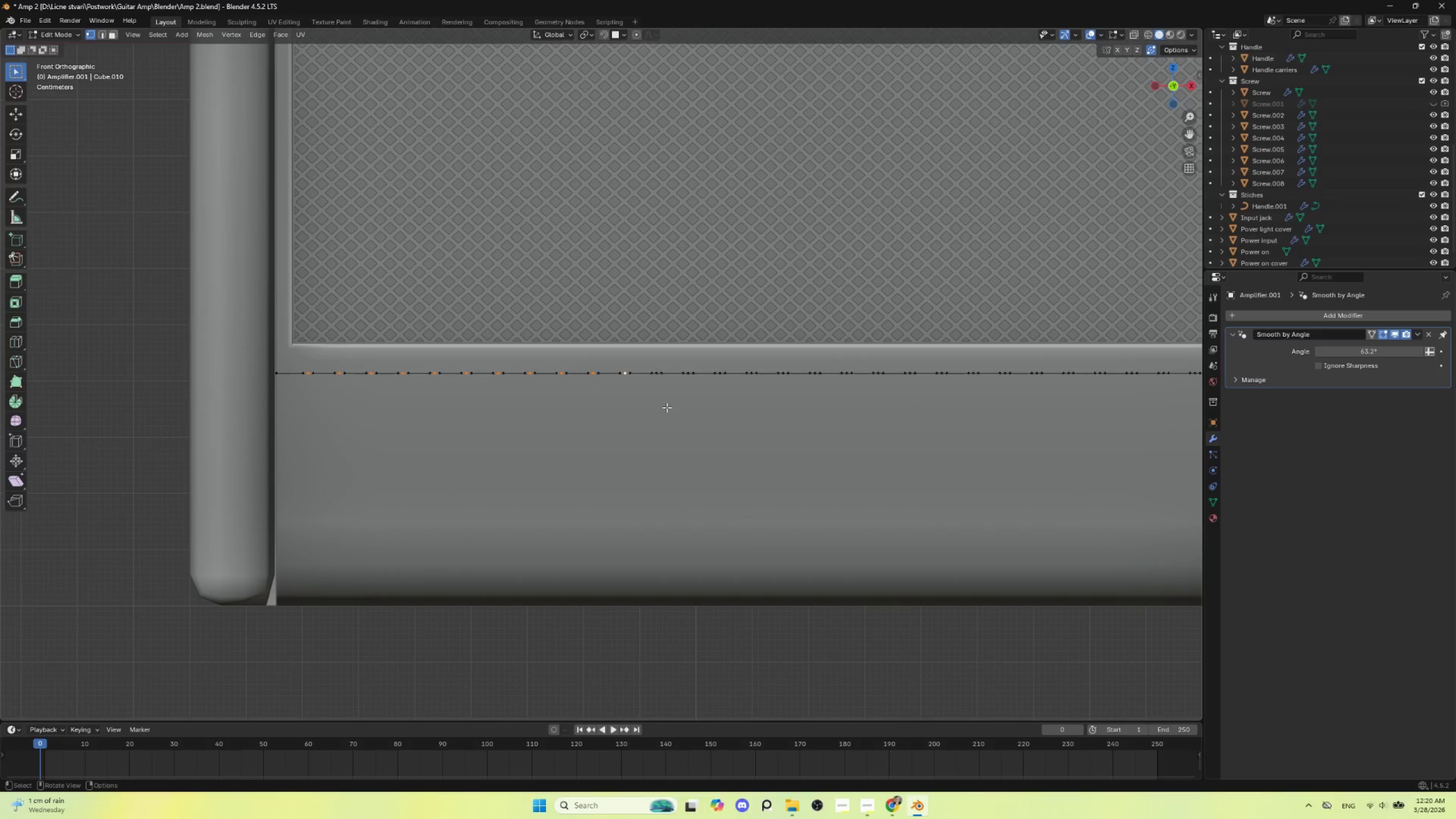 
key(Shift+ShiftLeft)
 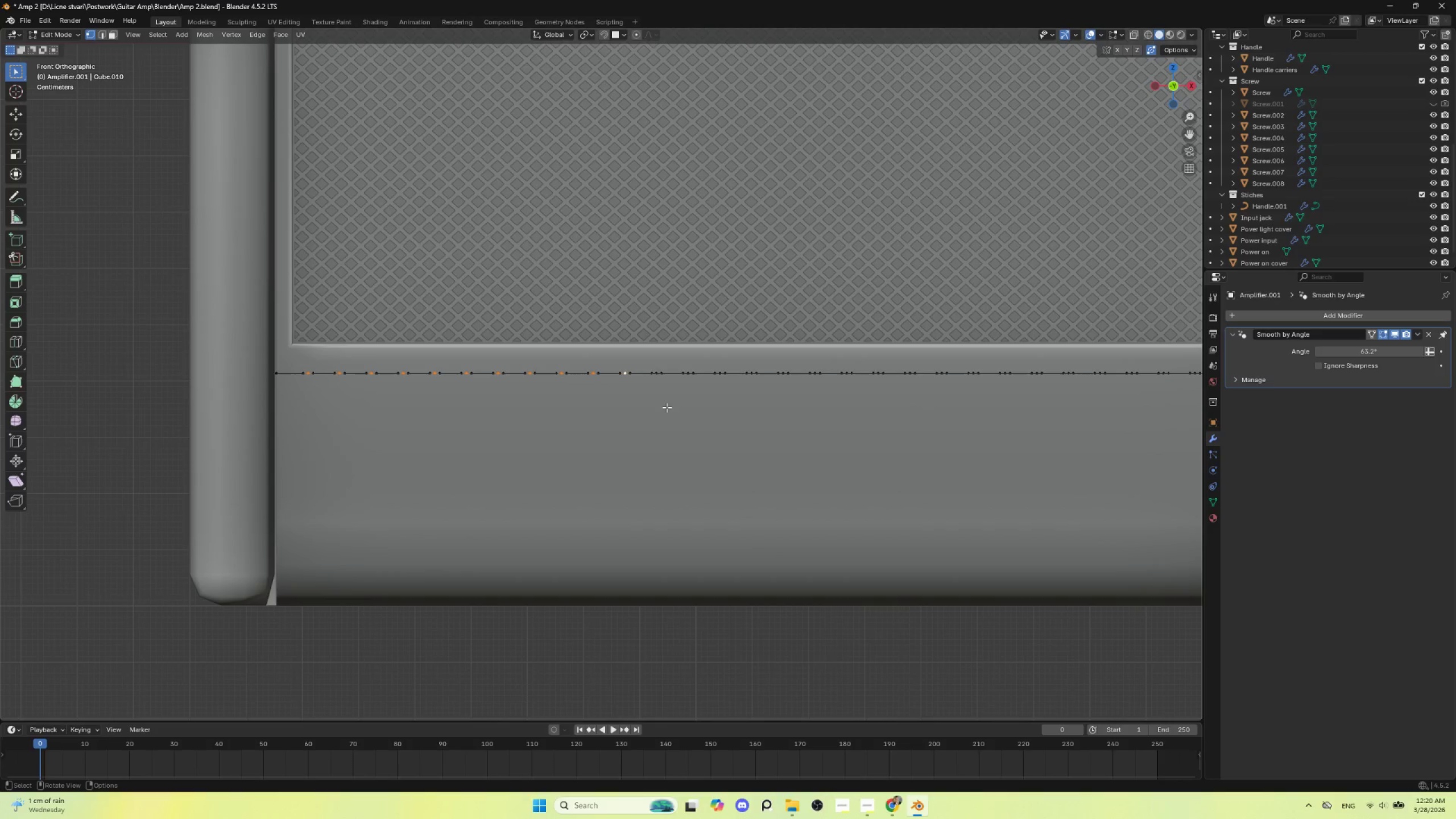 
key(Shift+ShiftLeft)
 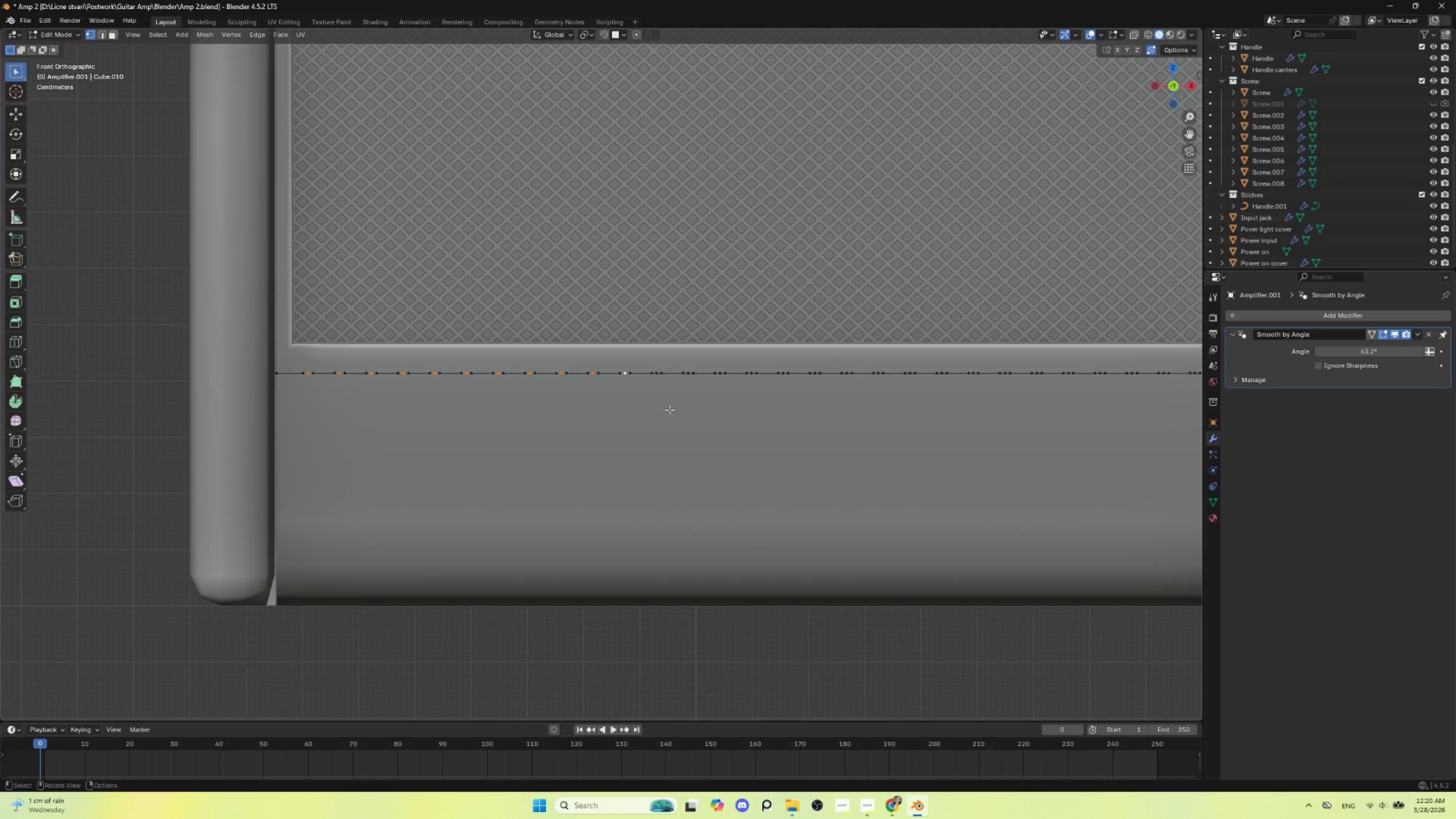 
key(Control+Shift+R)
 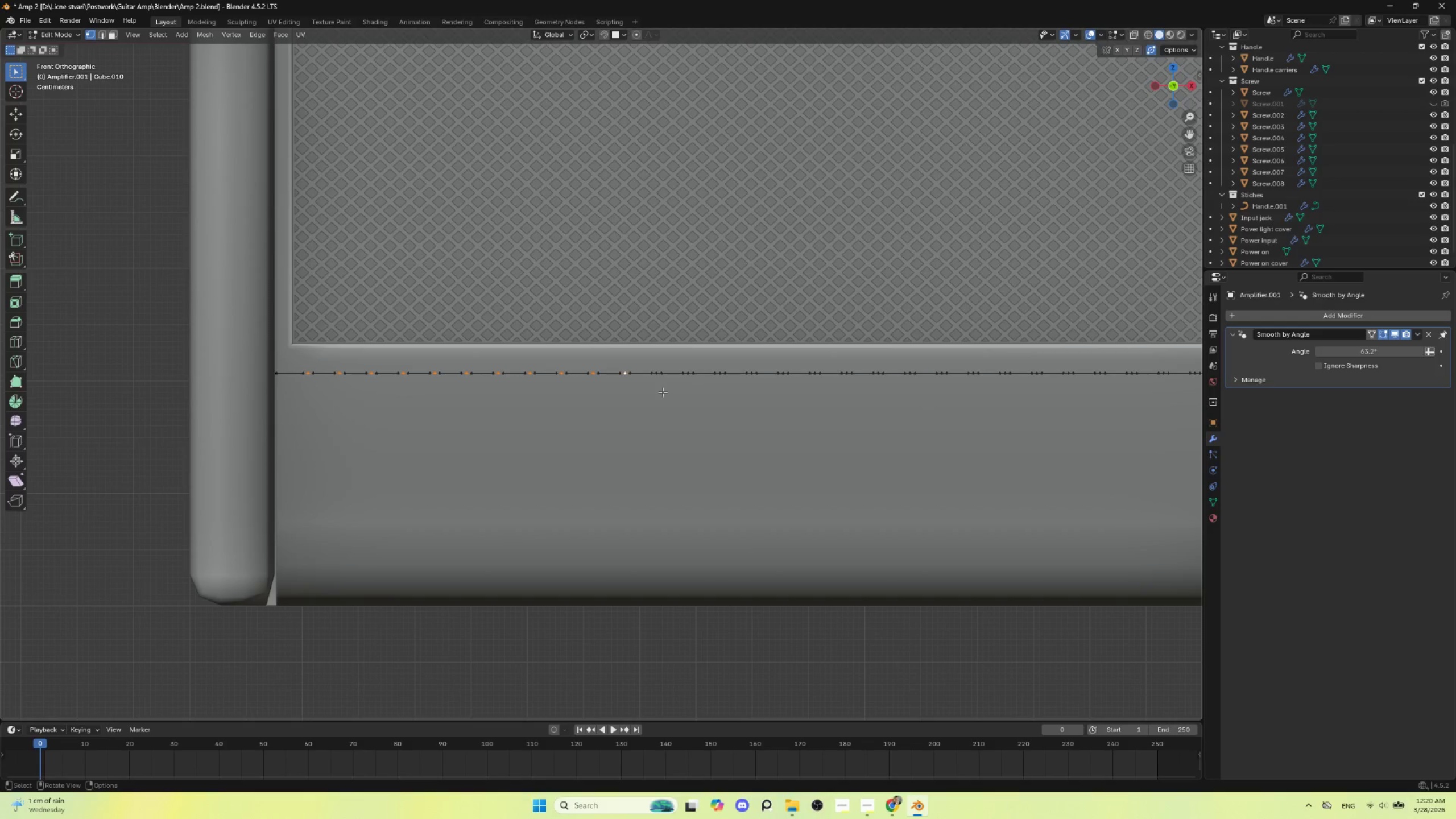 
hold_key(key=ShiftLeft, duration=1.5)
left_click([657, 370])
 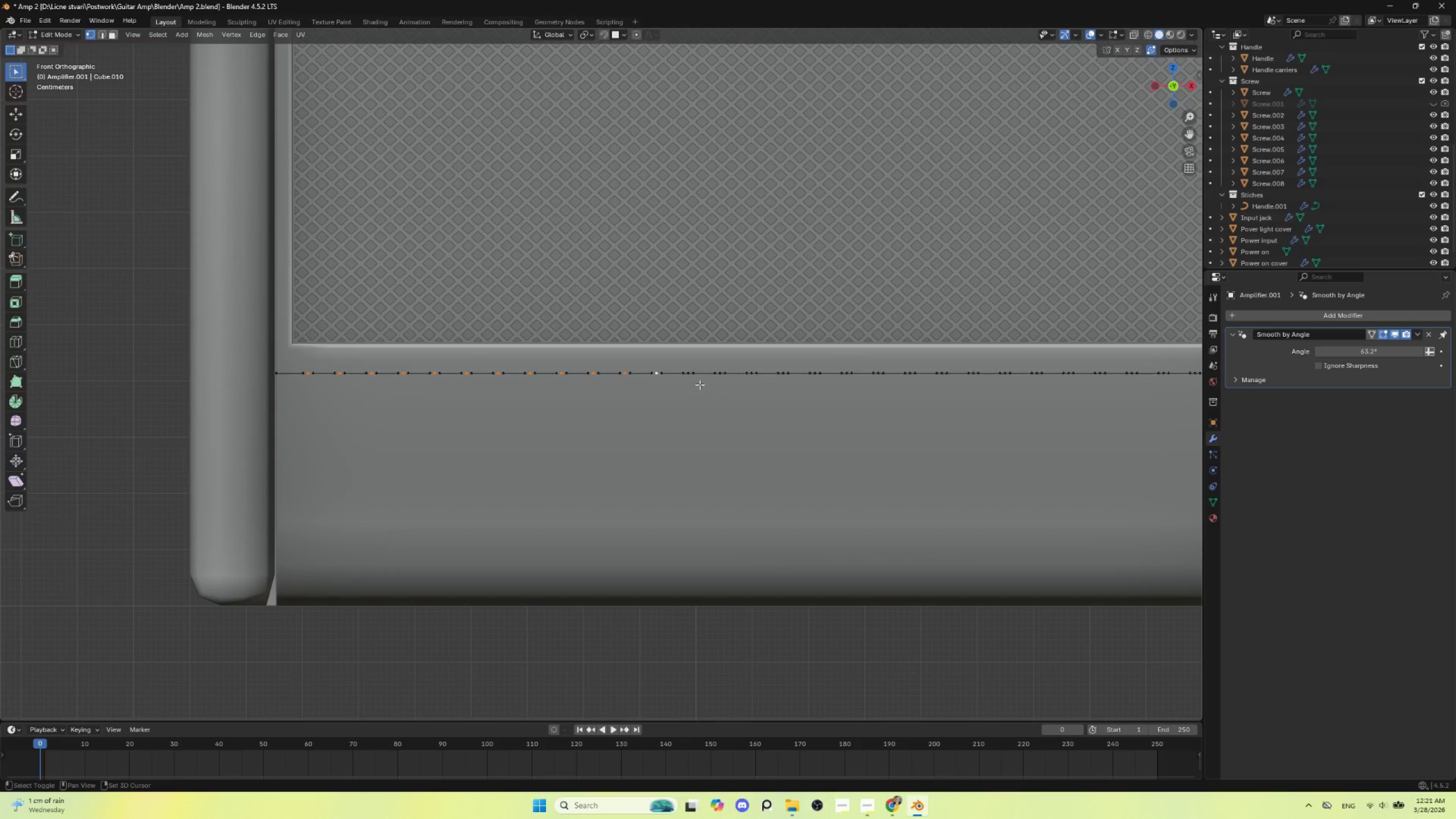 
hold_key(key=ShiftLeft, duration=1.53)
left_click([688, 373])
 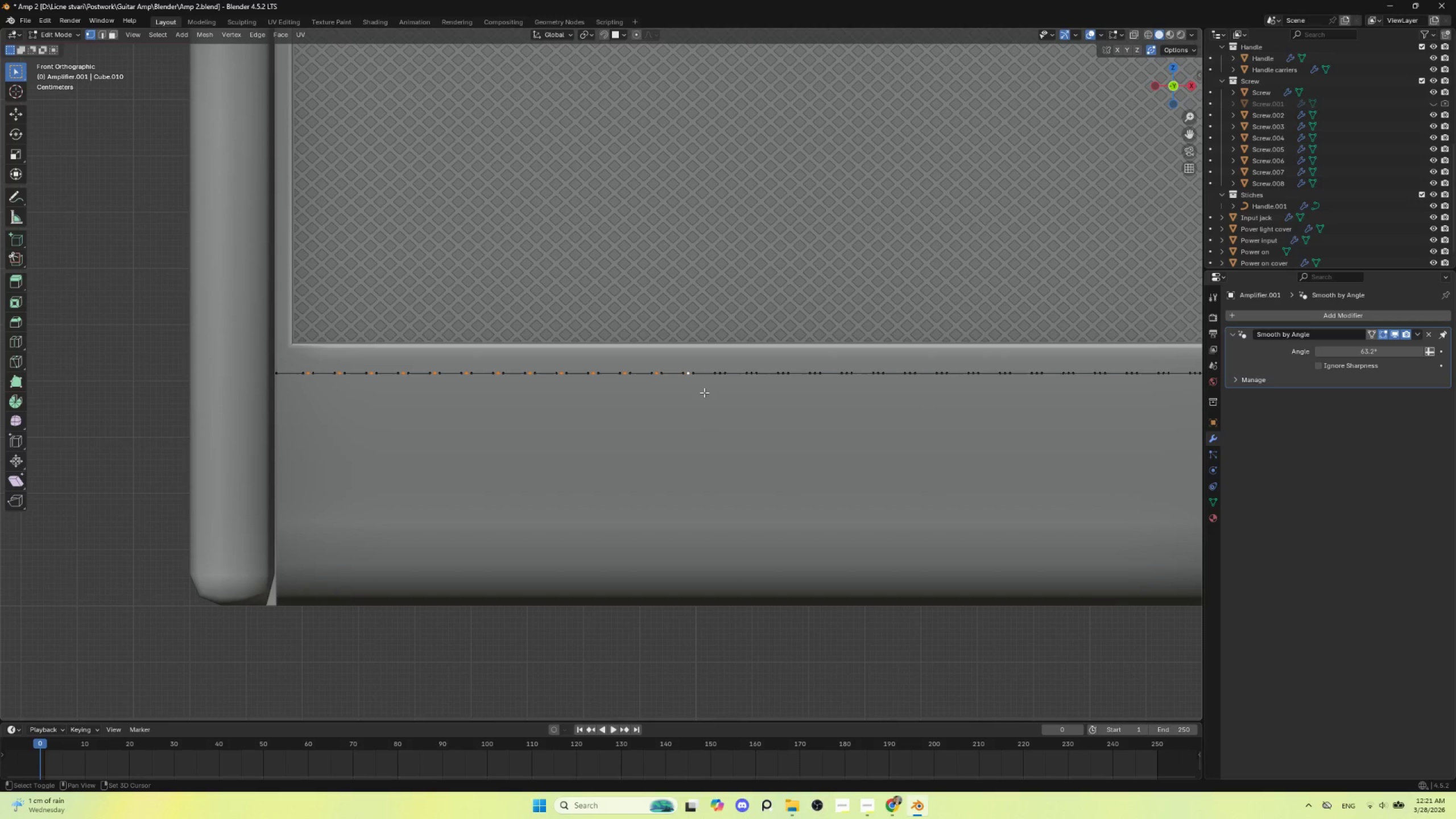 
hold_key(key=ShiftLeft, duration=1.33)
left_click([719, 373])
 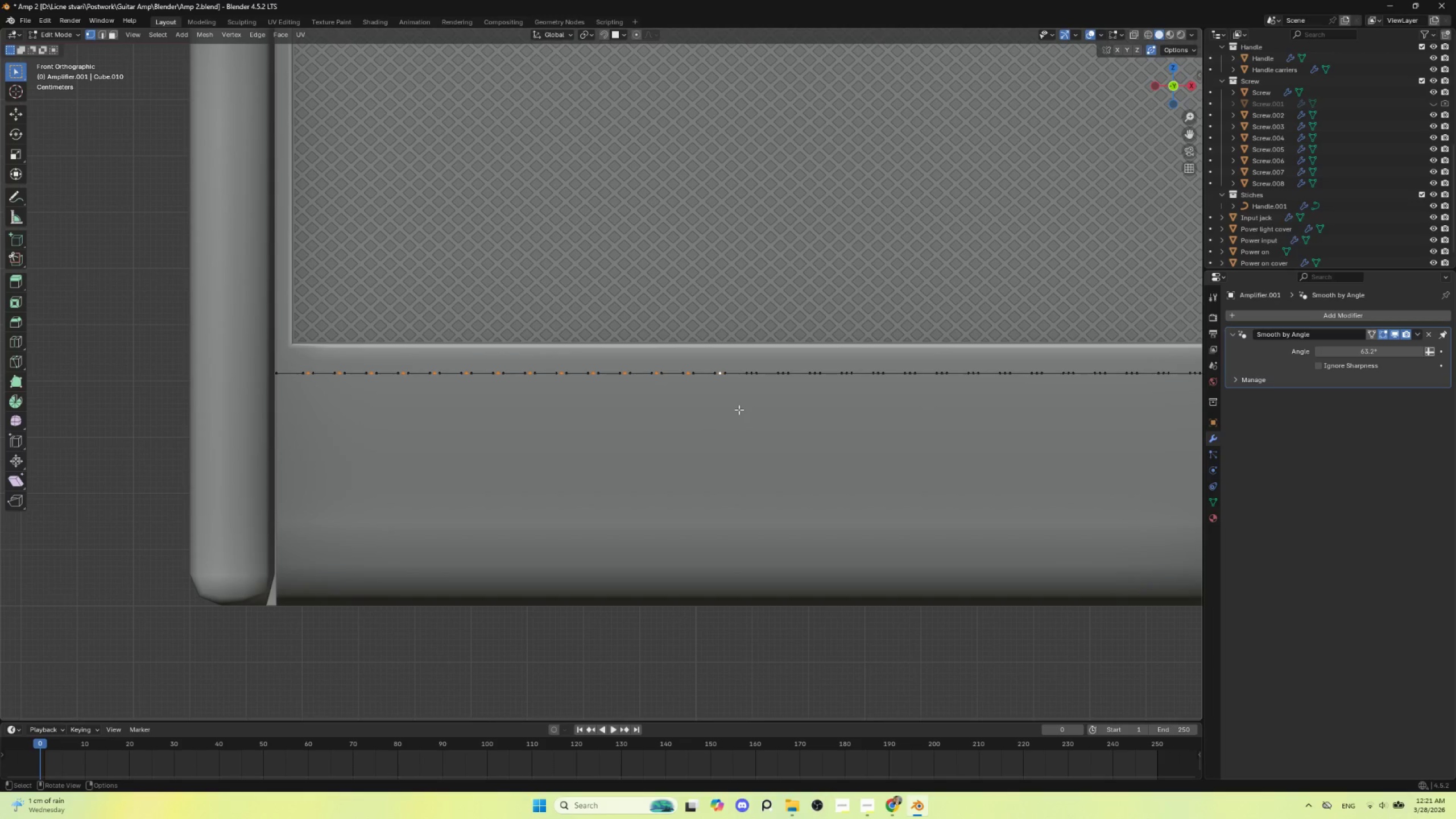 
hold_key(key=ShiftLeft, duration=1.5)
 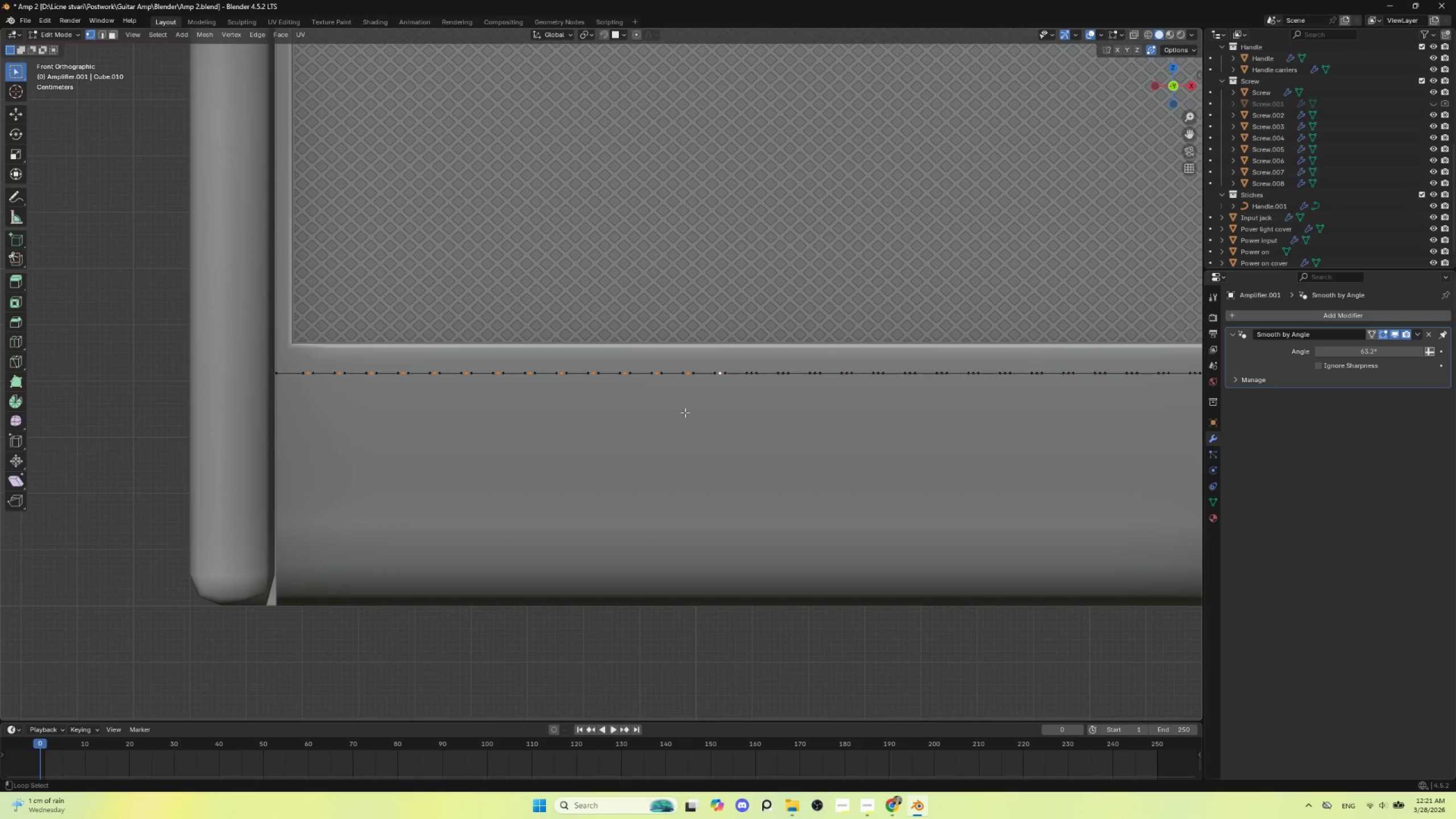 
key(Alt+Shift+R)
 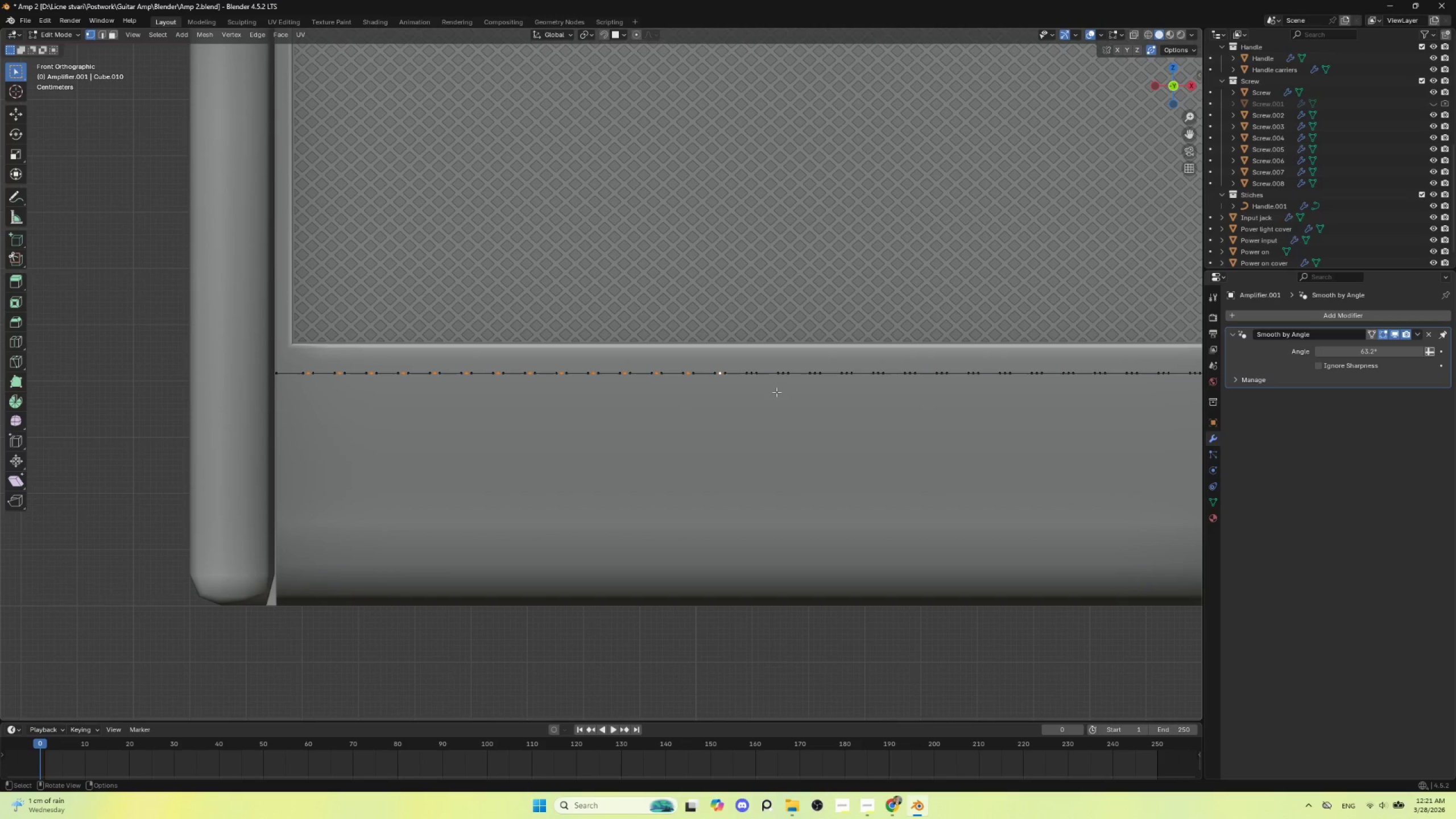 
hold_key(key=ShiftLeft, duration=1.38)
left_click([748, 375])
 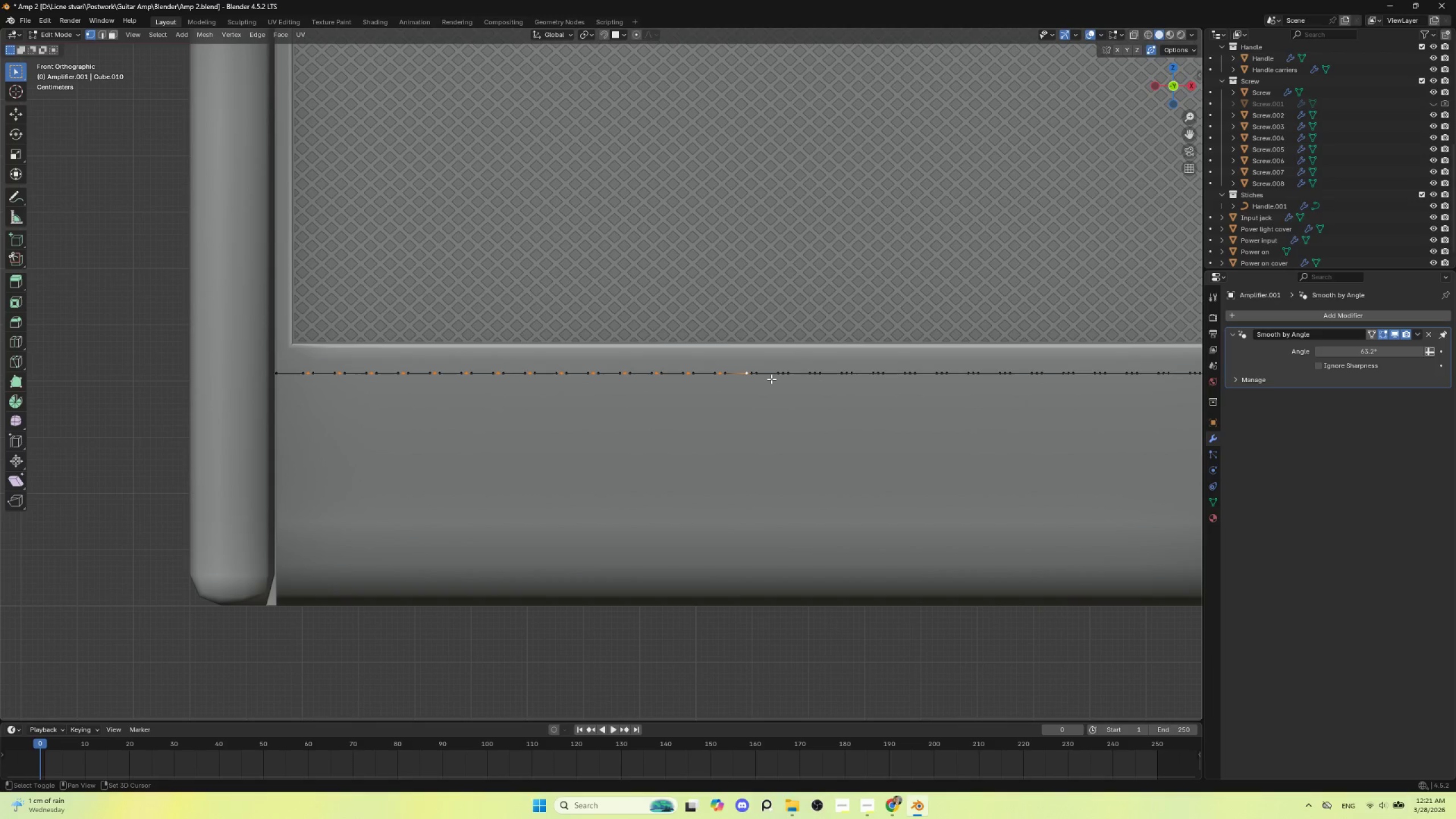 
hold_key(key=ShiftLeft, duration=1.51)
 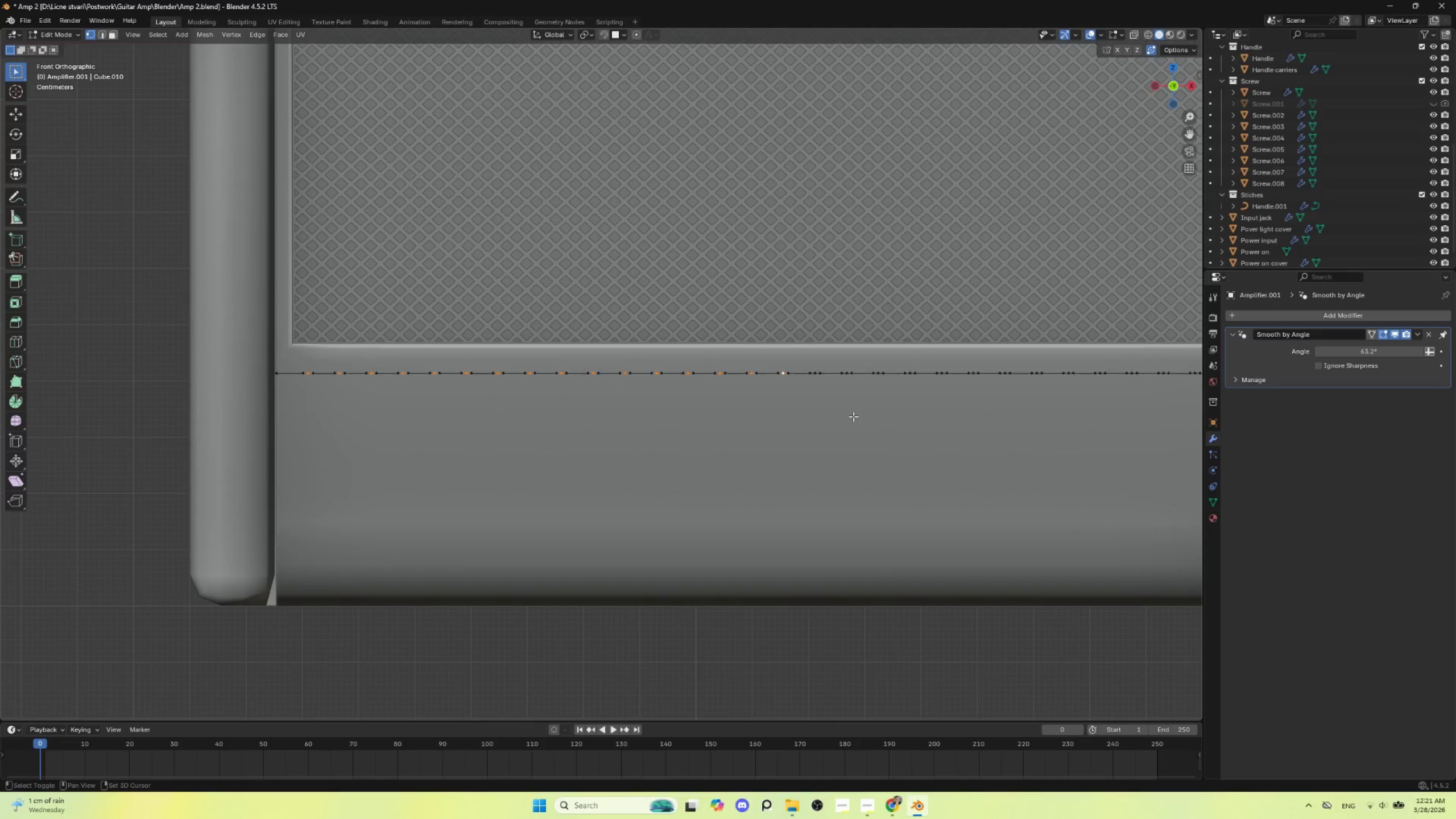 
key(Control+ControlLeft)
 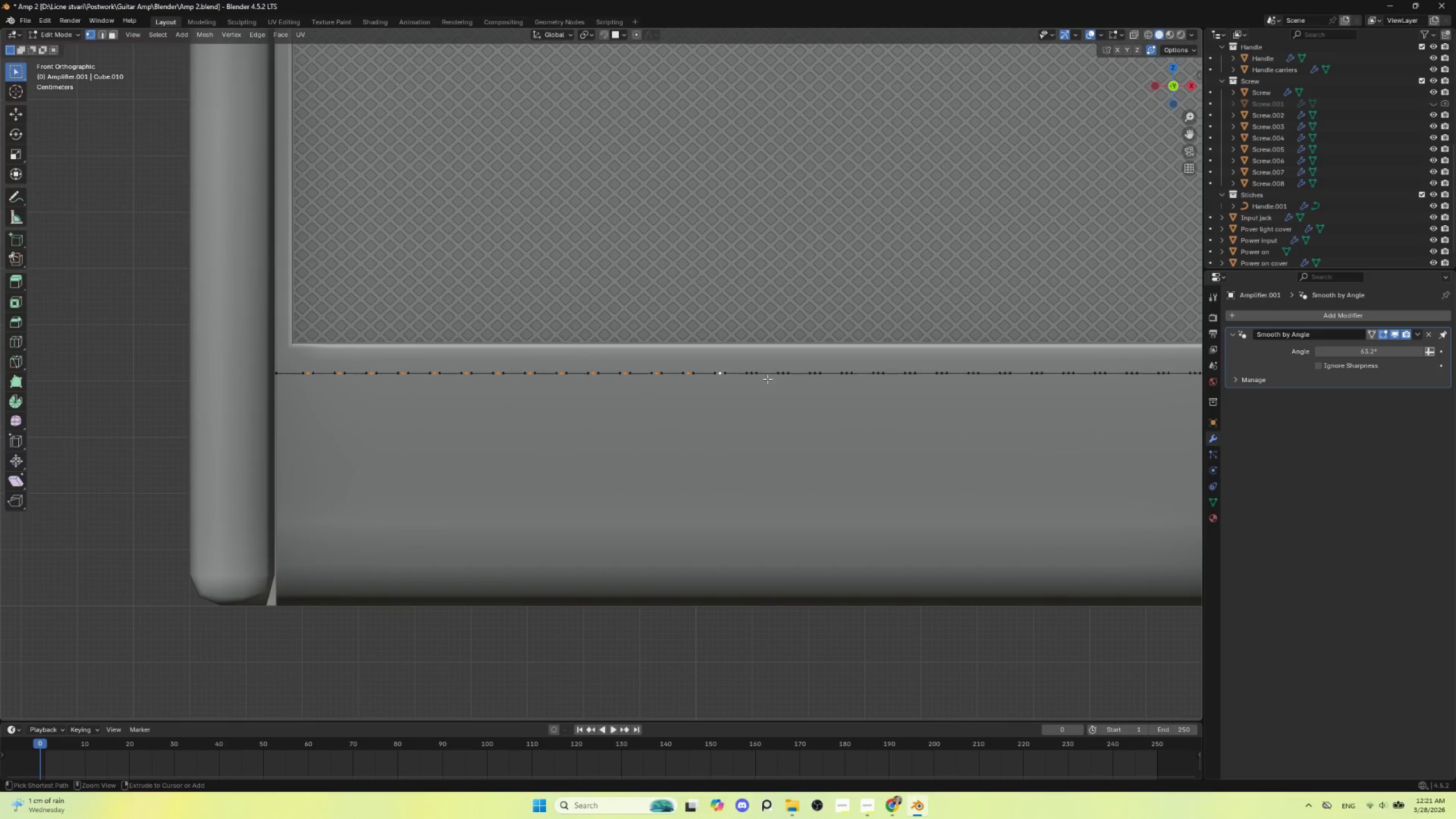 
key(Control+Z)
 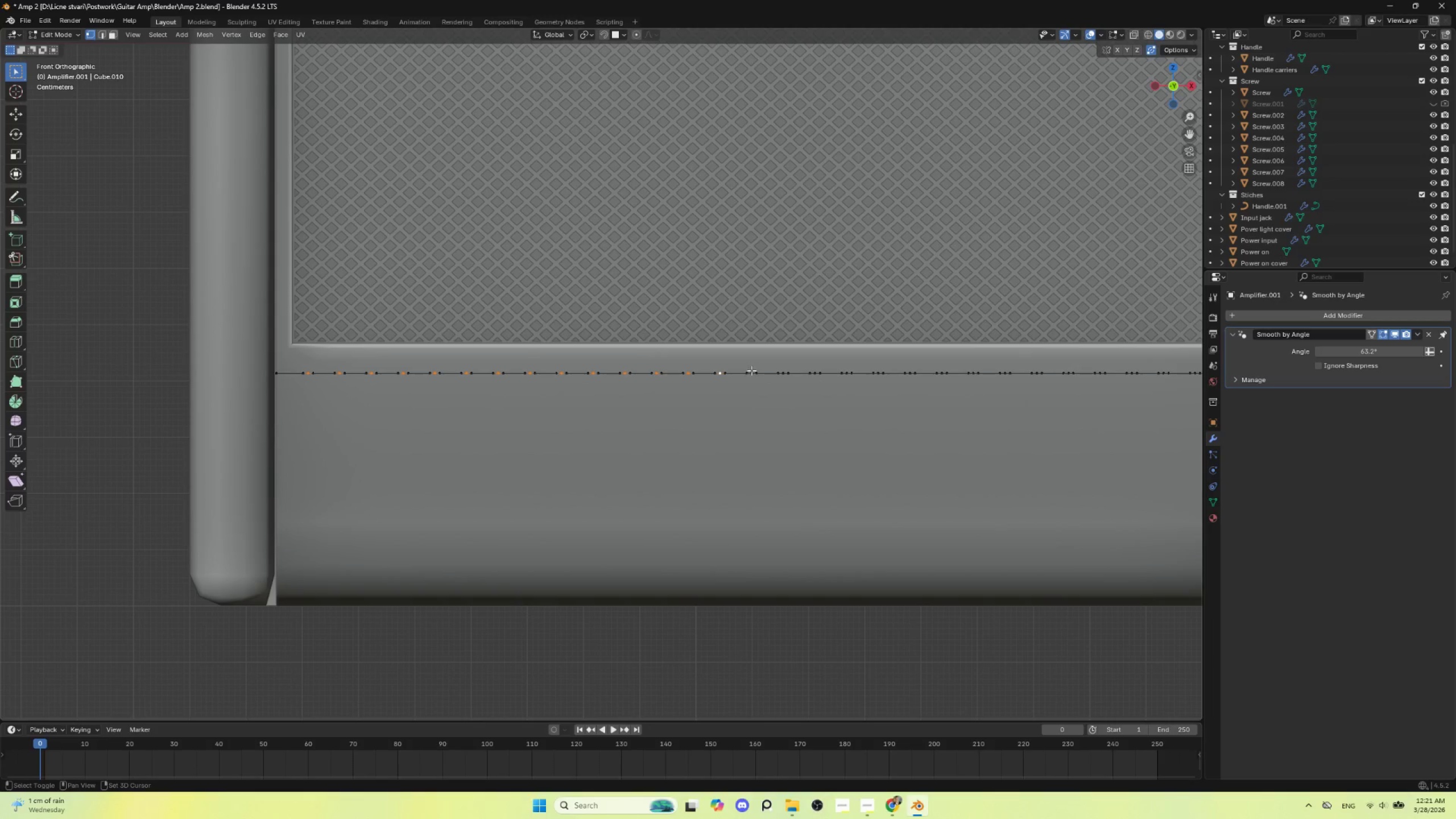 
left_click([751, 370])
 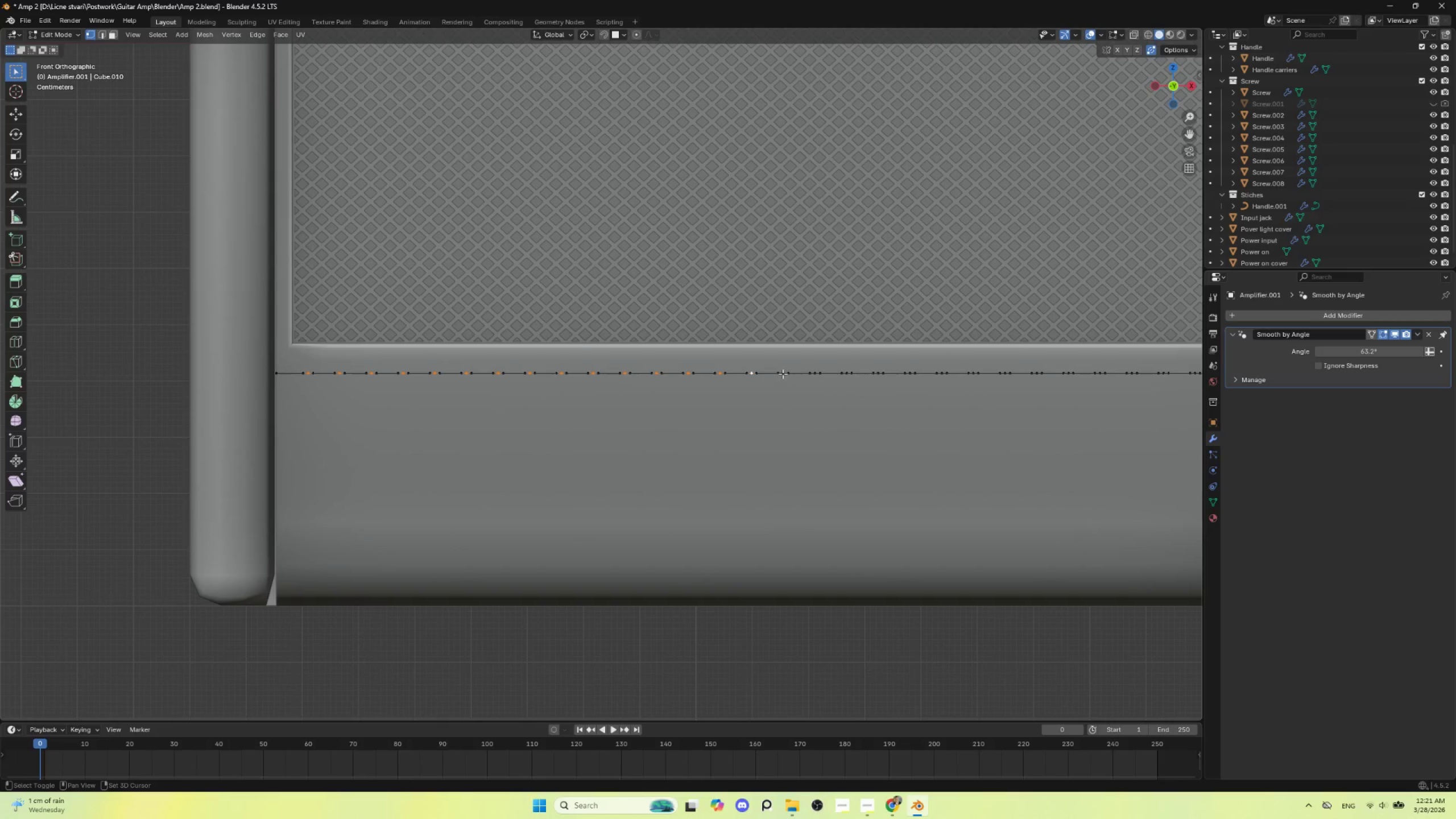 
hold_key(key=ShiftLeft, duration=0.44)
left_click([784, 373])
 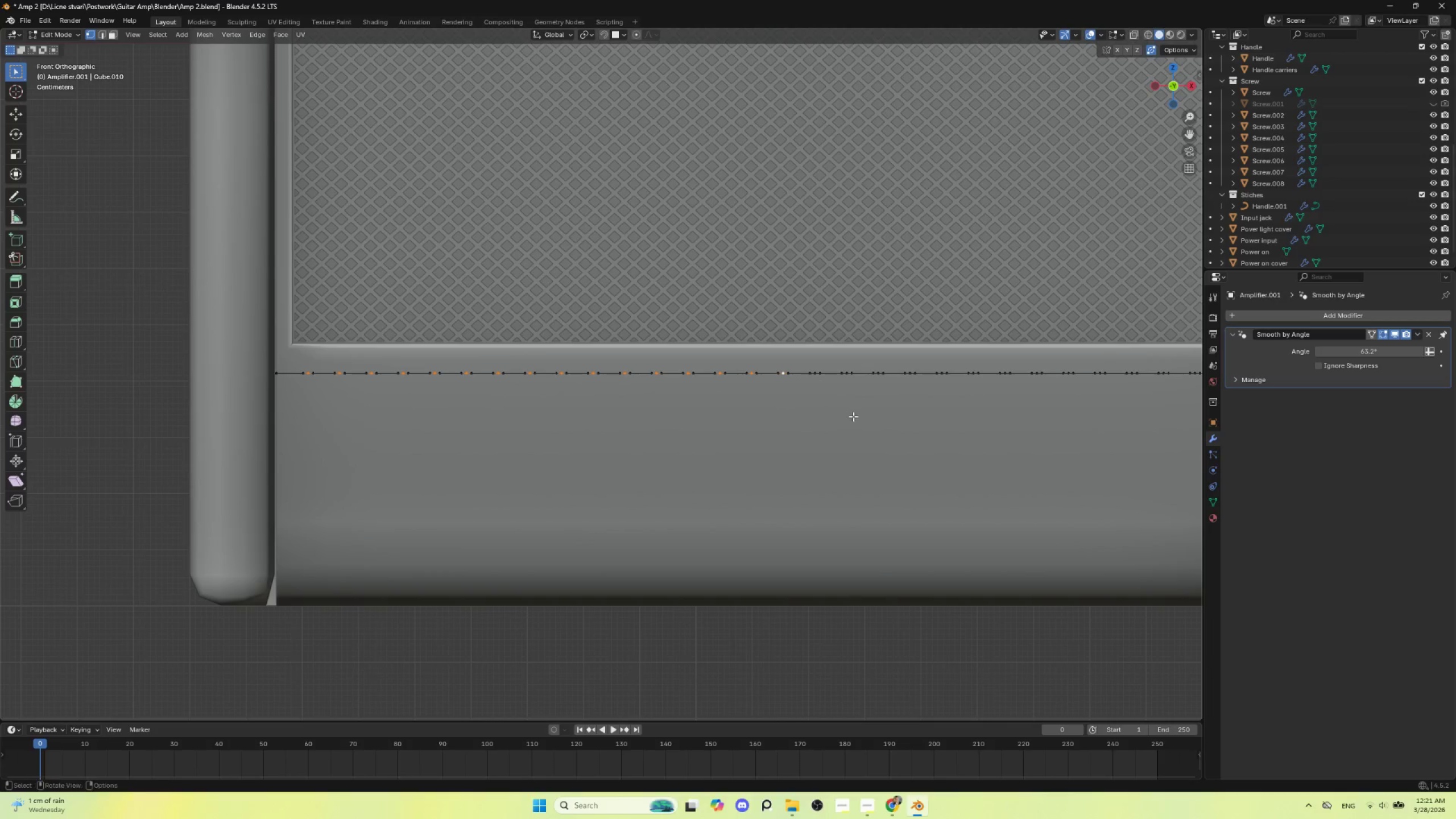 
hold_key(key=ShiftLeft, duration=0.7)
 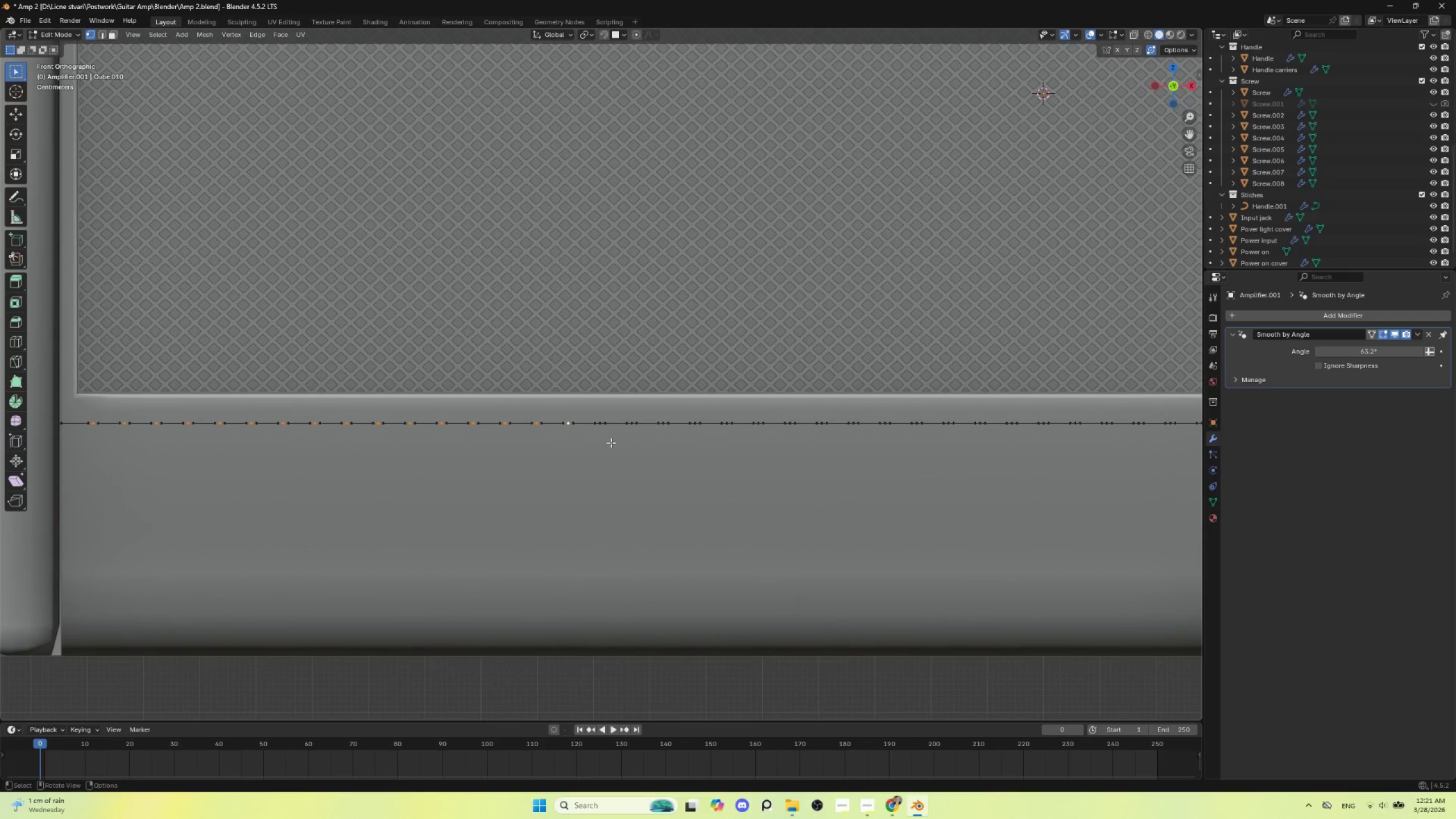 
hold_key(key=ShiftLeft, duration=1.5)
left_click([599, 424])
 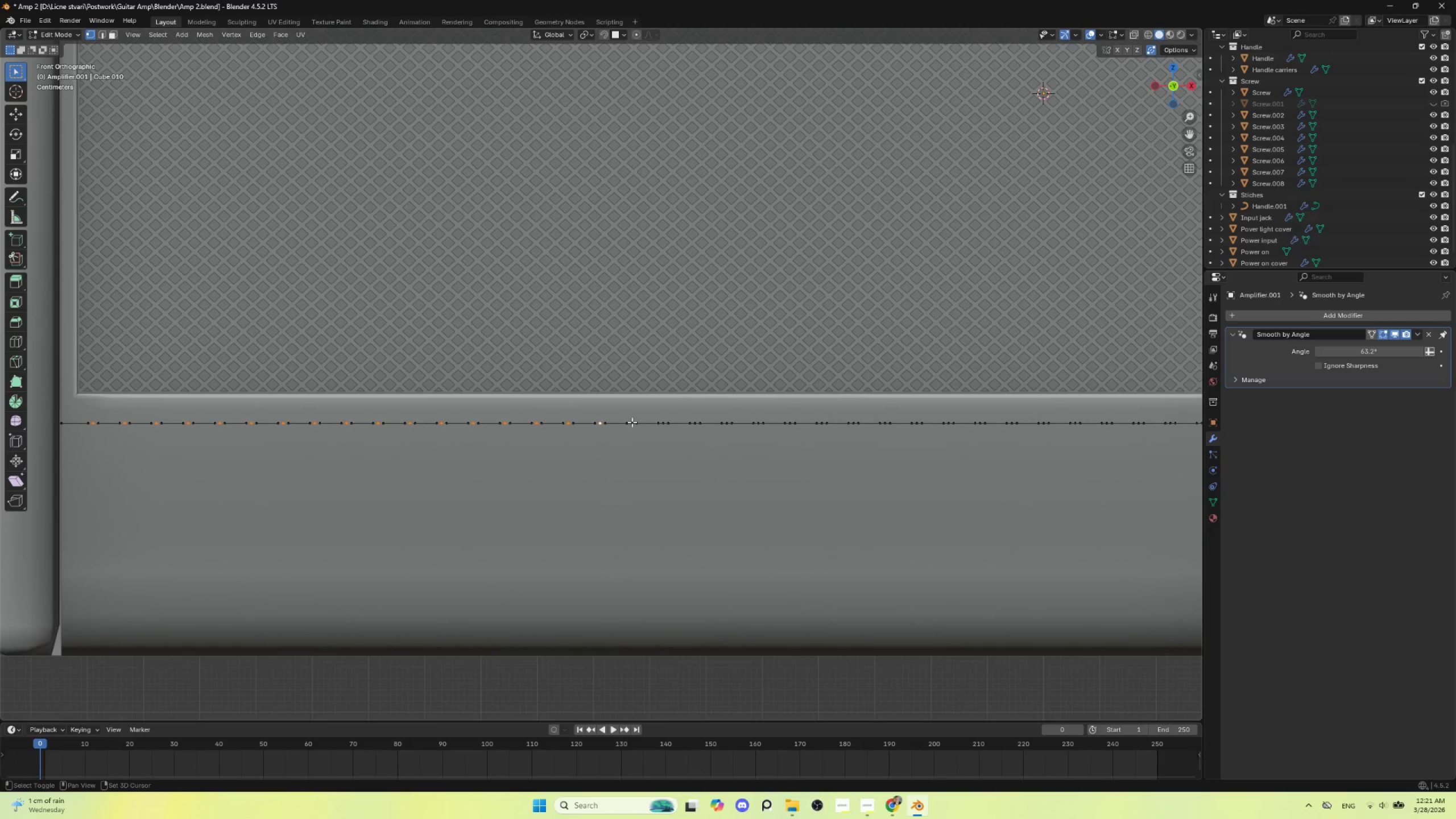 
left_click([632, 421])
 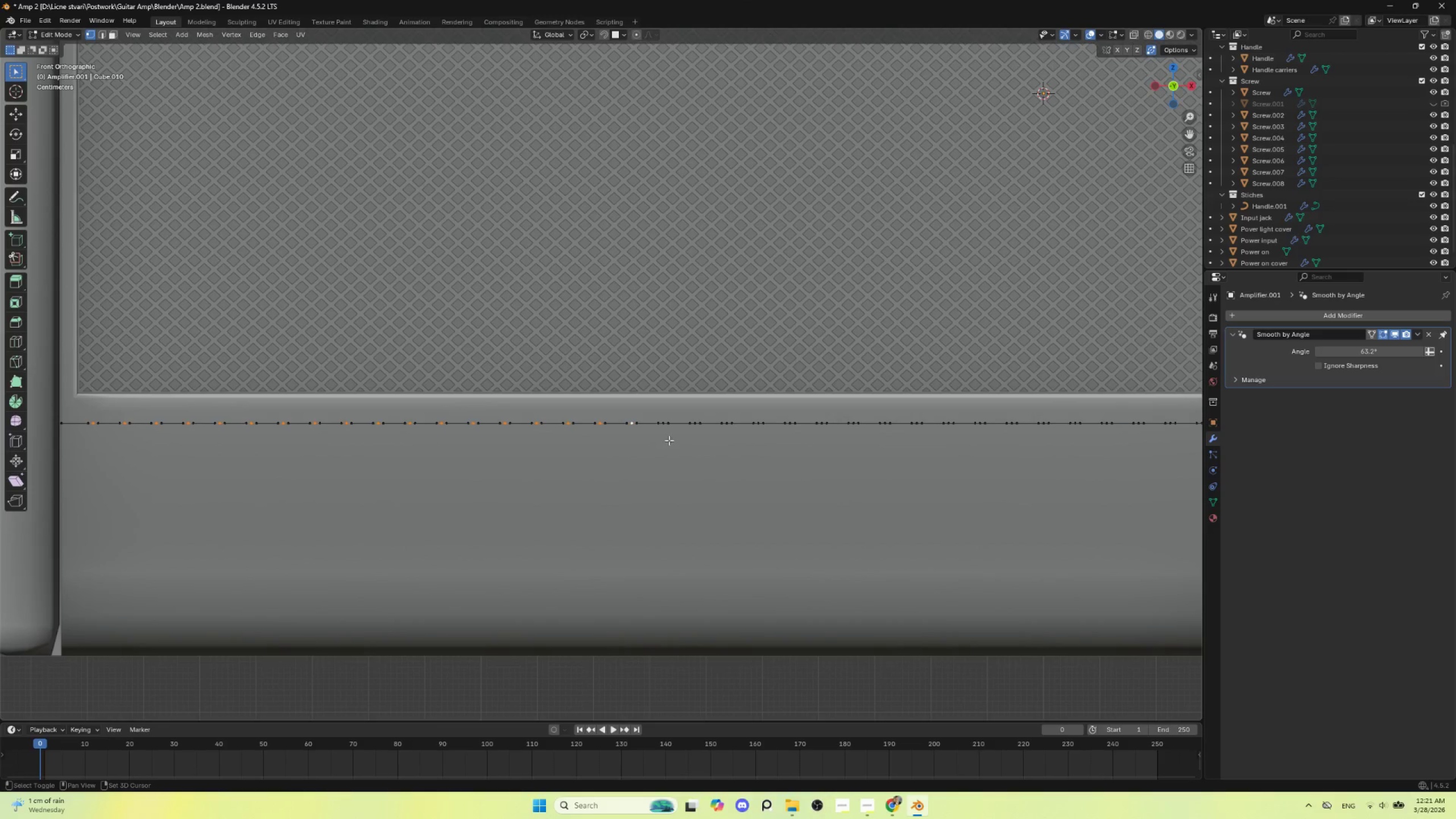 
hold_key(key=ShiftLeft, duration=1.52)
left_click([664, 423])
 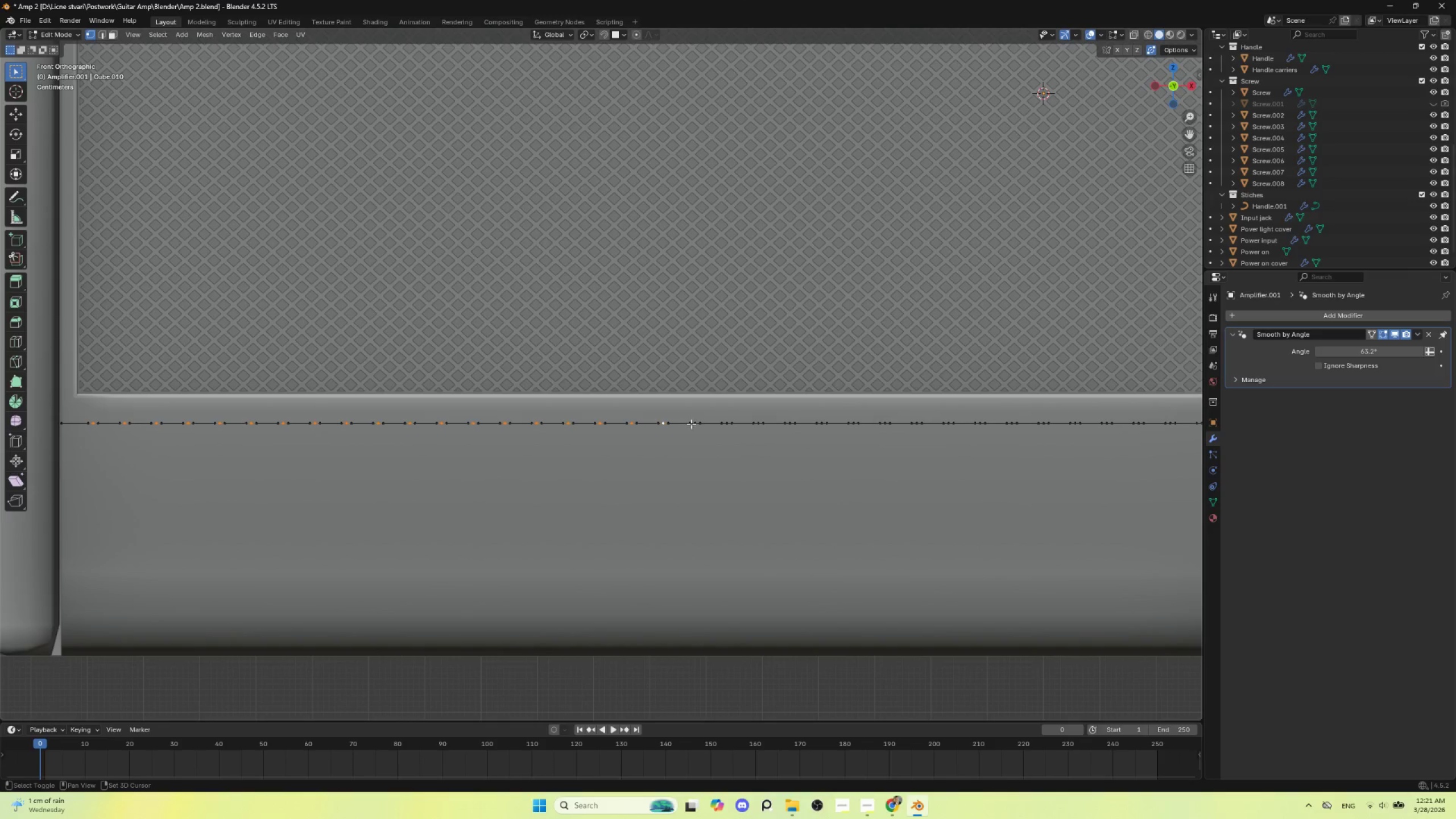 
hold_key(key=ShiftLeft, duration=0.47)
left_click([694, 423])
 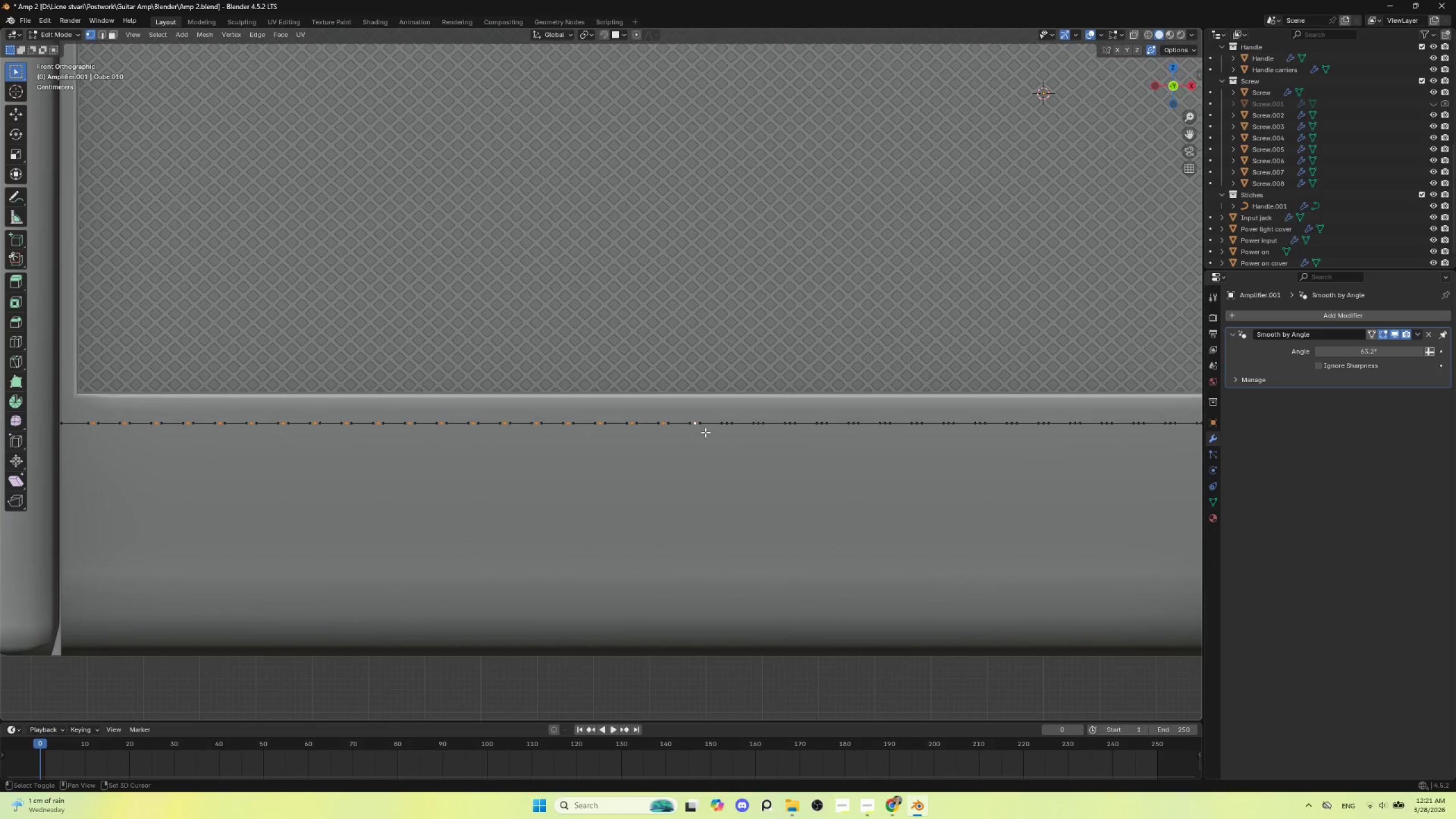 
hold_key(key=ShiftLeft, duration=0.8)
 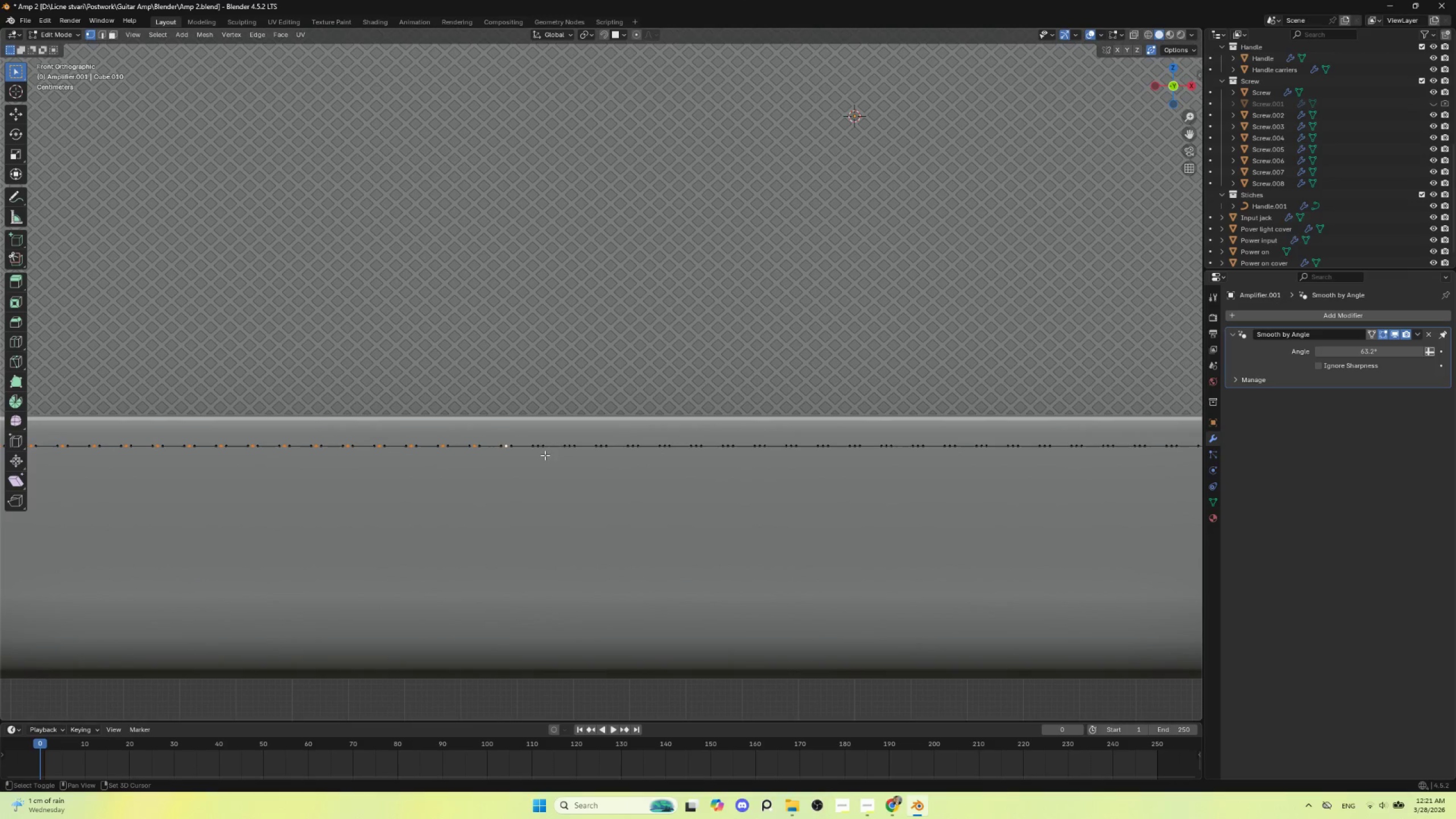 
hold_key(key=ShiftLeft, duration=1.5)
left_click([537, 446])
 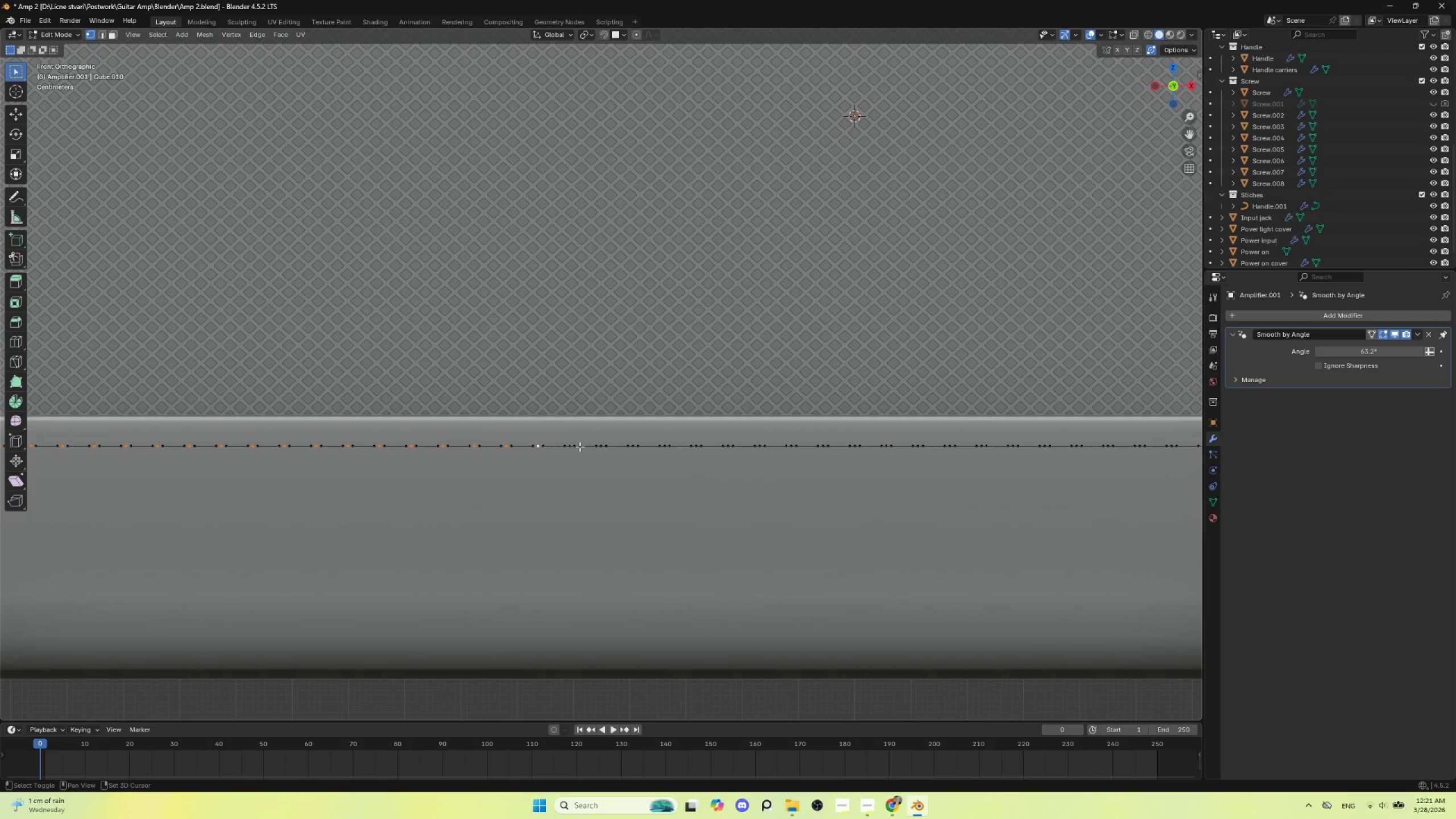 
hold_key(key=ShiftLeft, duration=1.52)
left_click([570, 445])
 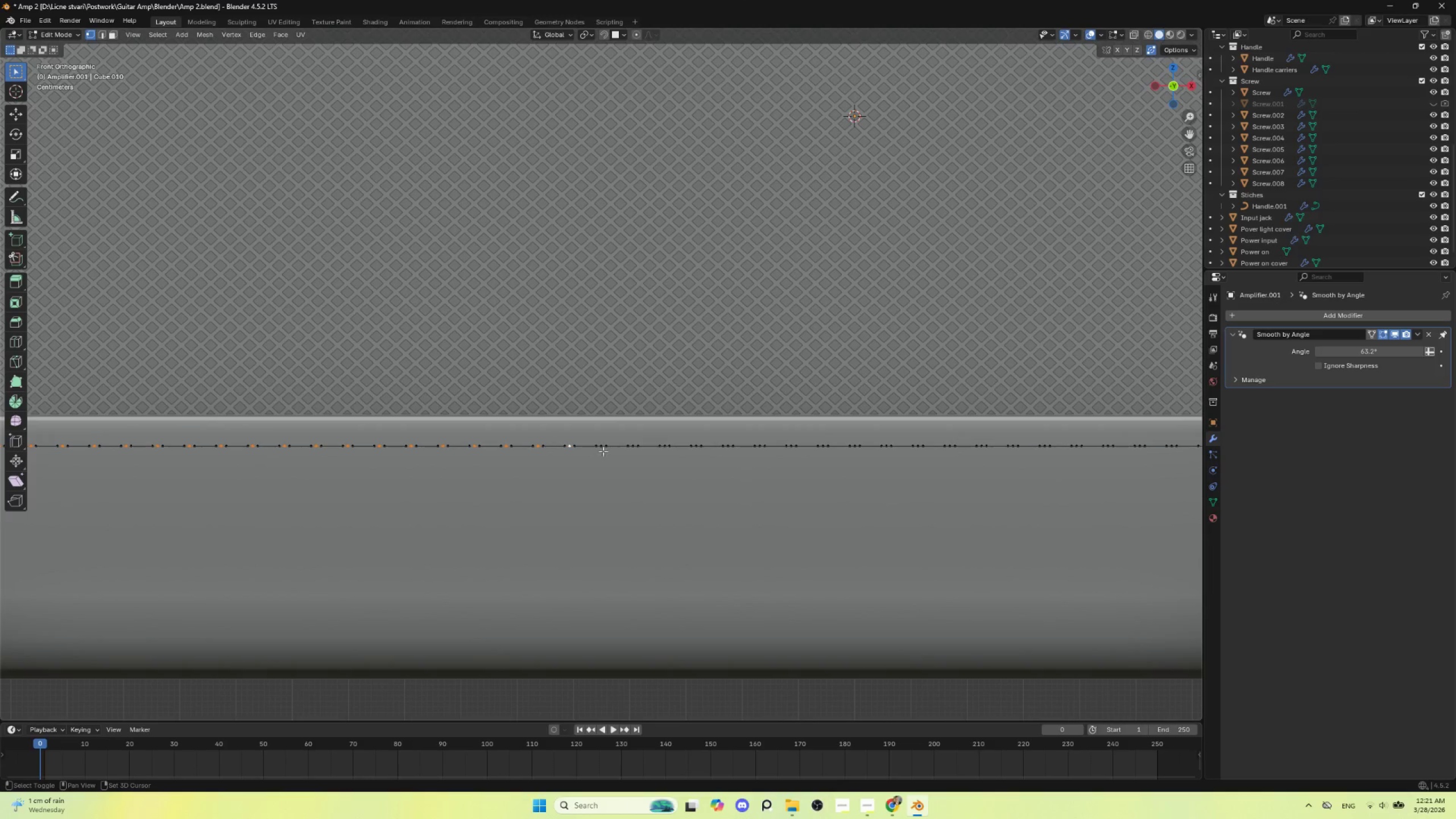 
hold_key(key=ShiftLeft, duration=1.51)
left_click([603, 444])
 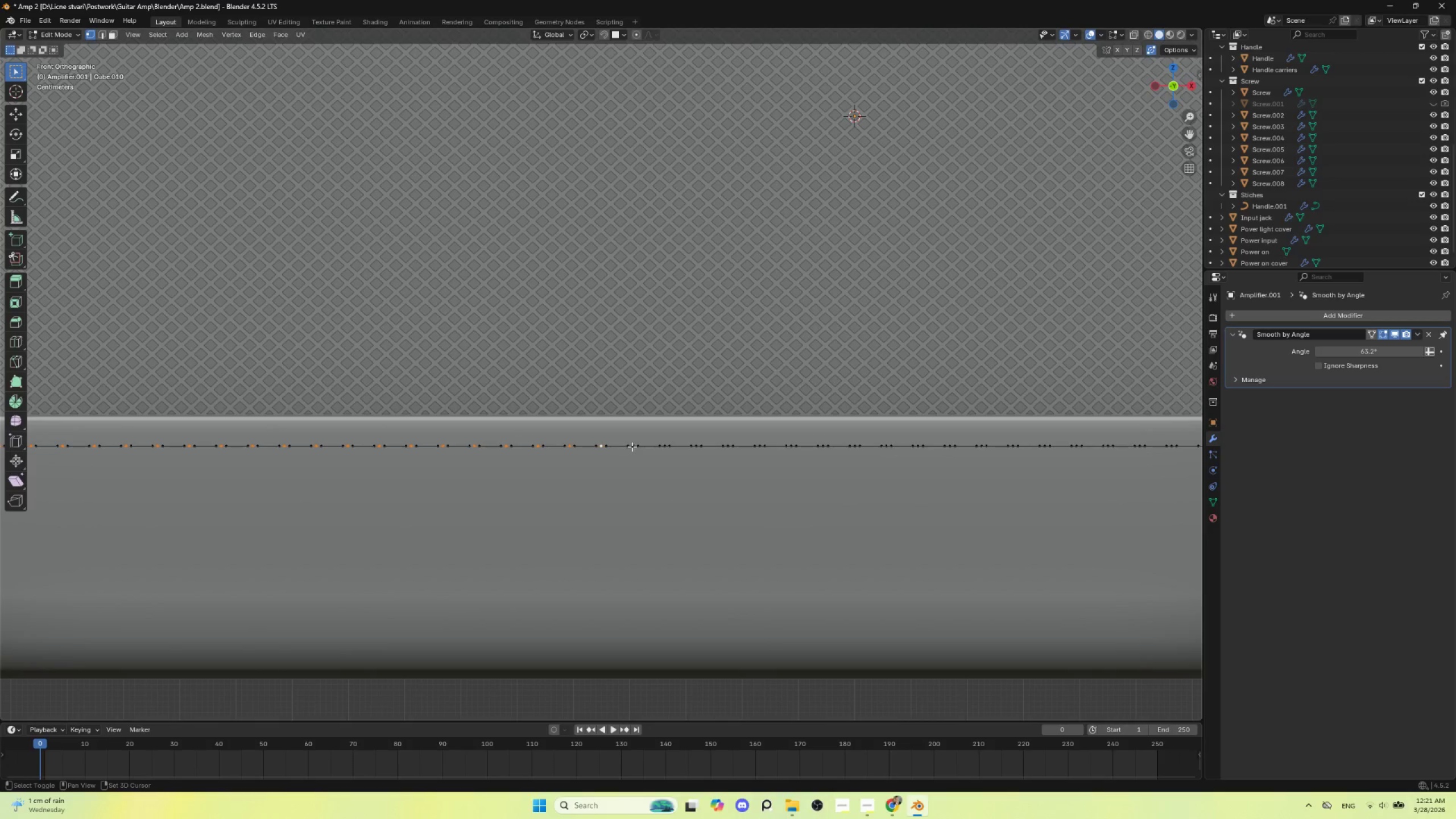 
left_click([634, 446])
 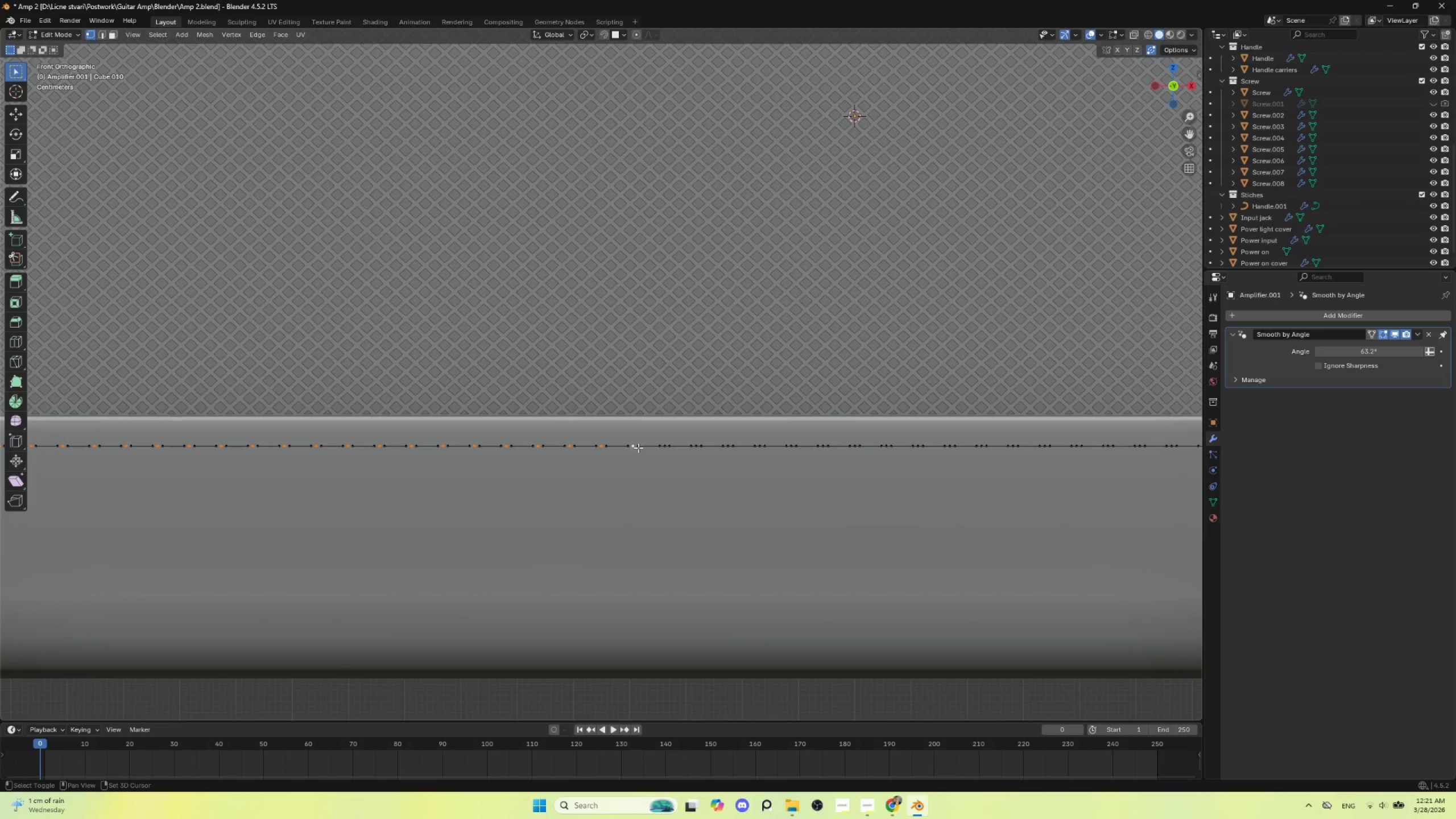 
hold_key(key=ShiftLeft, duration=1.52)
left_click([665, 445])
 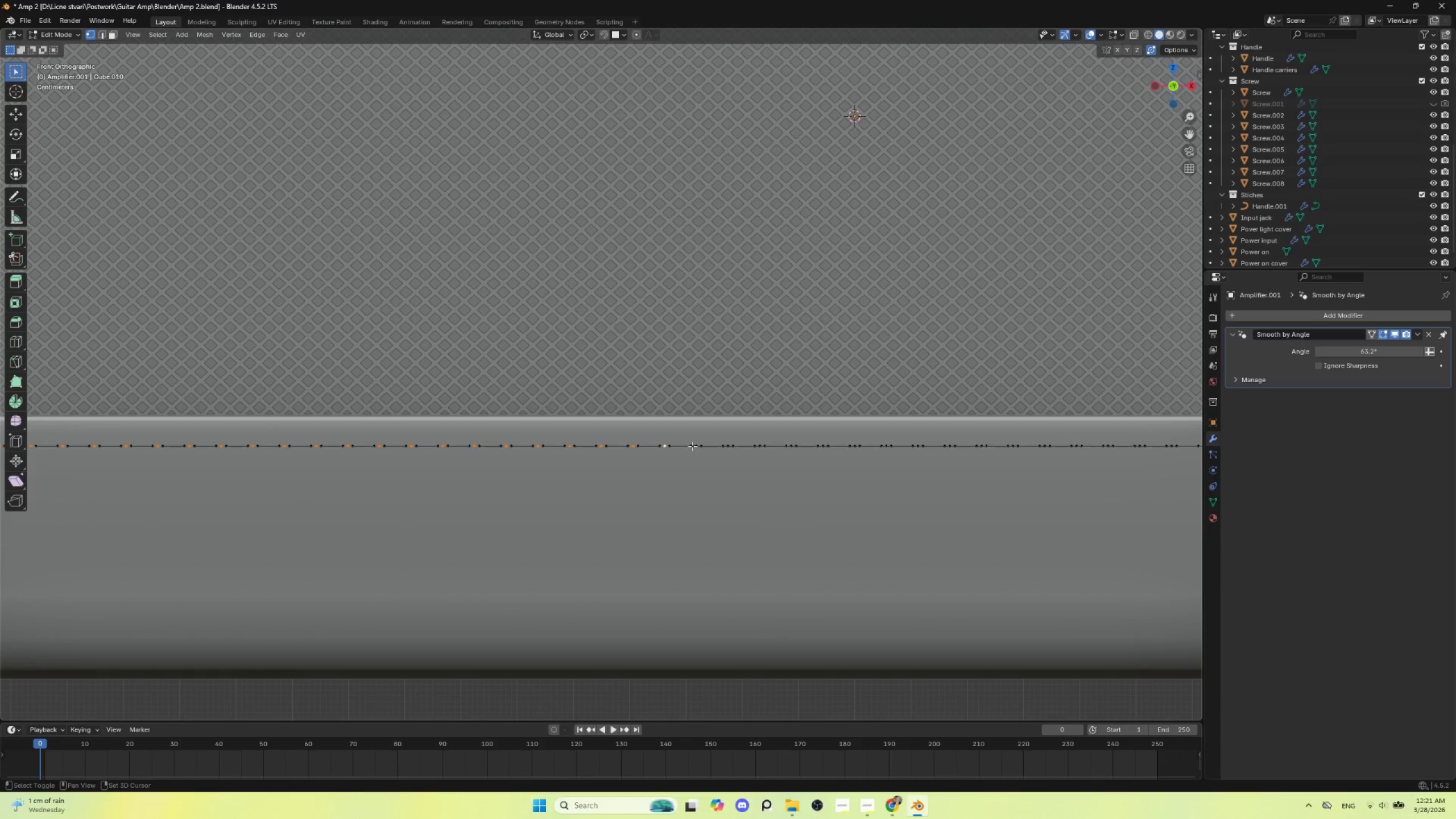 
hold_key(key=ShiftLeft, duration=0.78)
left_click([694, 445])
 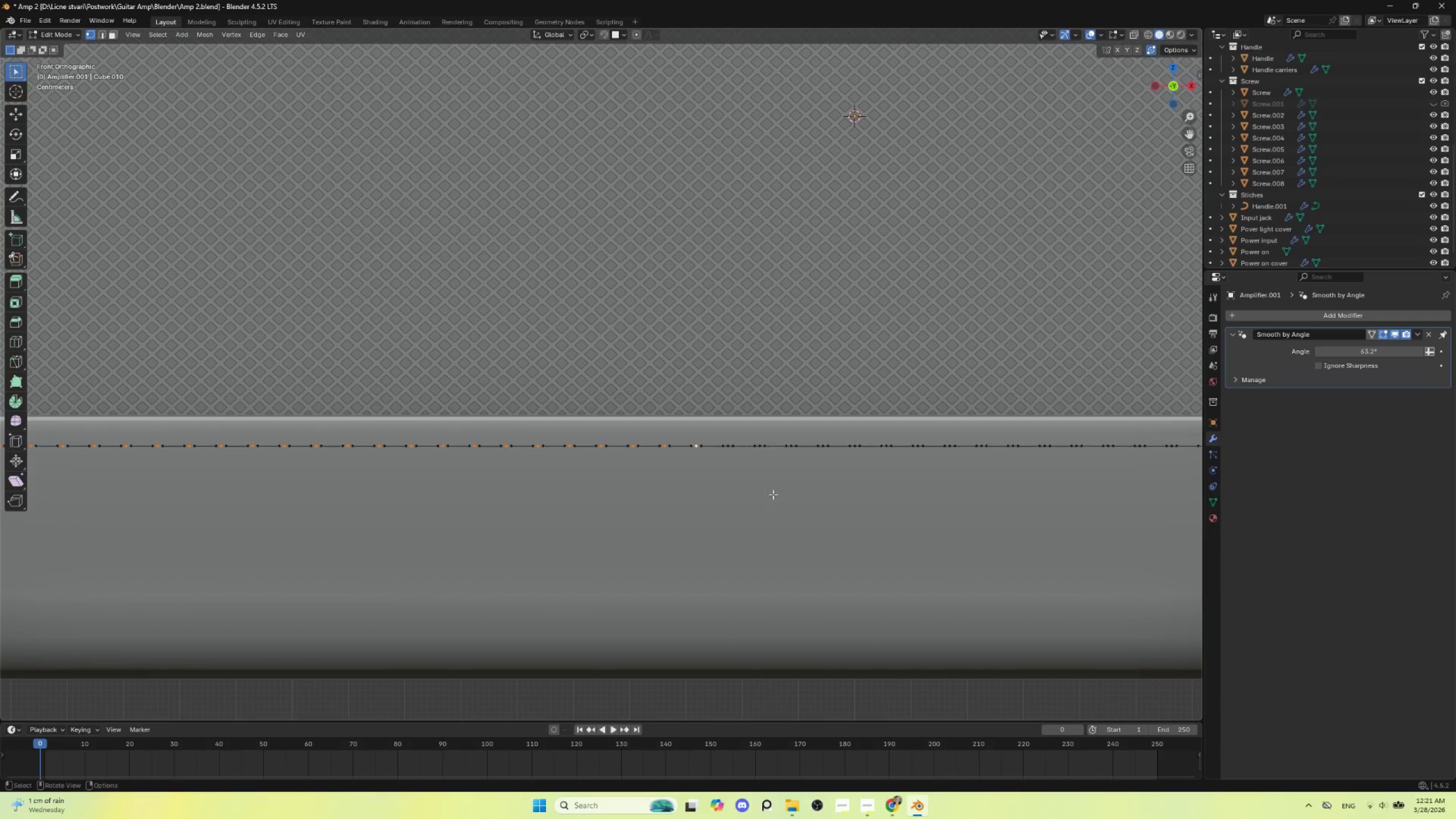 
key(Shift+ShiftLeft)
 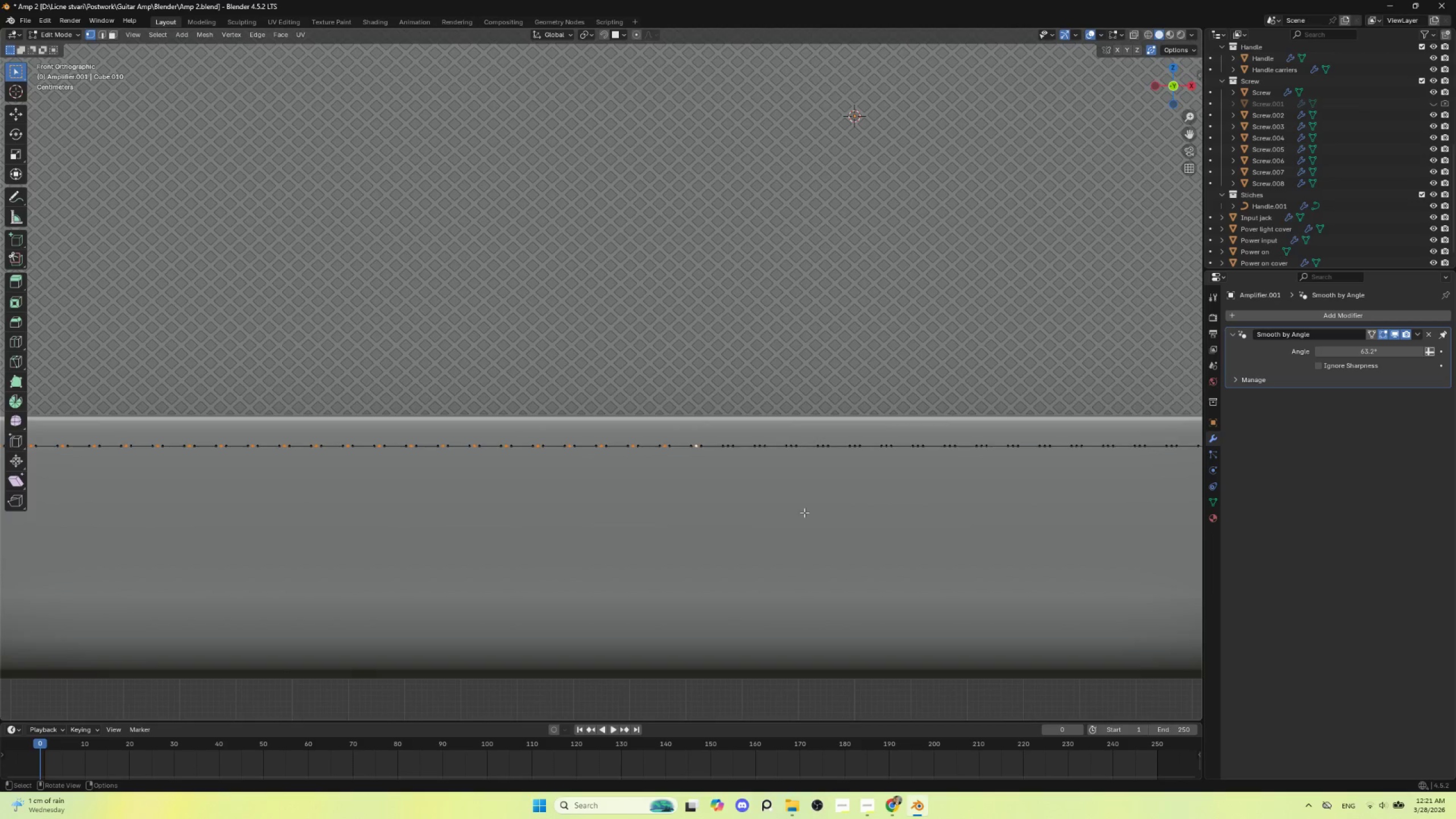 
hold_key(key=ShiftLeft, duration=0.62)
 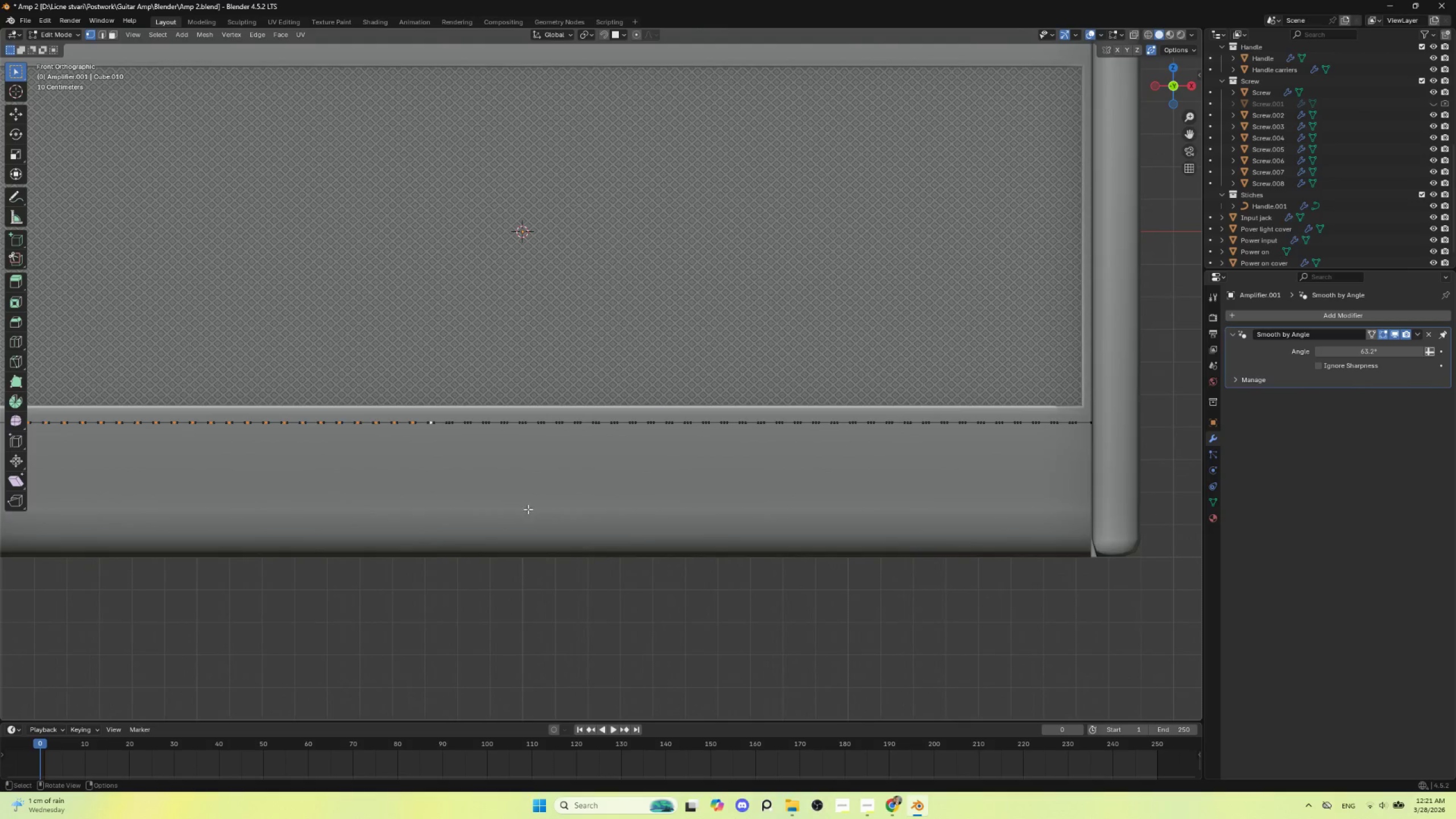 
scroll: coordinate [802, 516], scroll_direction: down, amount: 3.0
 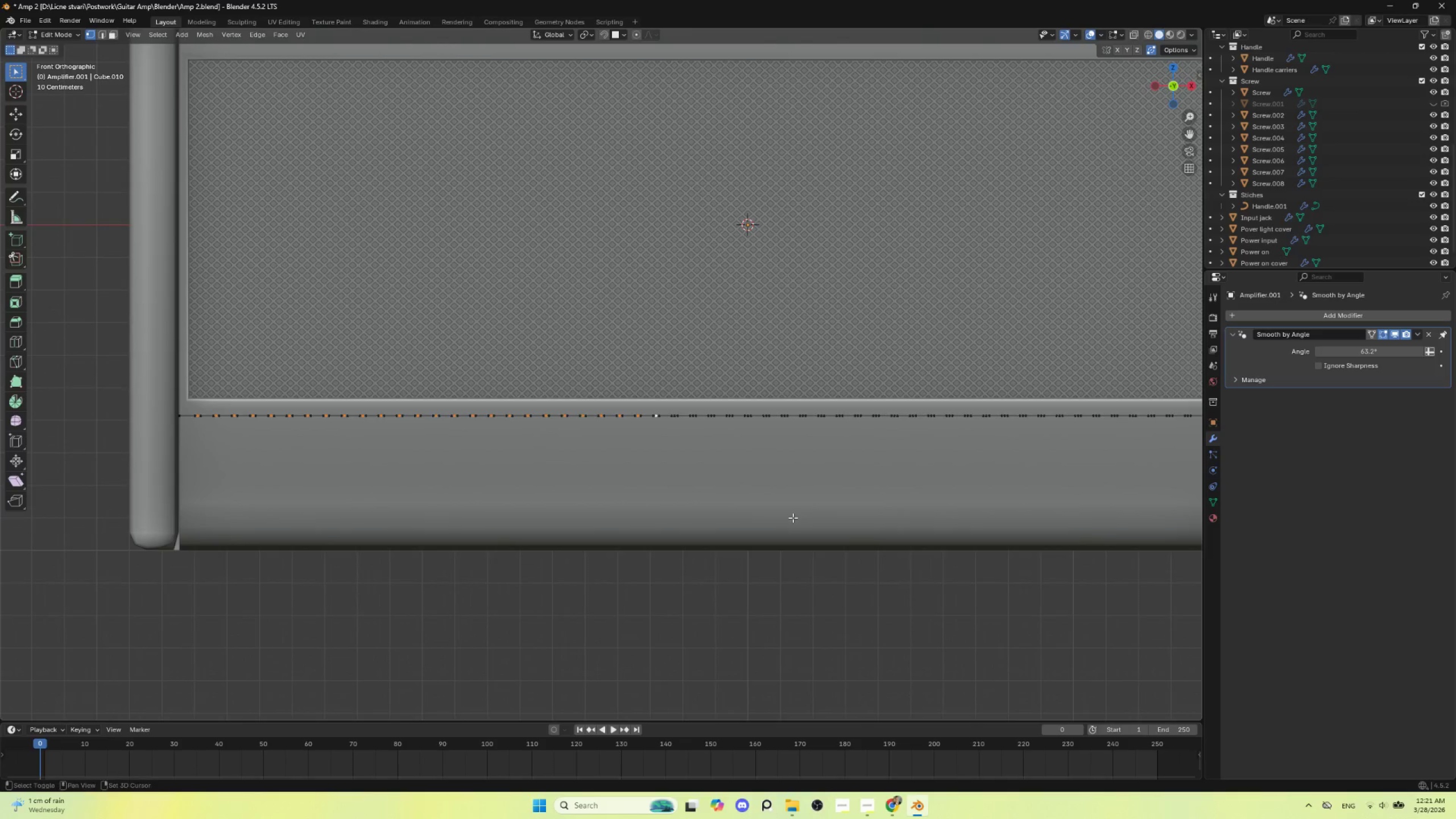 
scroll: coordinate [528, 510], scroll_direction: up, amount: 1.0
 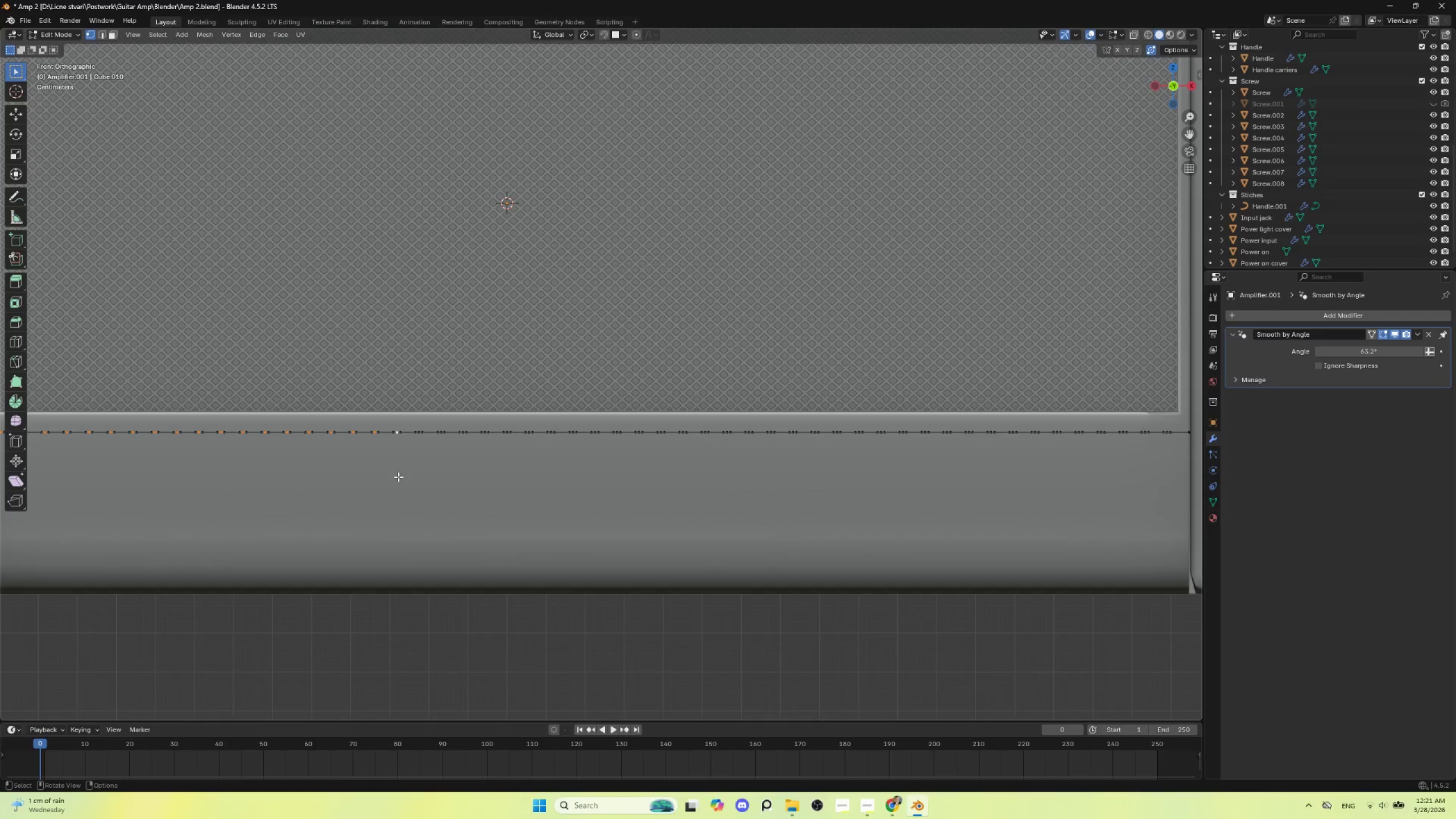 
hold_key(key=ShiftLeft, duration=1.5)
 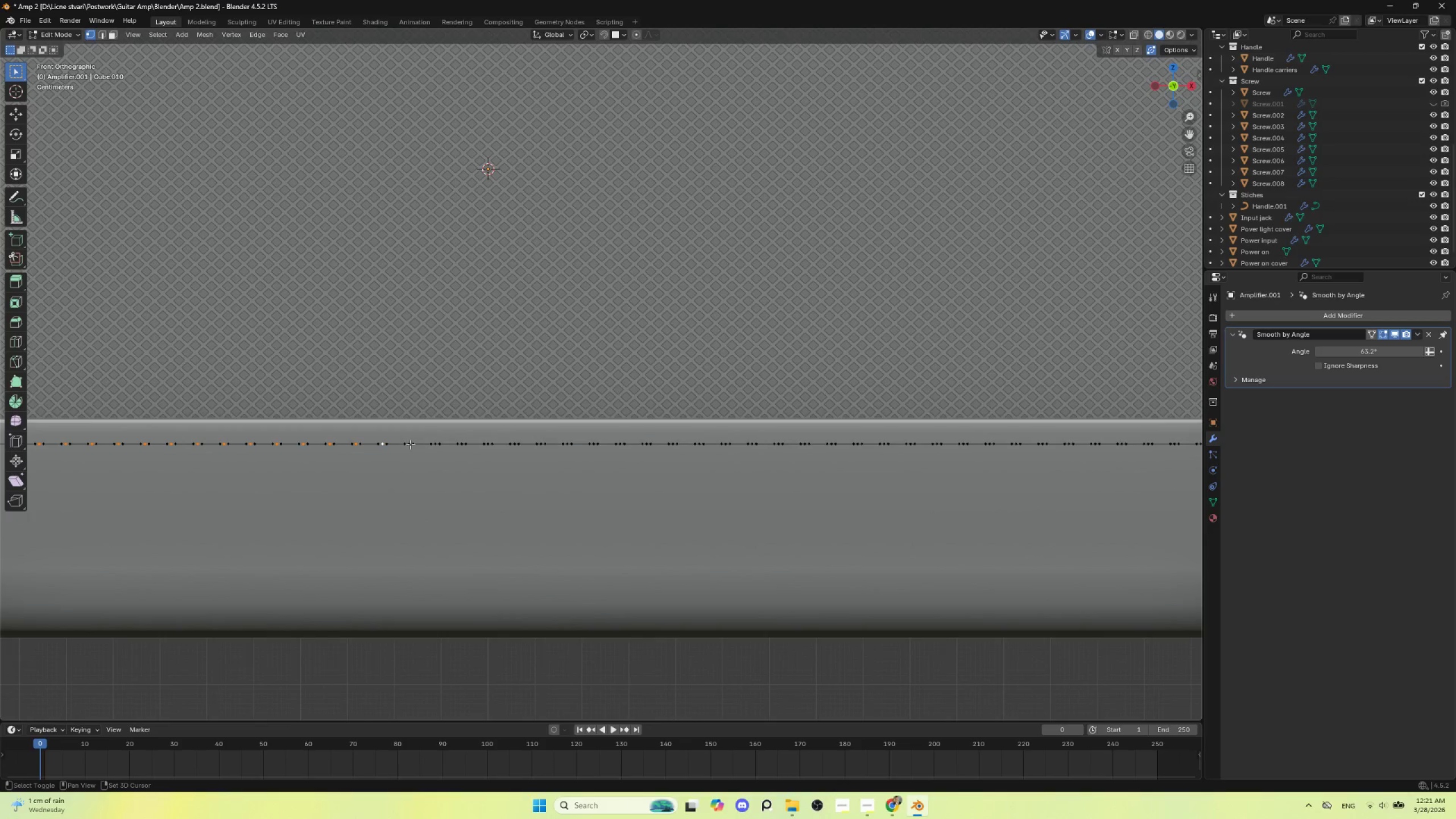 
scroll: coordinate [397, 477], scroll_direction: up, amount: 1.0
 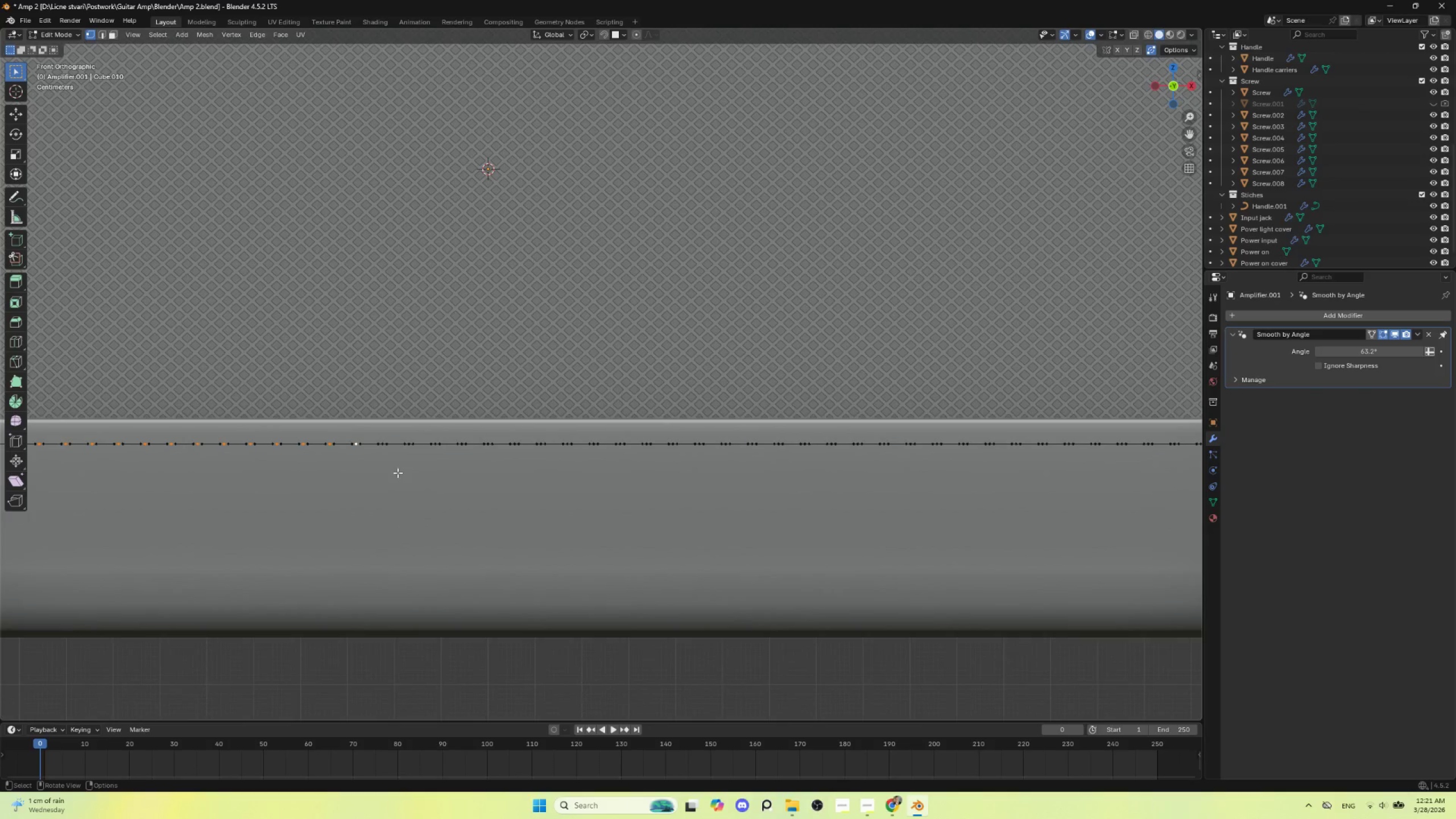 
left_click([381, 441])
 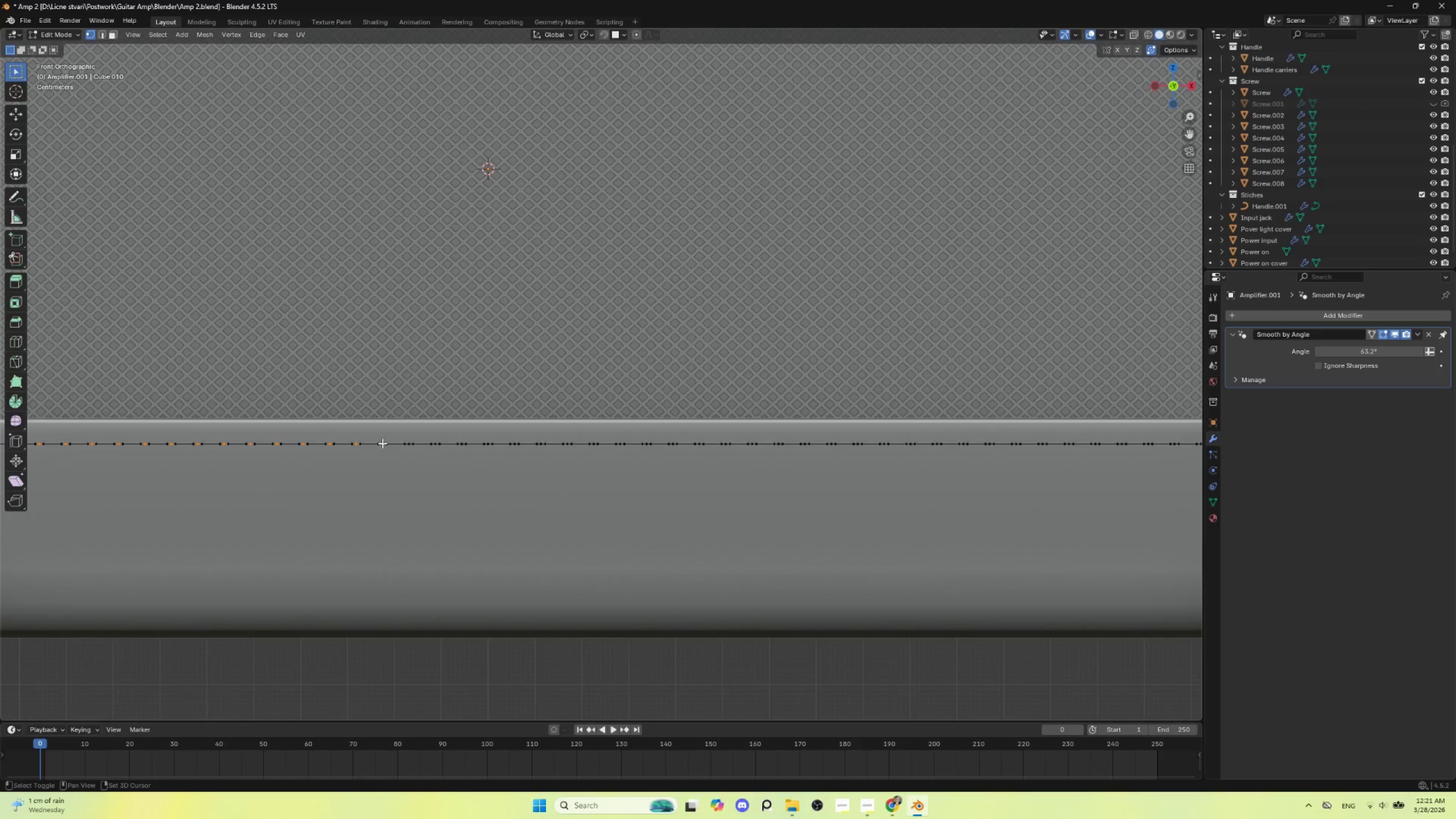 
hold_key(key=ShiftLeft, duration=1.52)
left_click([408, 442])
 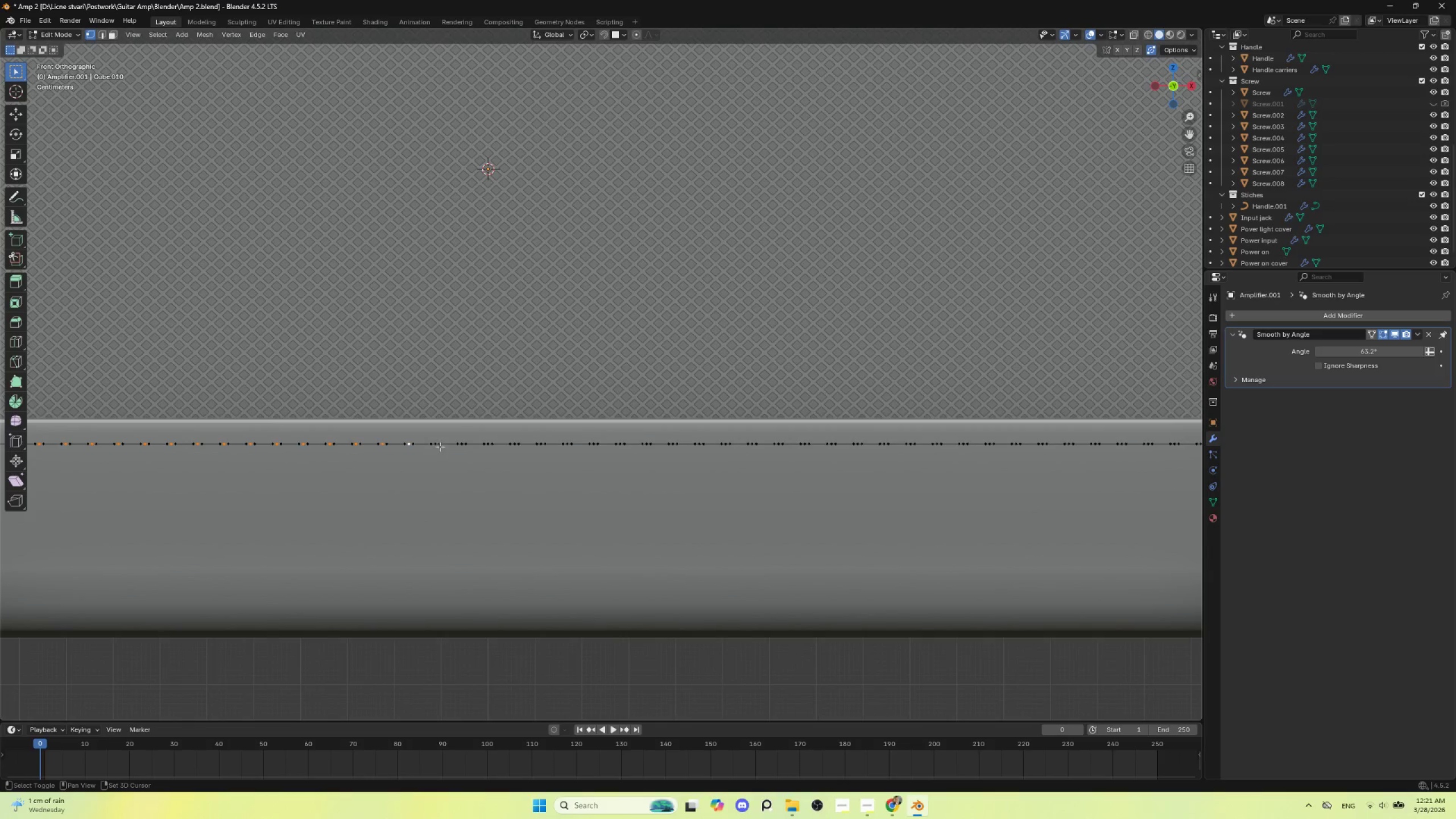 
hold_key(key=ShiftLeft, duration=1.5)
left_click([436, 442])
 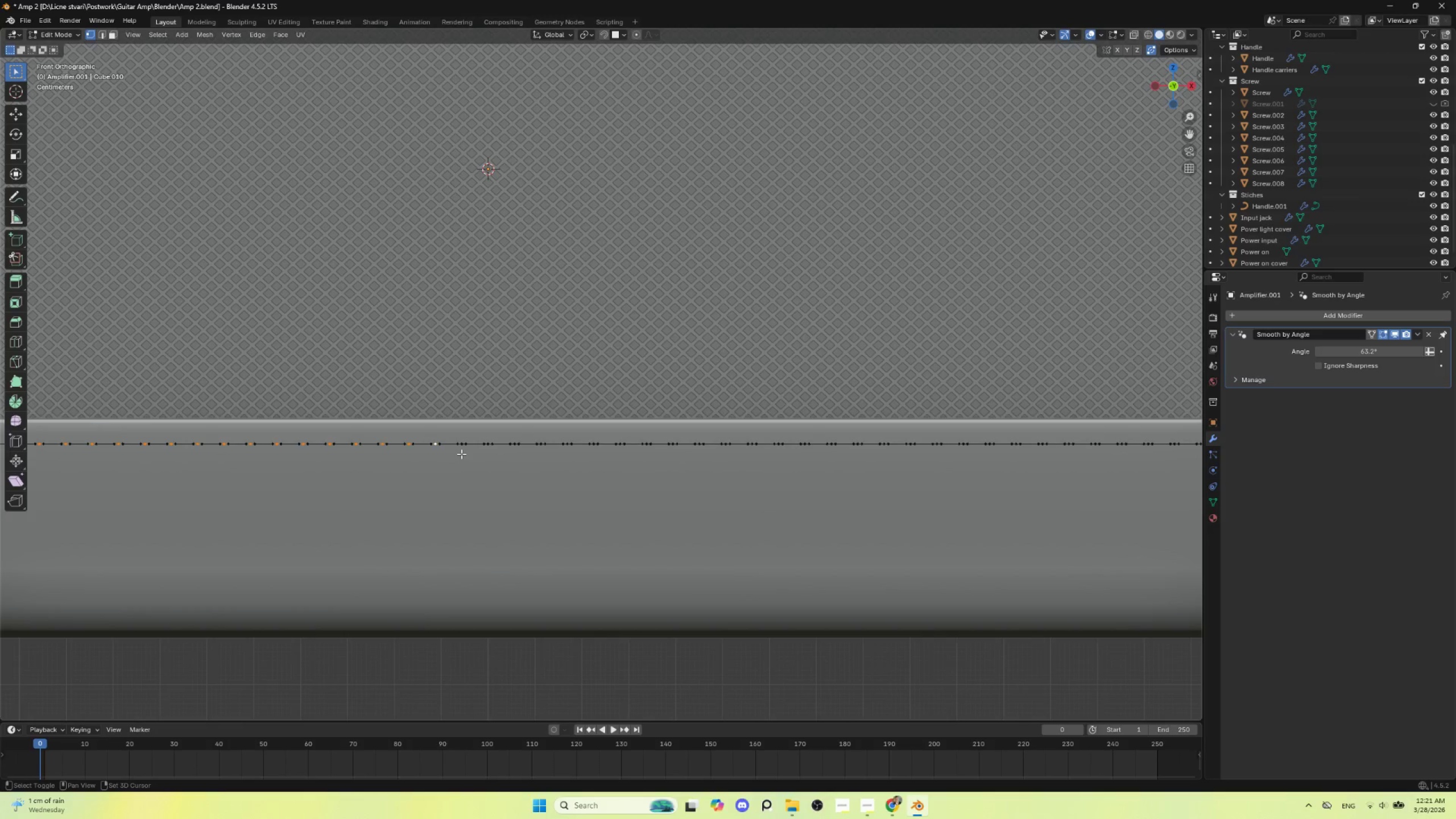 
hold_key(key=ShiftLeft, duration=1.5)
left_click([460, 444])
 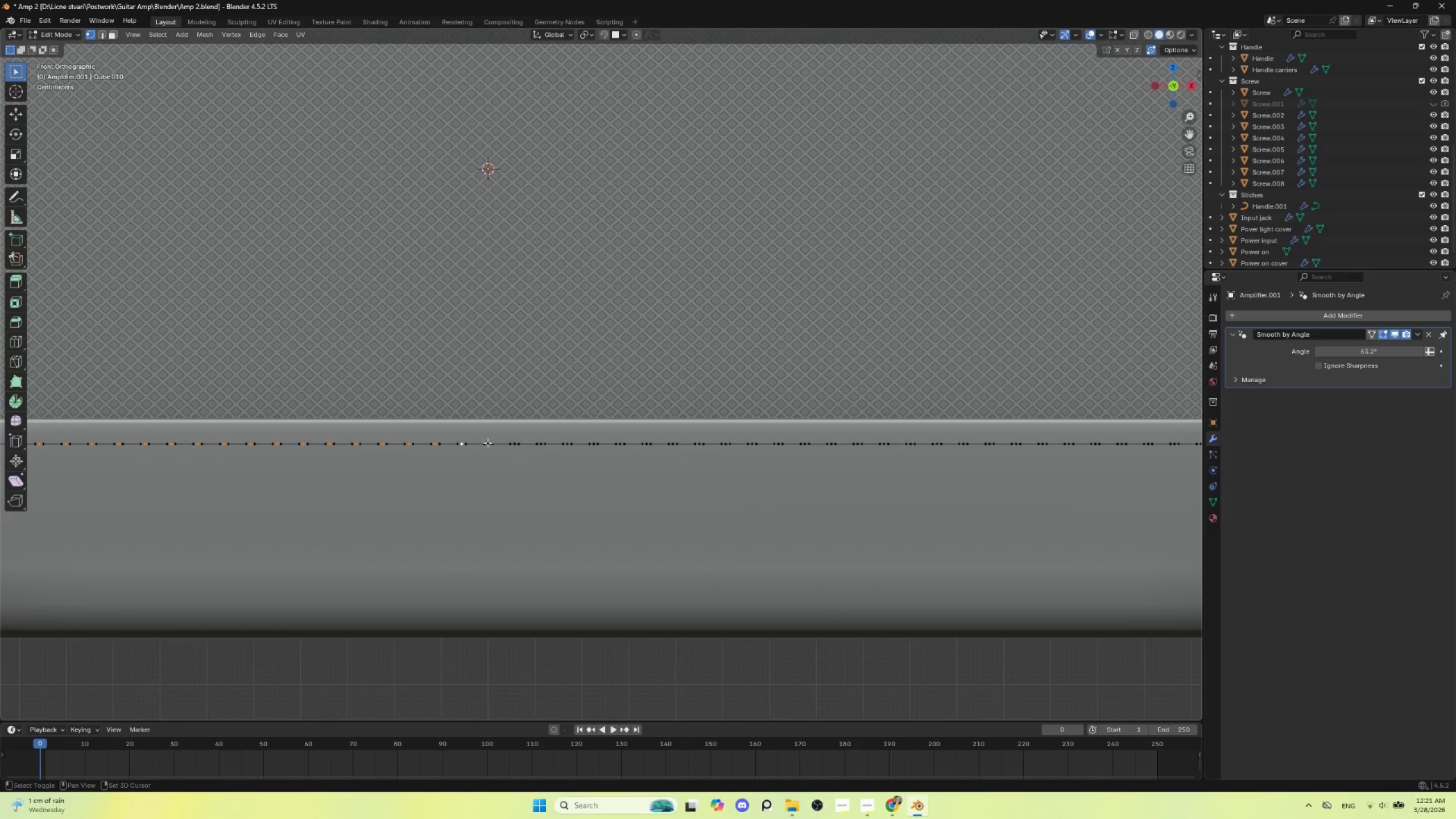 
left_click([487, 442])
 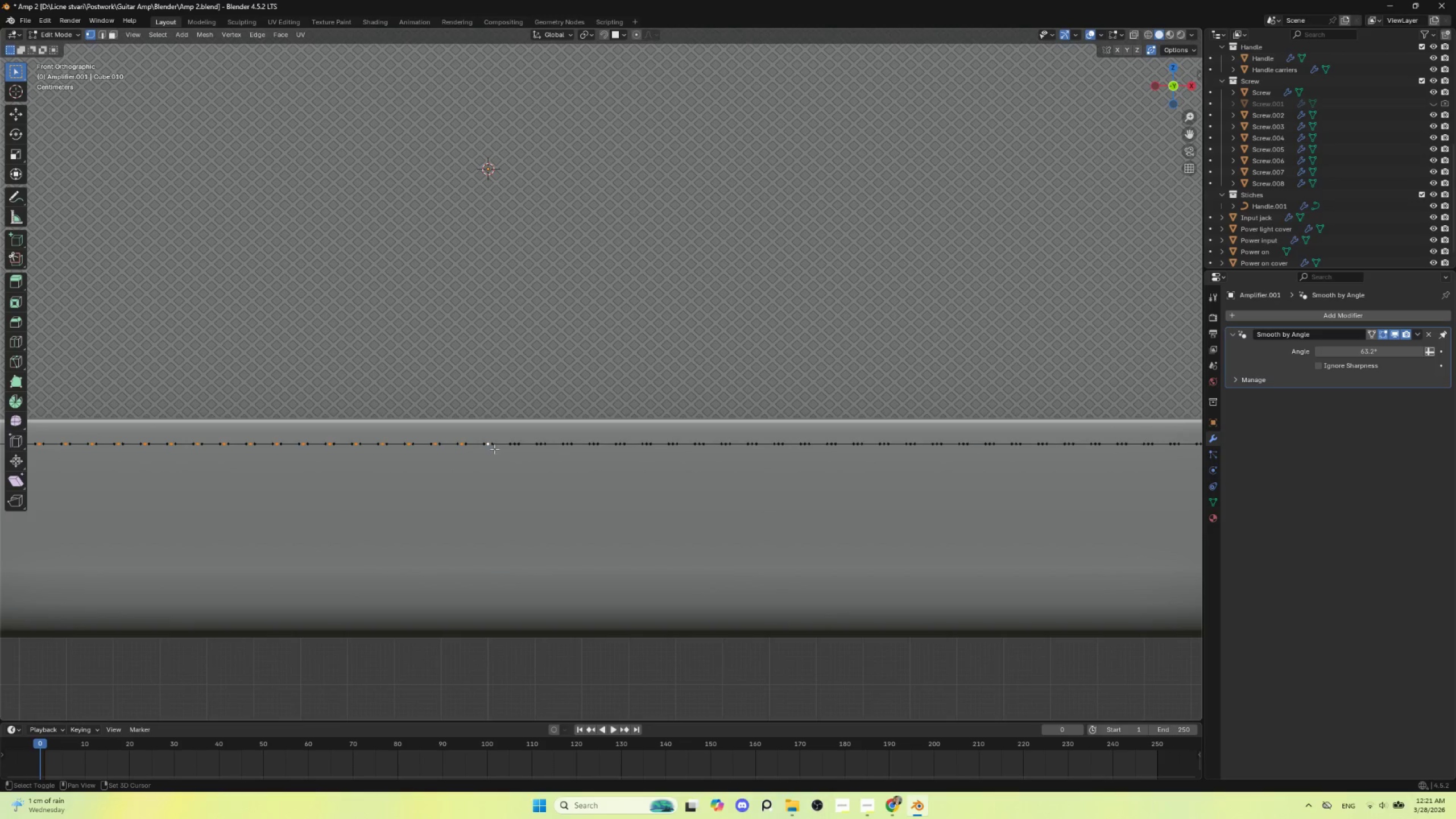 
hold_key(key=ShiftLeft, duration=1.5)
left_click([516, 441])
 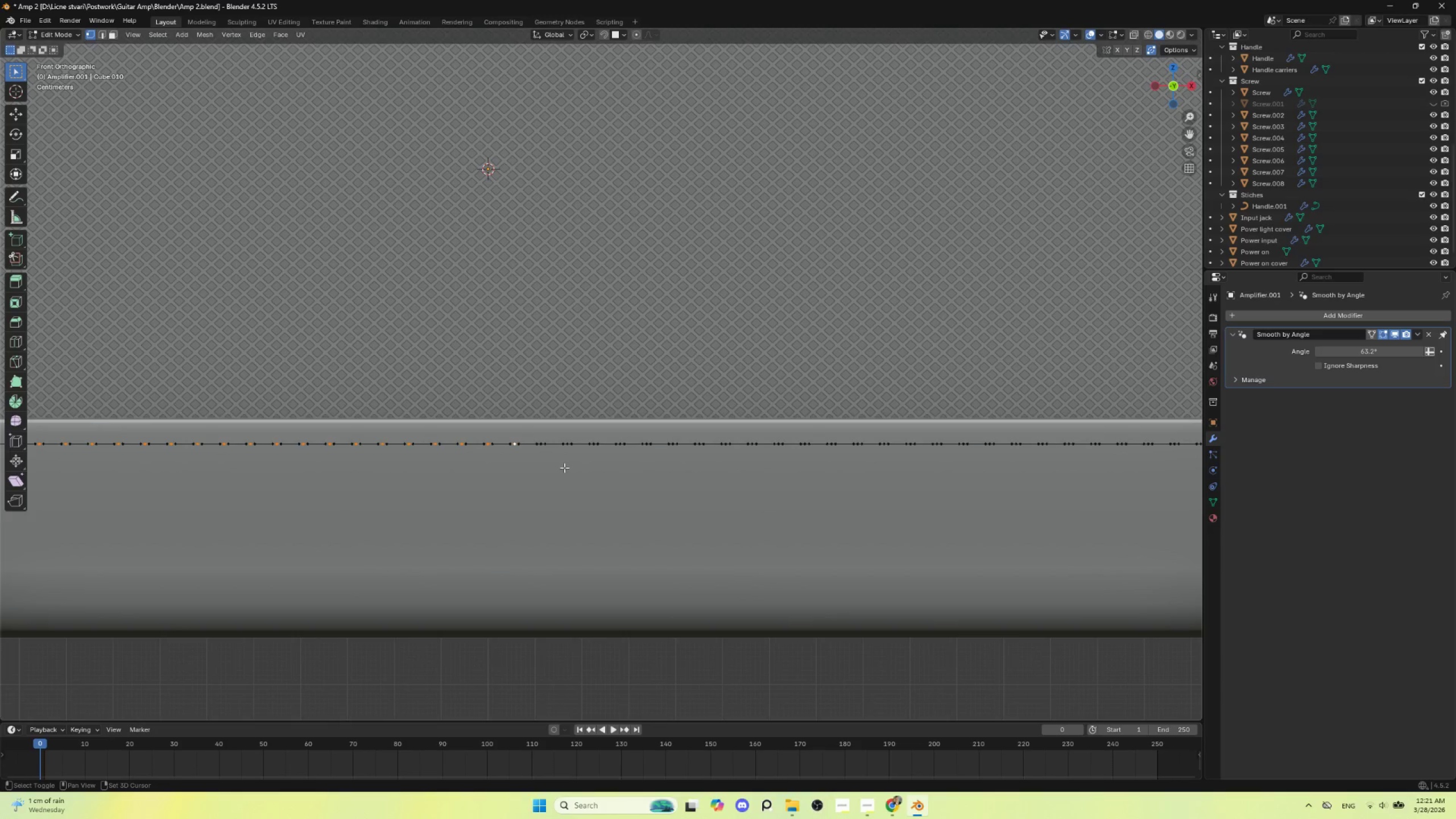 
hold_key(key=ShiftLeft, duration=1.5)
left_click([541, 443])
 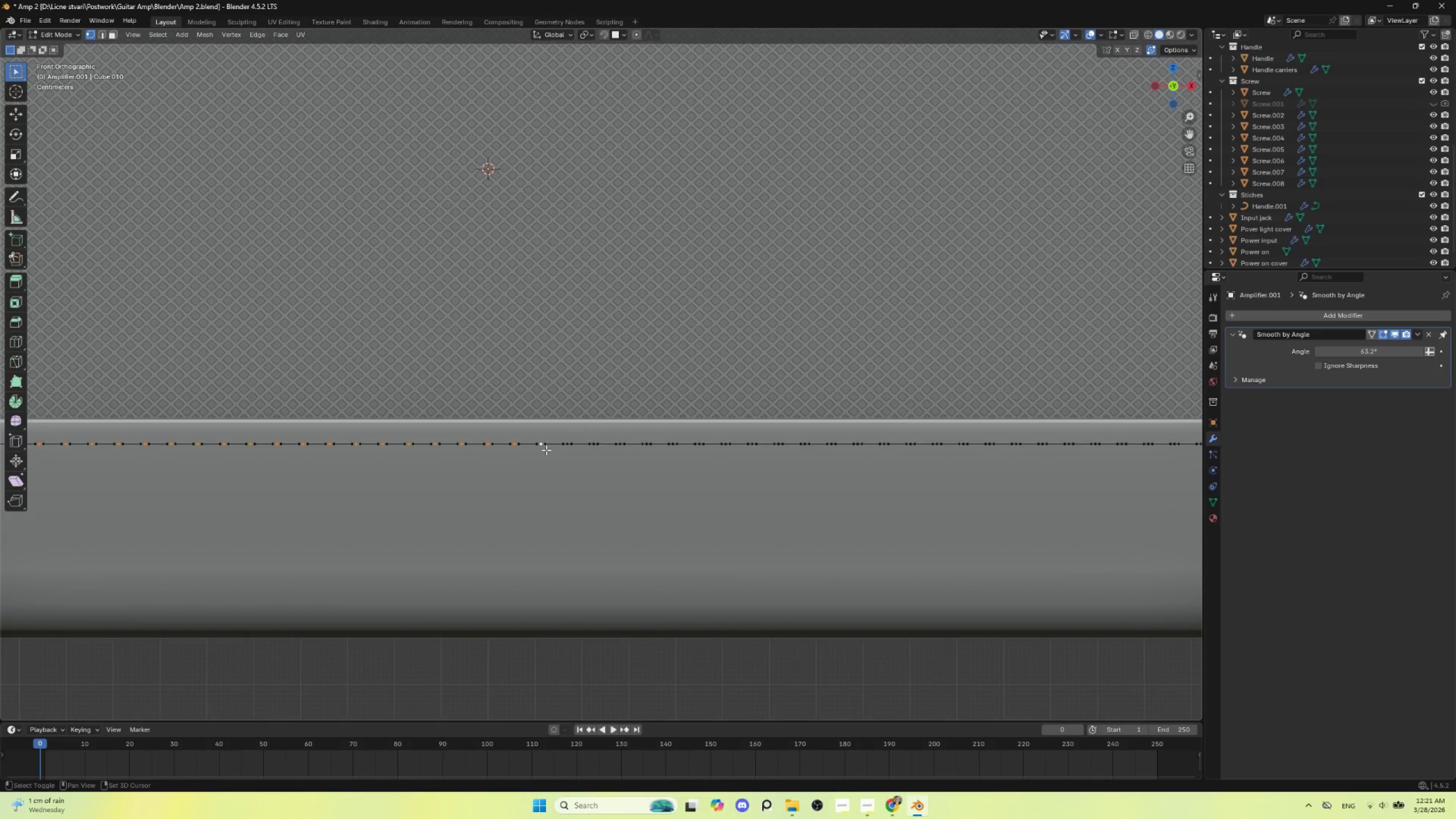 
hold_key(key=ShiftLeft, duration=1.52)
left_click([566, 444])
 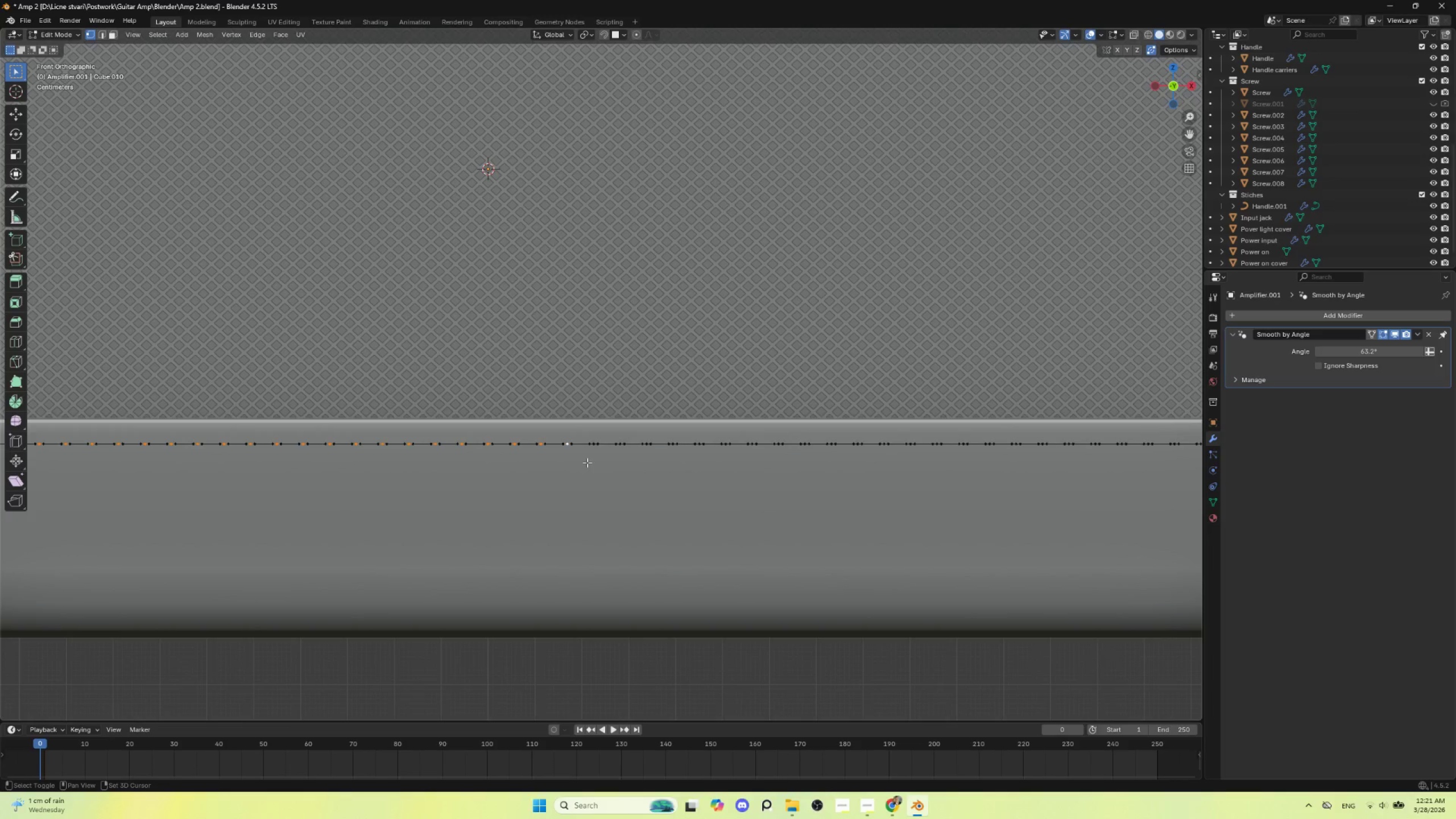 
hold_key(key=ShiftLeft, duration=1.51)
left_click([593, 444])
 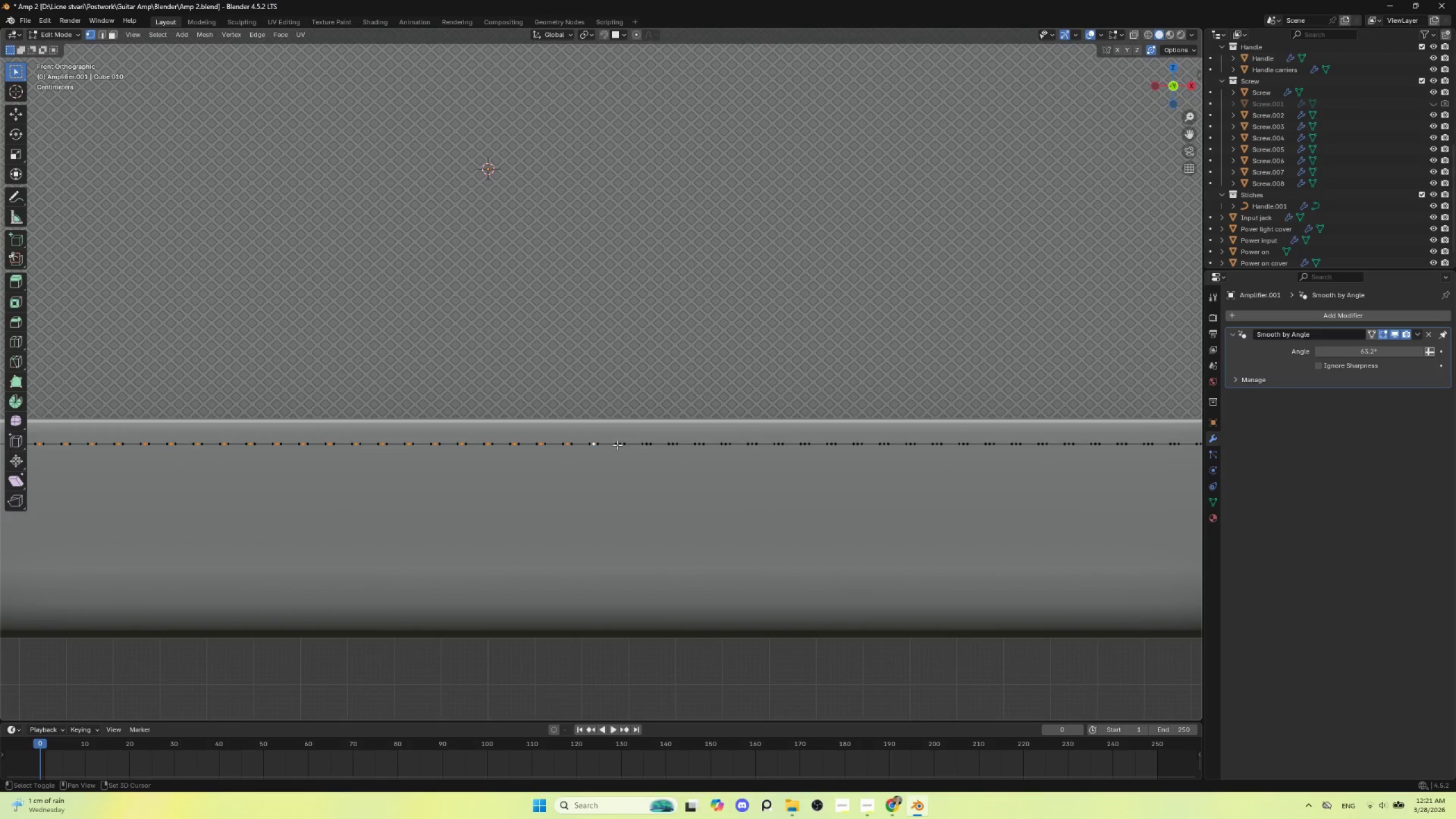 
hold_key(key=ShiftLeft, duration=1.5)
left_click([621, 443])
 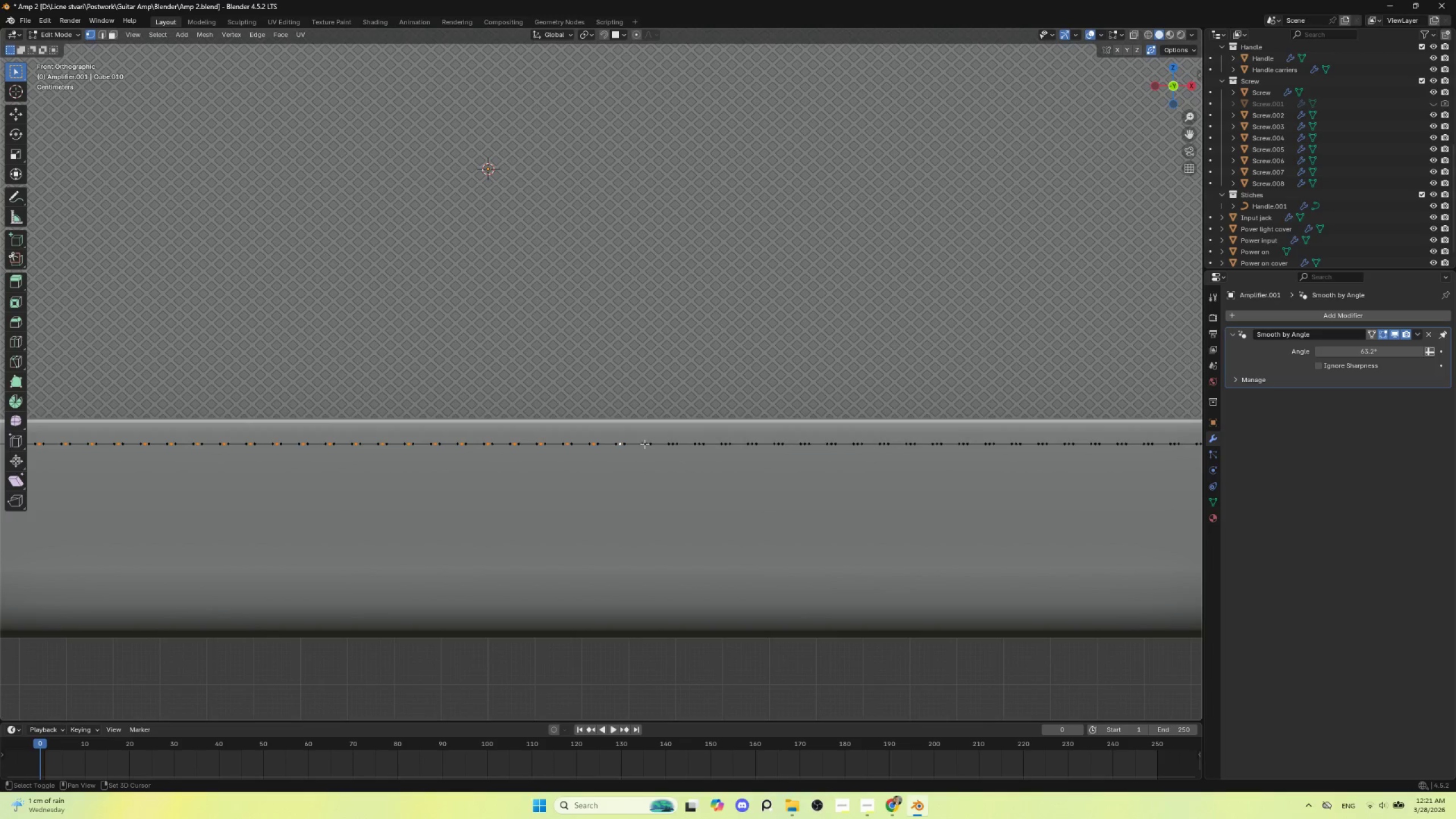 
hold_key(key=ShiftLeft, duration=1.52)
left_click([646, 442])
 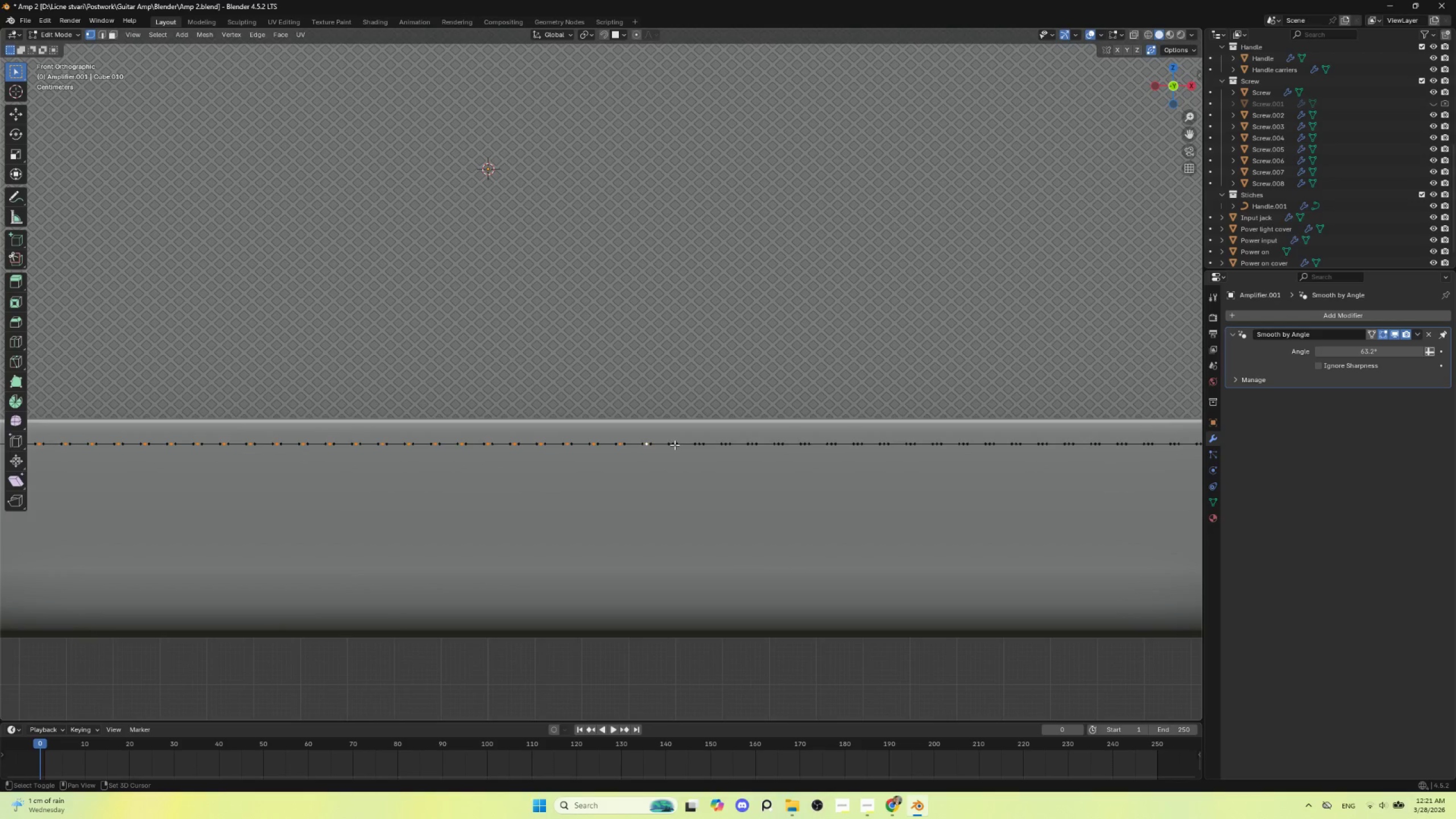 
hold_key(key=ShiftLeft, duration=1.52)
left_click([672, 444])
 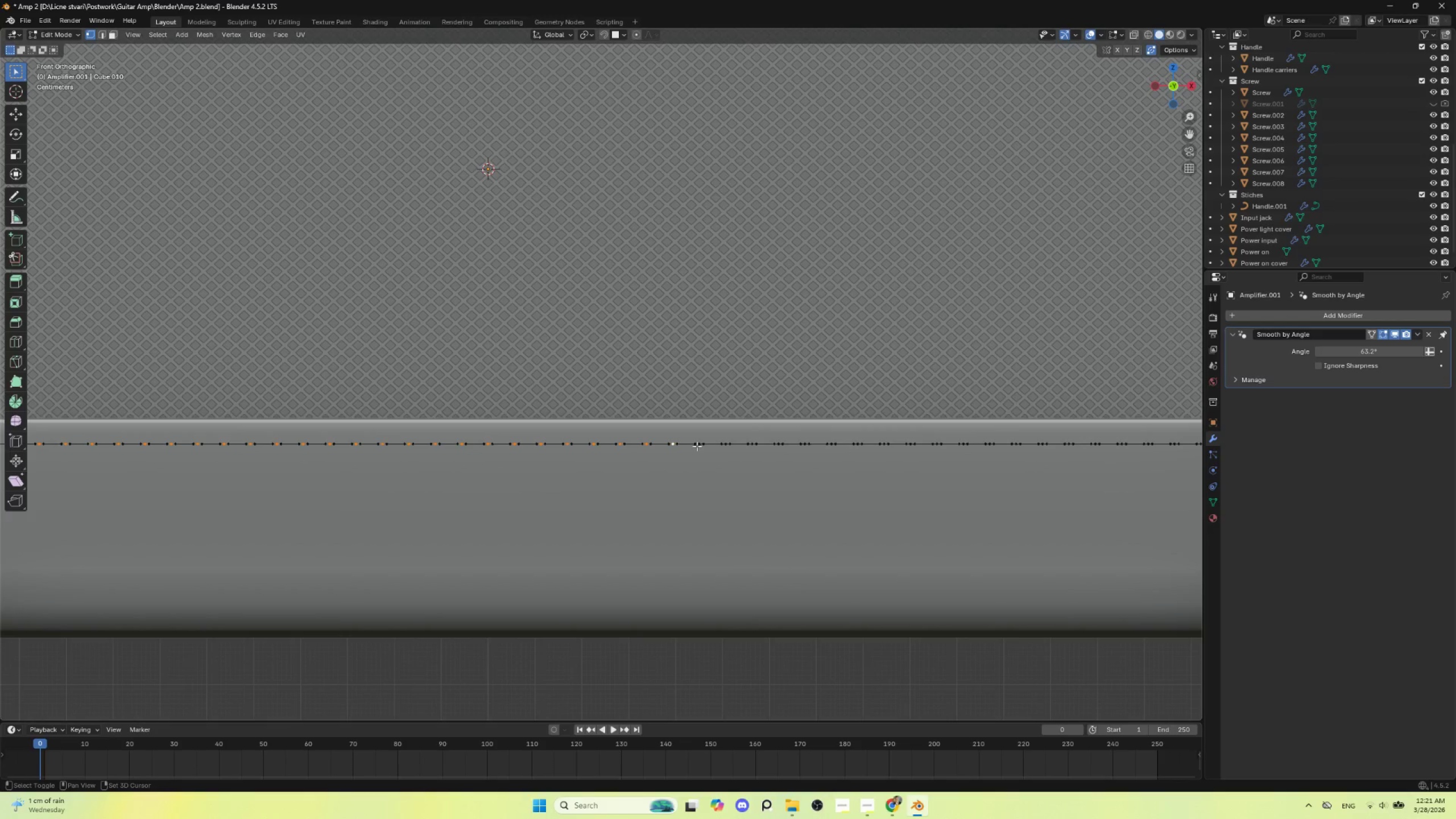 
hold_key(key=ShiftLeft, duration=1.51)
left_click([699, 444])
 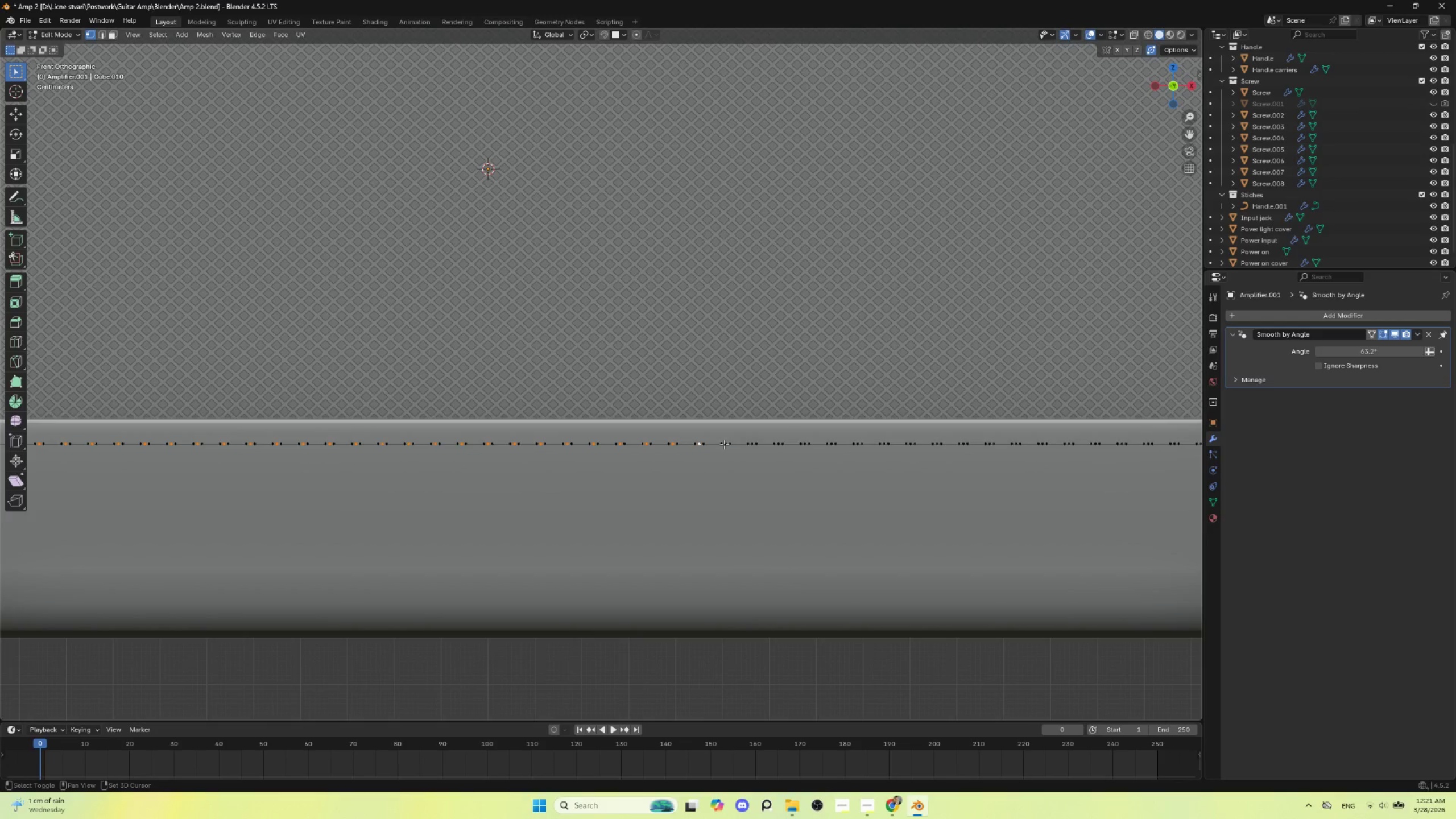 
hold_key(key=ShiftLeft, duration=1.52)
left_click([726, 444])
 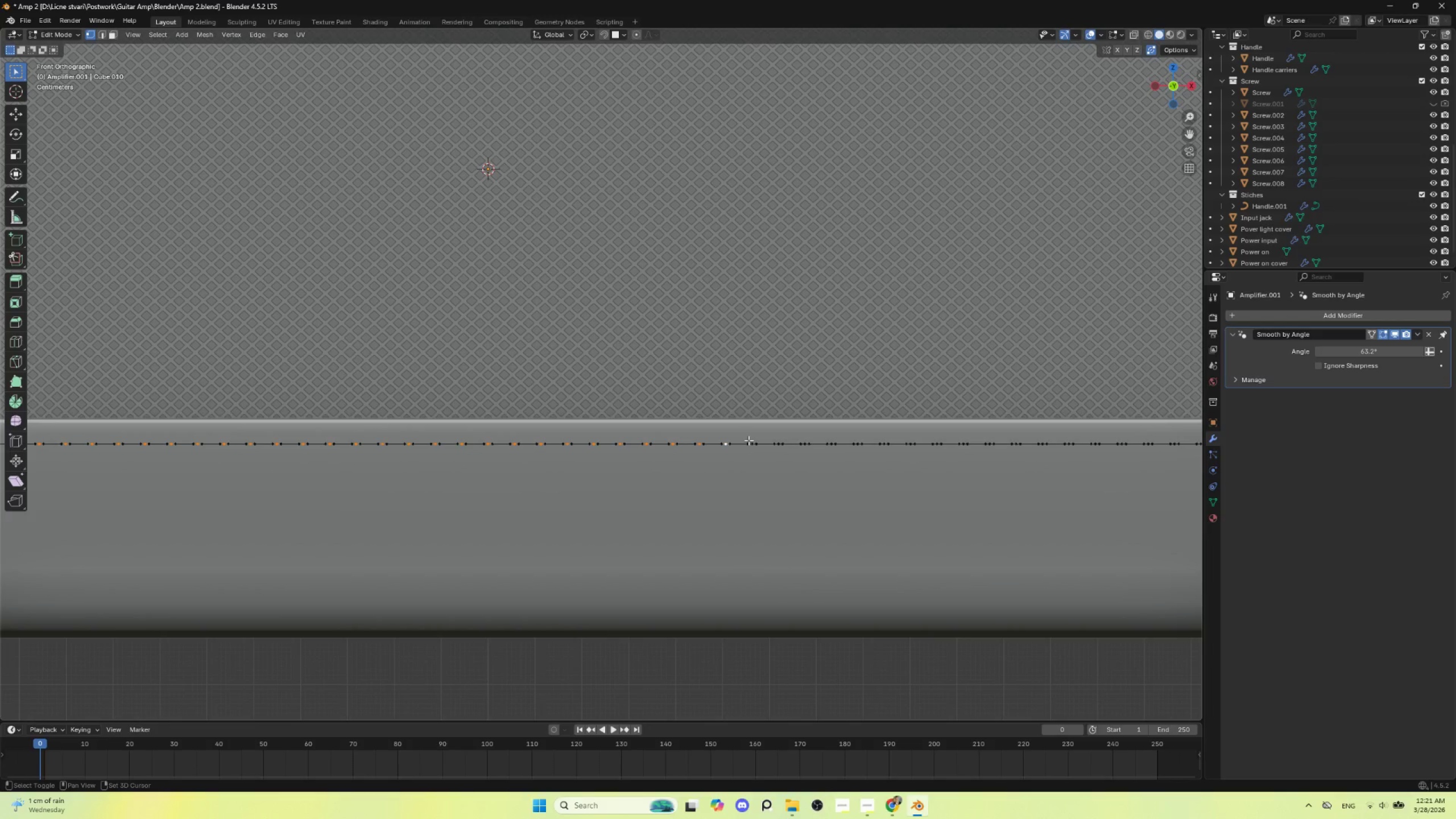 
hold_key(key=ShiftLeft, duration=1.51)
left_click([753, 445])
 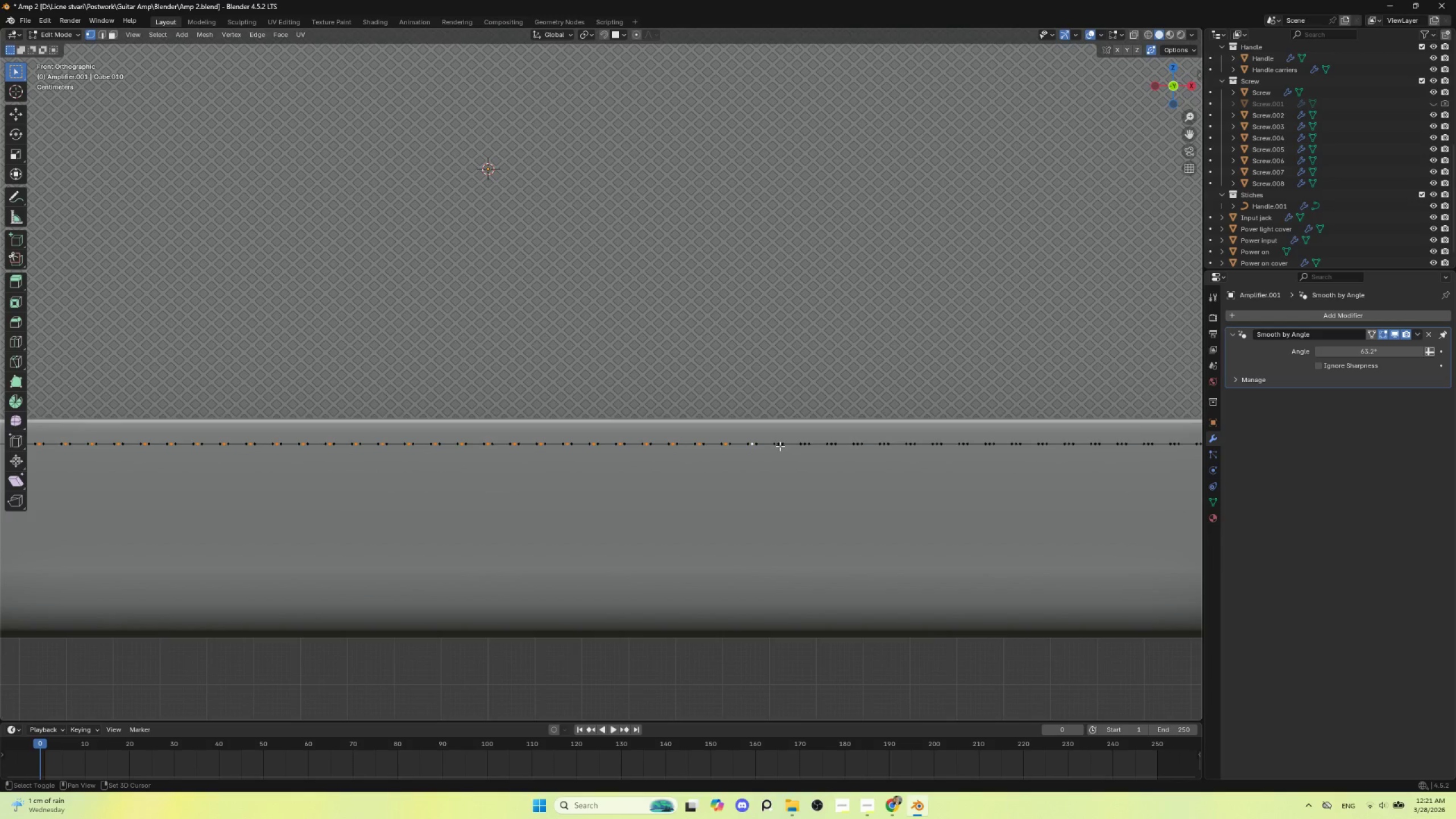 
hold_key(key=ShiftLeft, duration=1.53)
left_click([779, 444])
 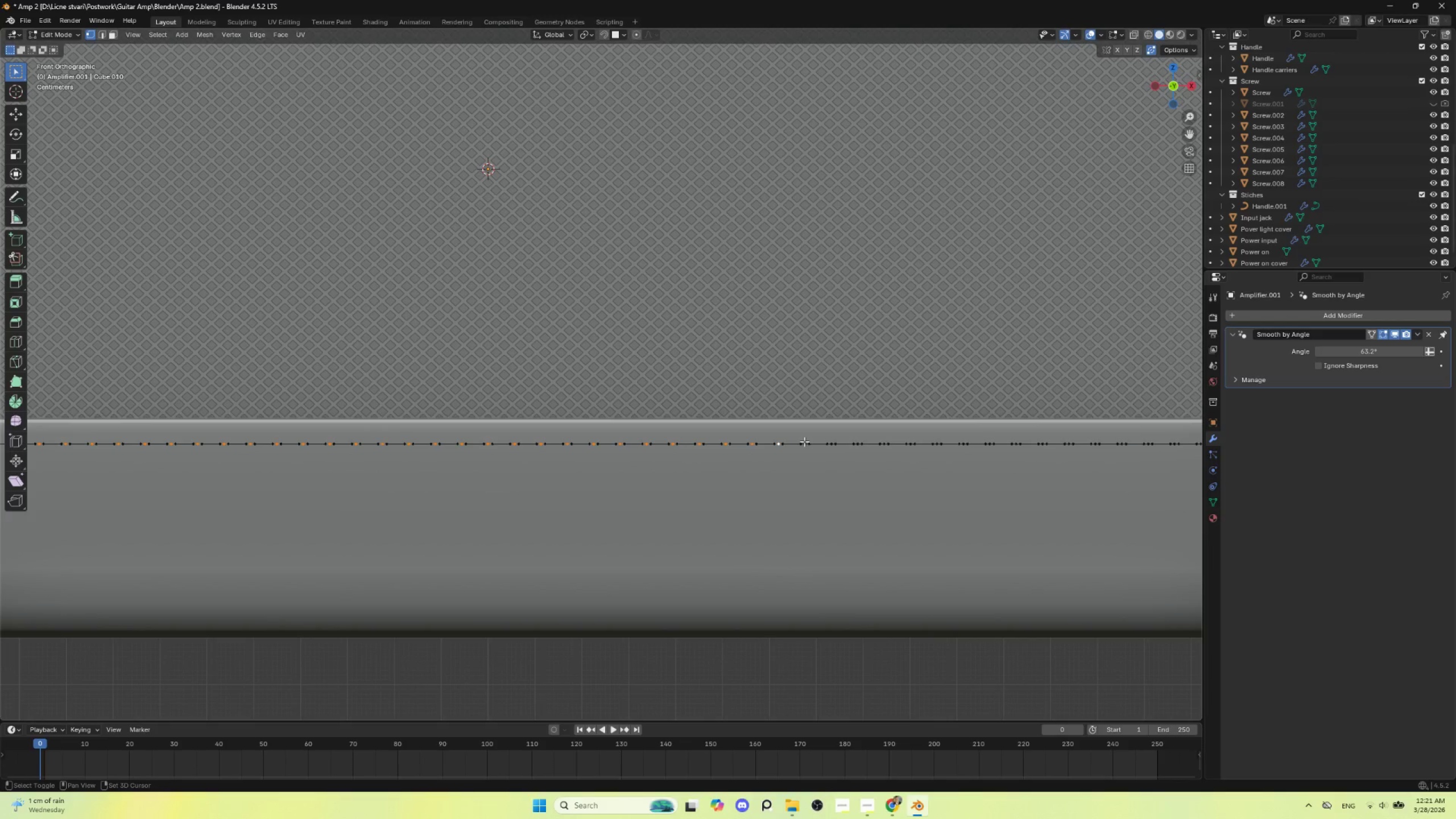 
left_click([804, 441])
 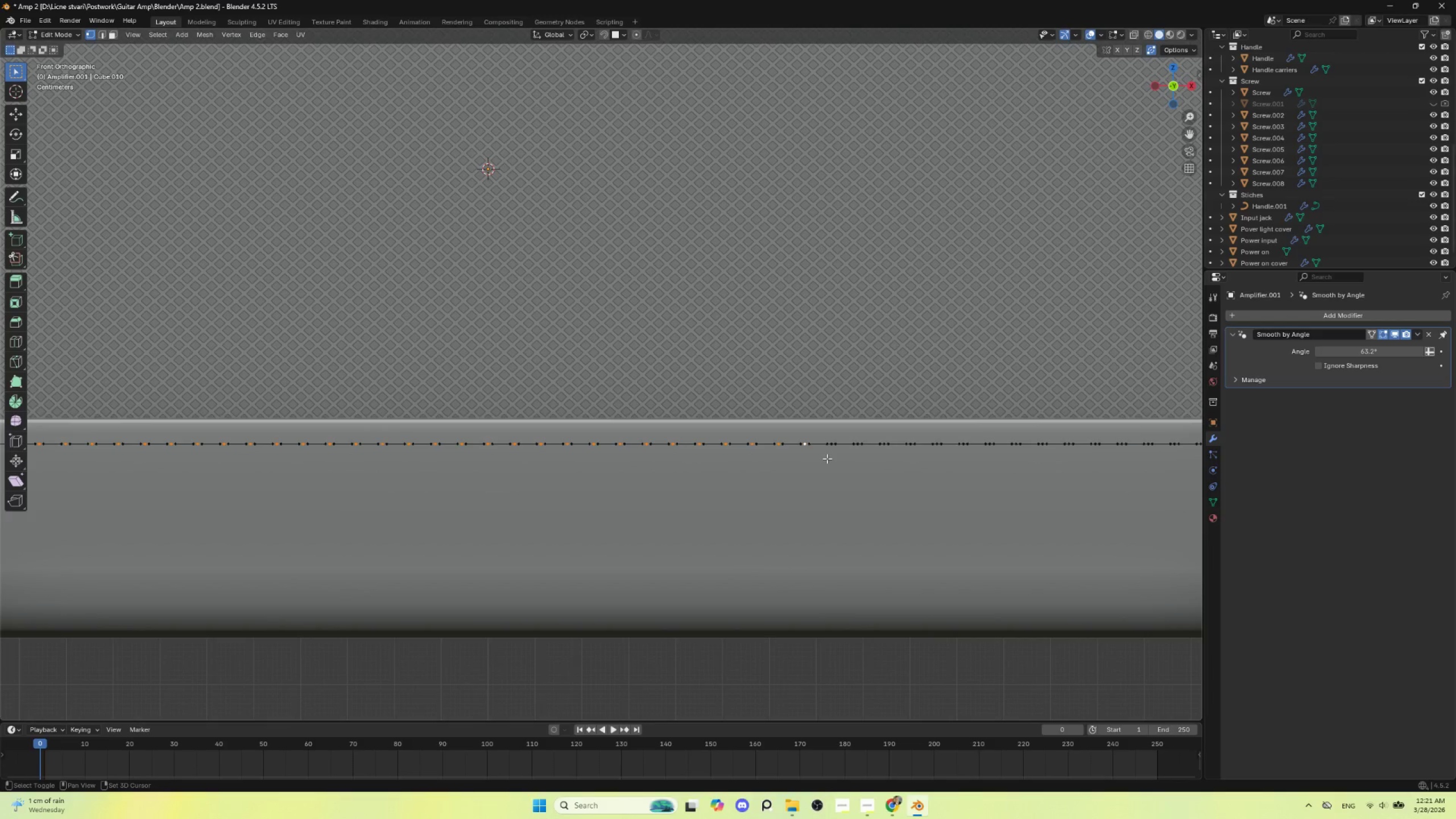 
key(Shift+ShiftLeft)
 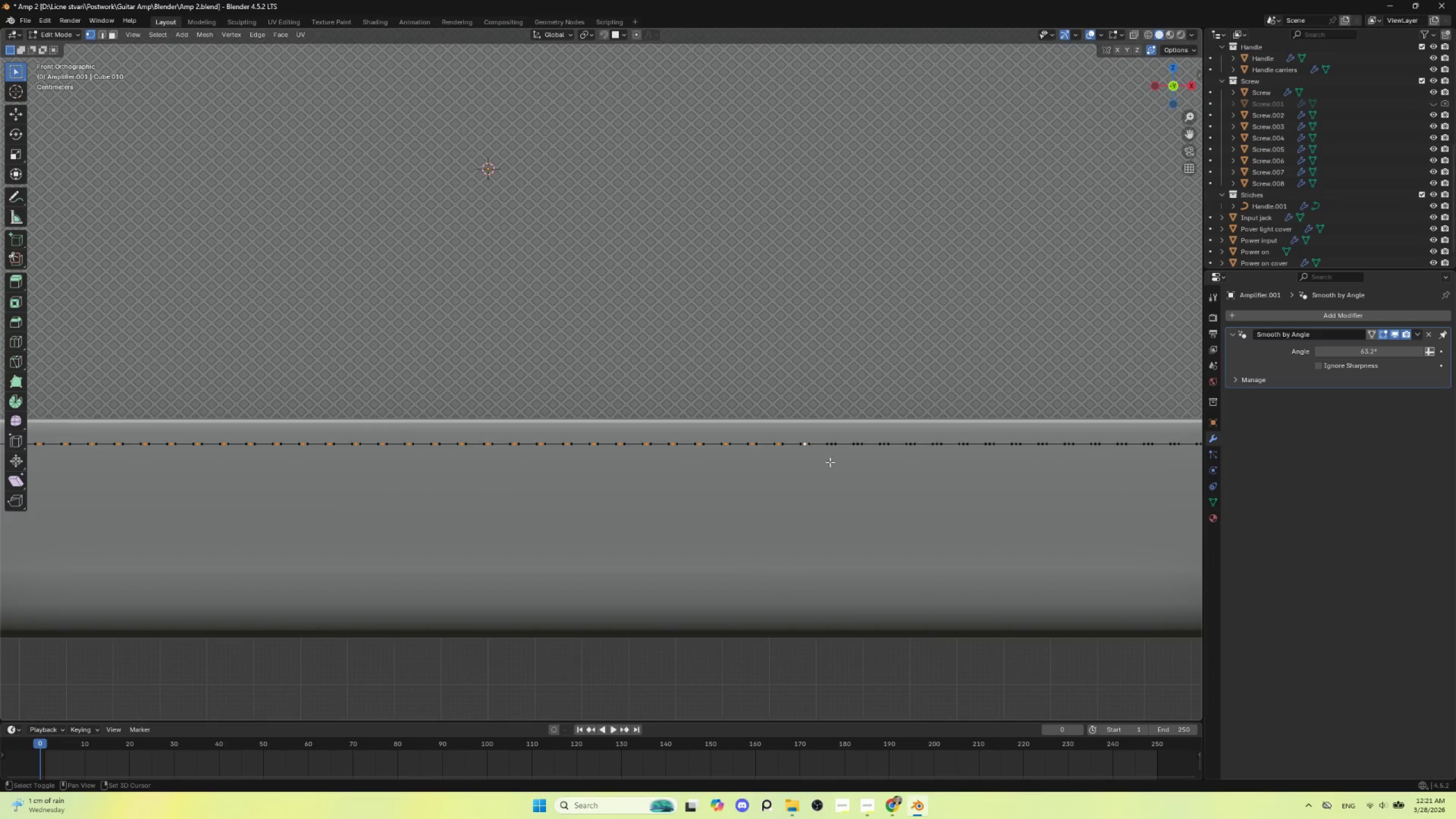 
key(Shift+ShiftLeft)
 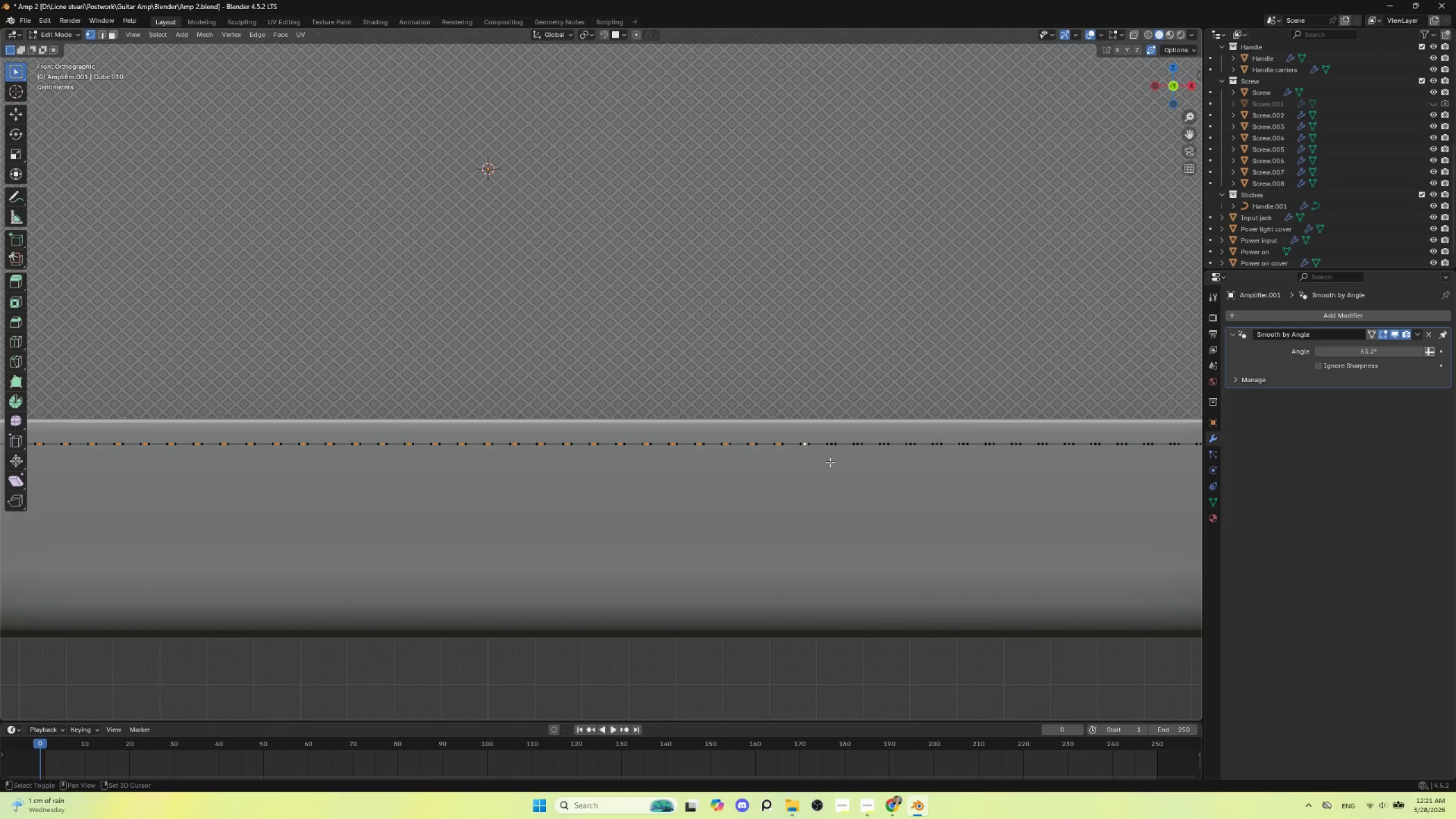 
key(Shift+ShiftLeft)
 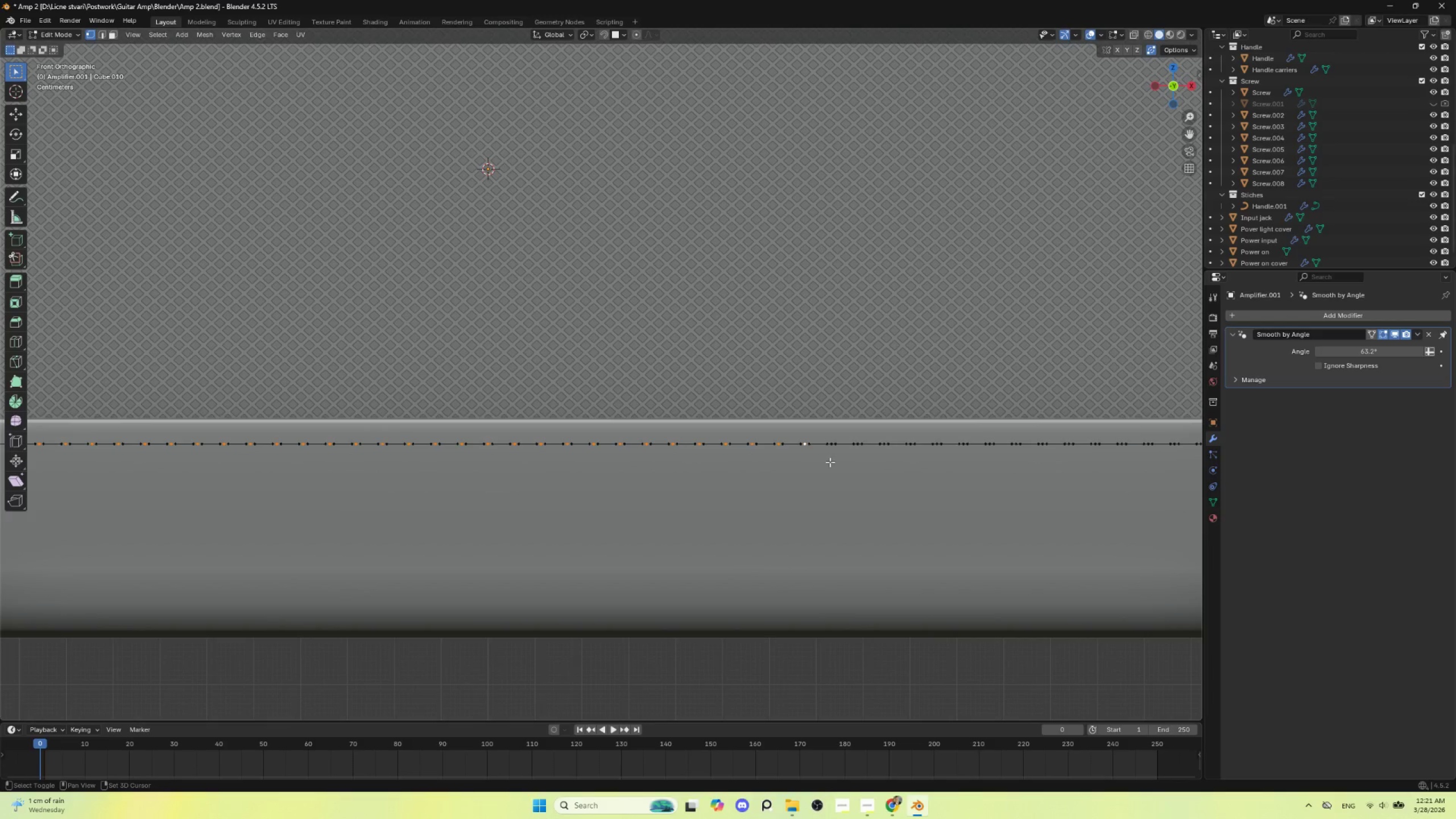 
key(Shift+ShiftLeft)
 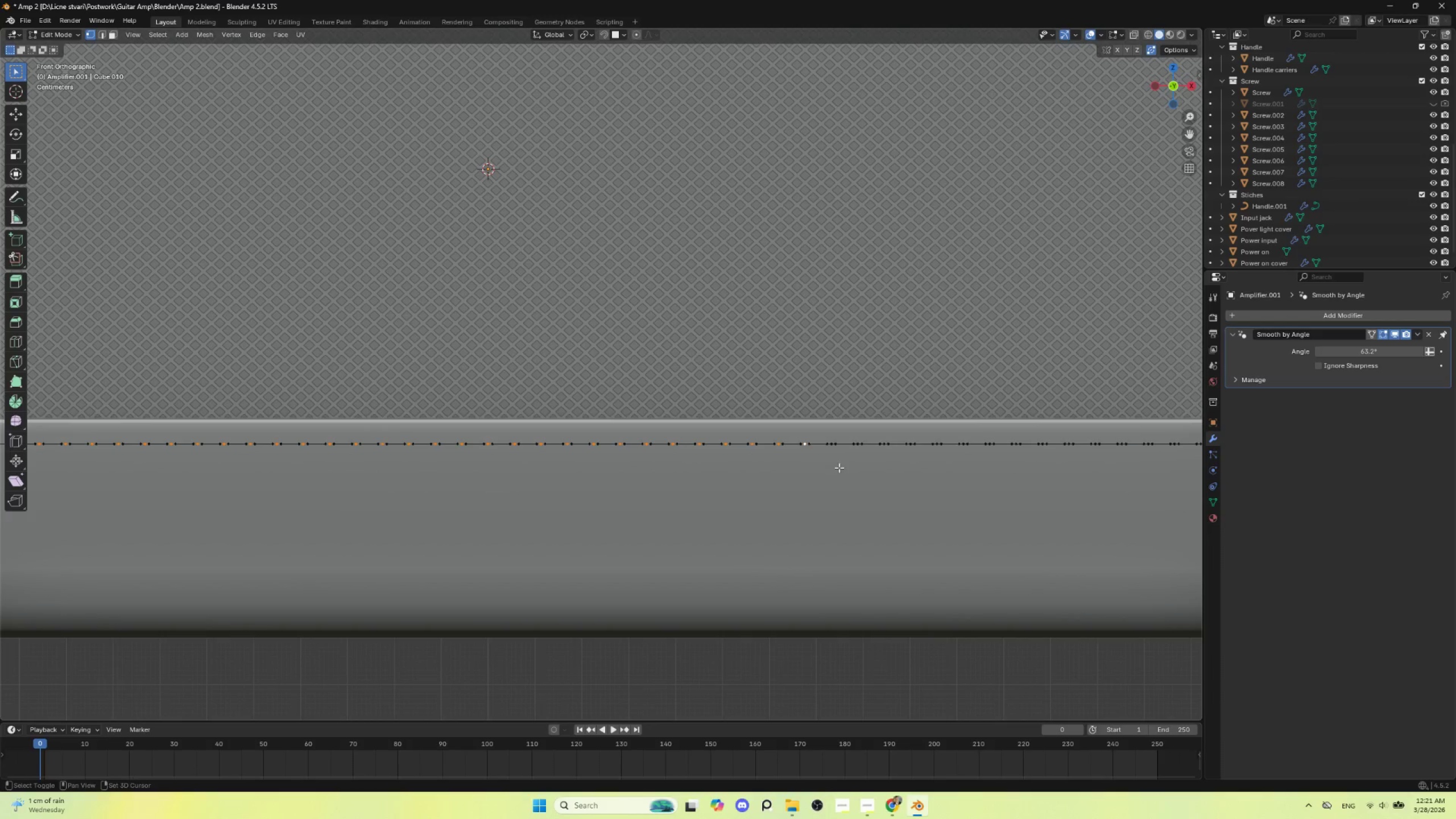 
key(Shift+ShiftLeft)
 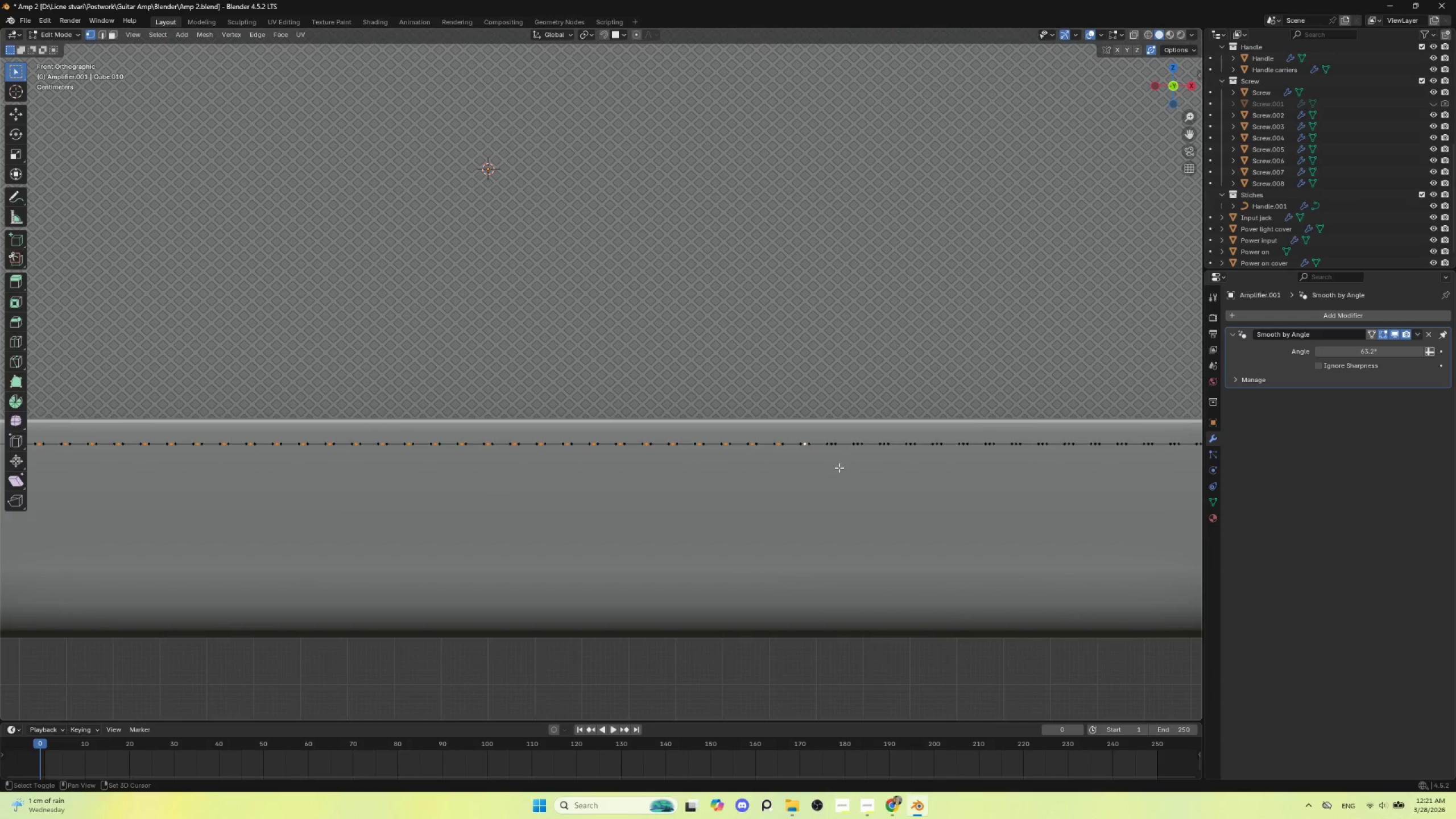 
key(Shift+ShiftLeft)
 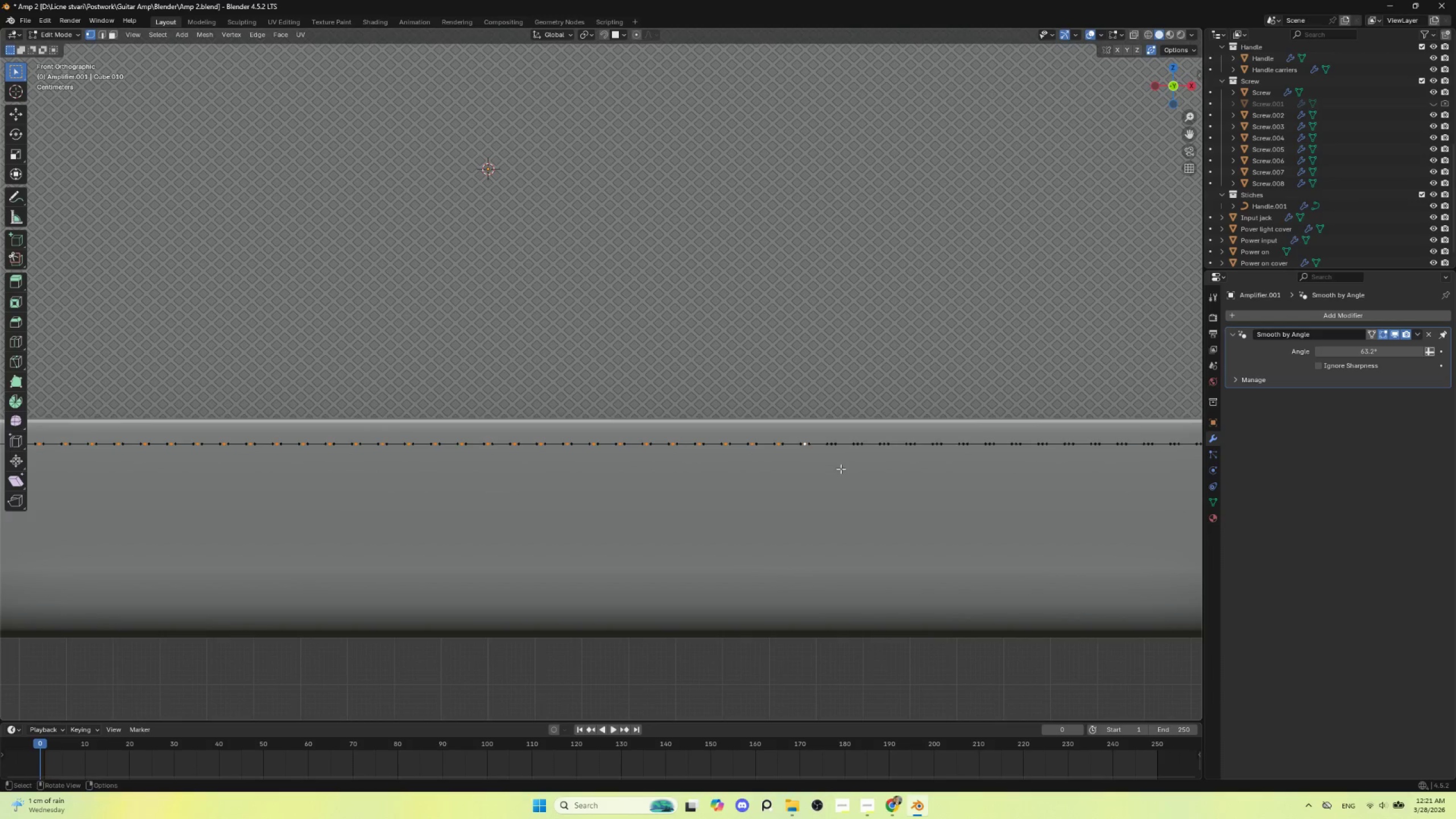 
key(Shift+ShiftLeft)
 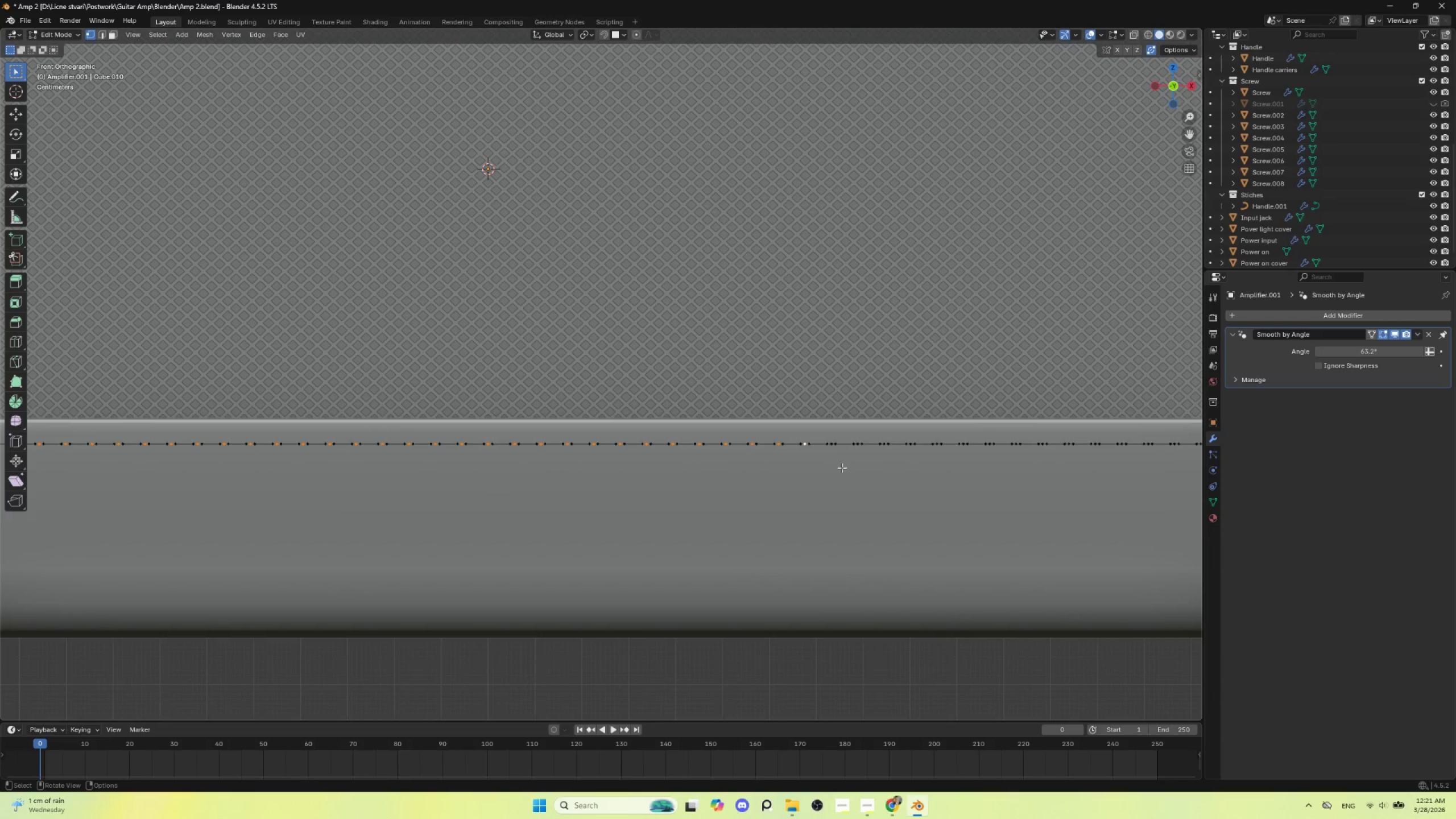 
hold_key(key=ShiftLeft, duration=0.98)
 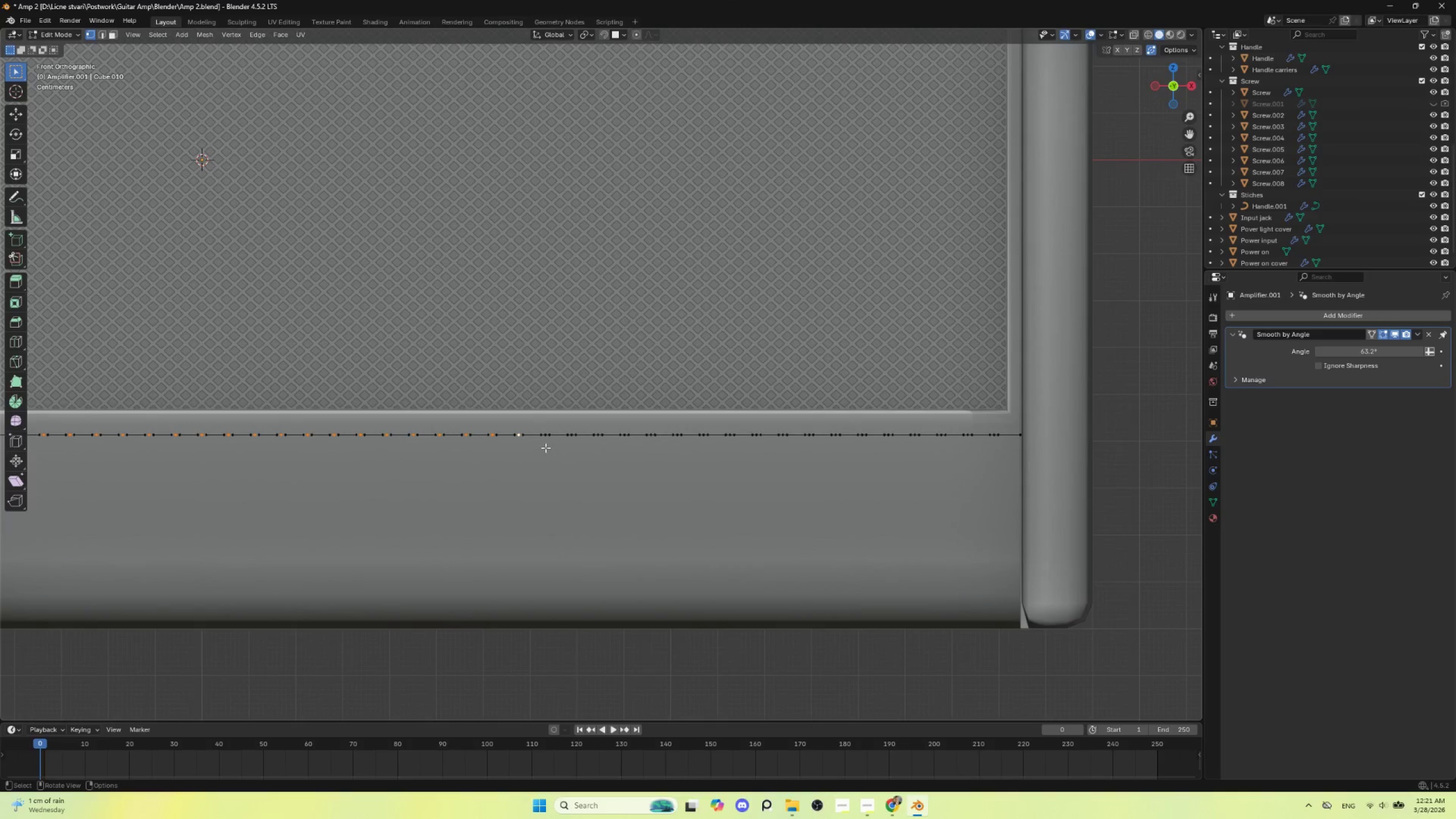 
hold_key(key=ShiftLeft, duration=1.53)
left_click([547, 435])
 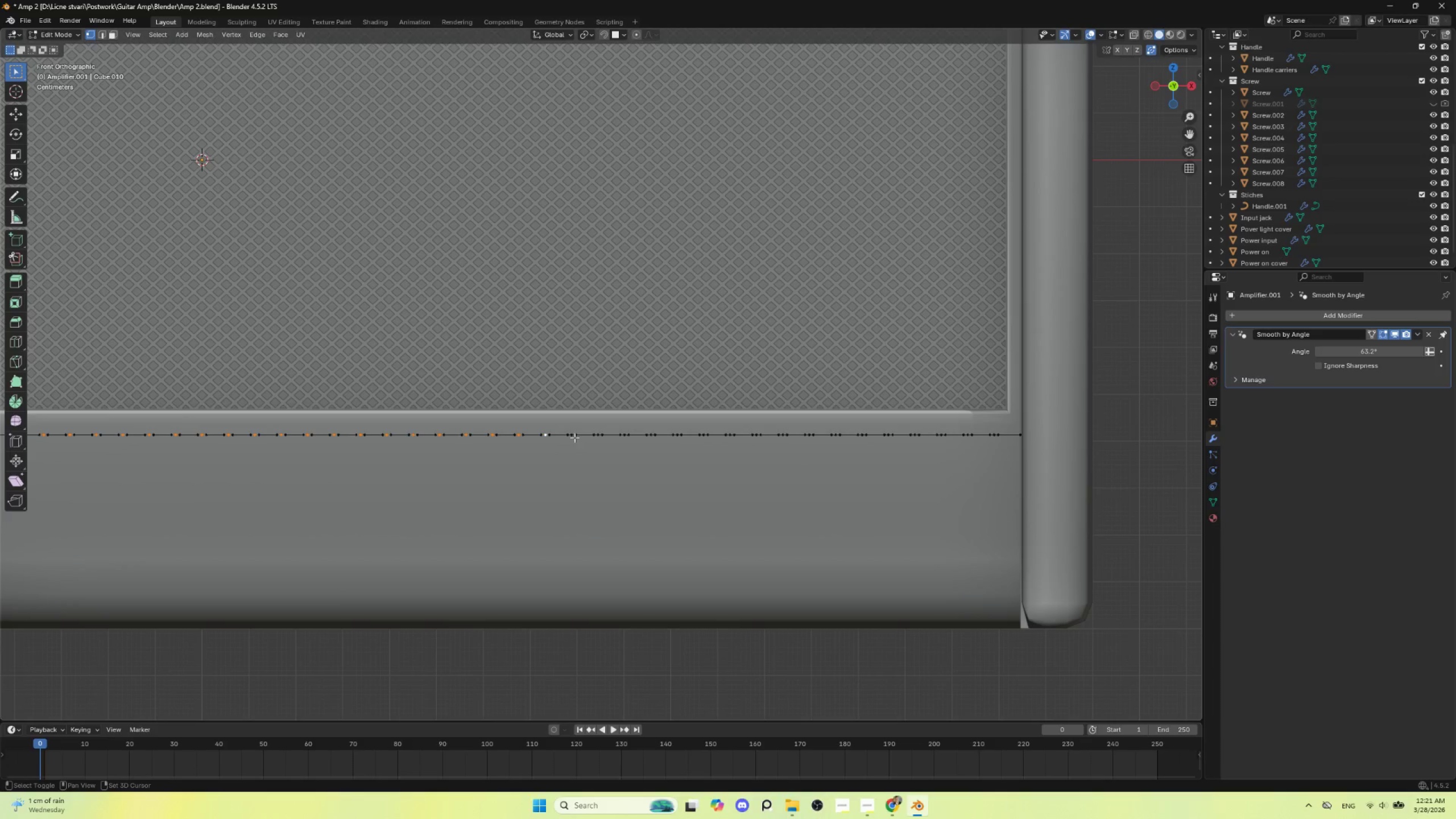 
hold_key(key=ShiftLeft, duration=0.64)
left_click([574, 437])
 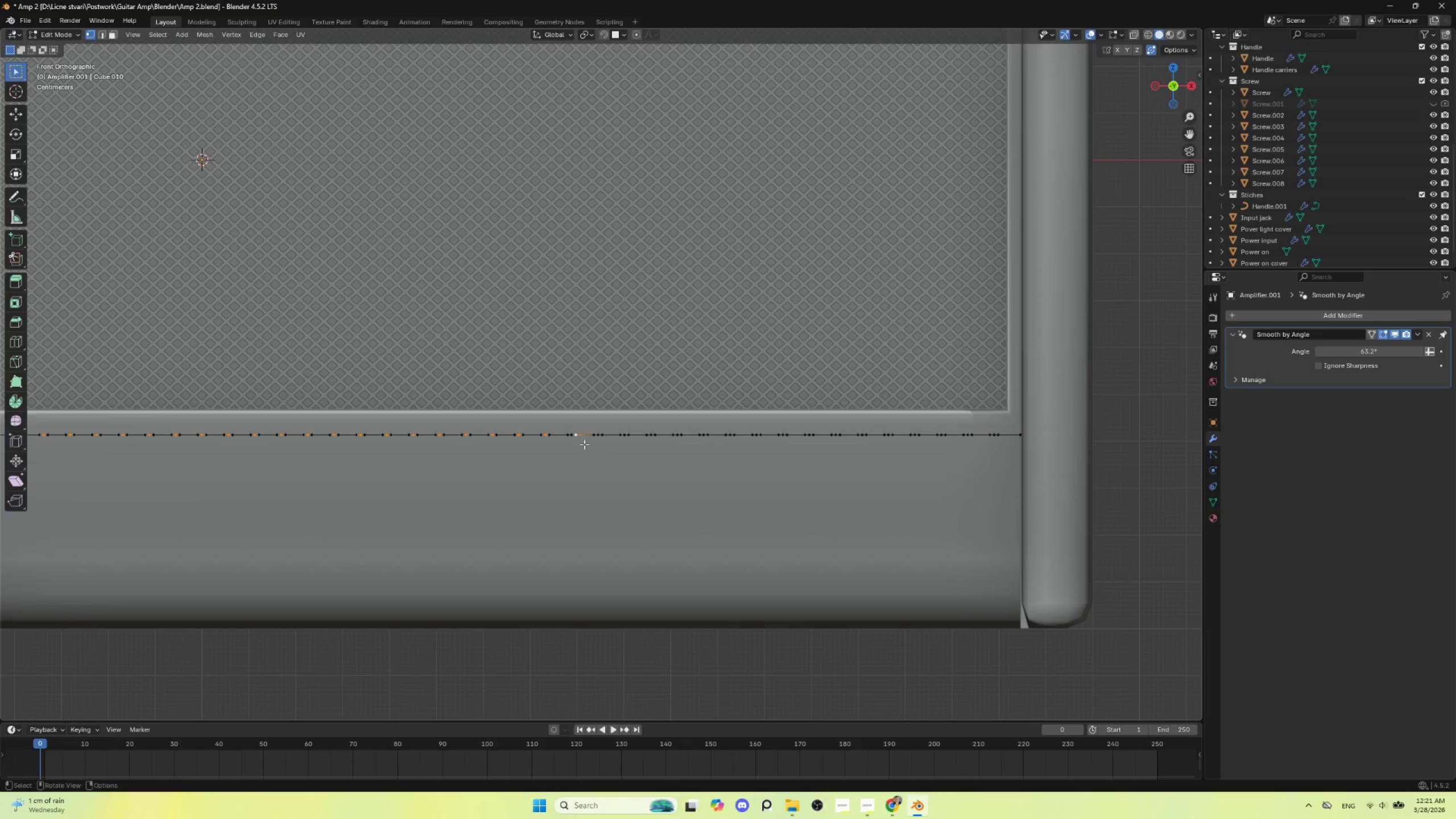 
key(Control+ControlLeft)
 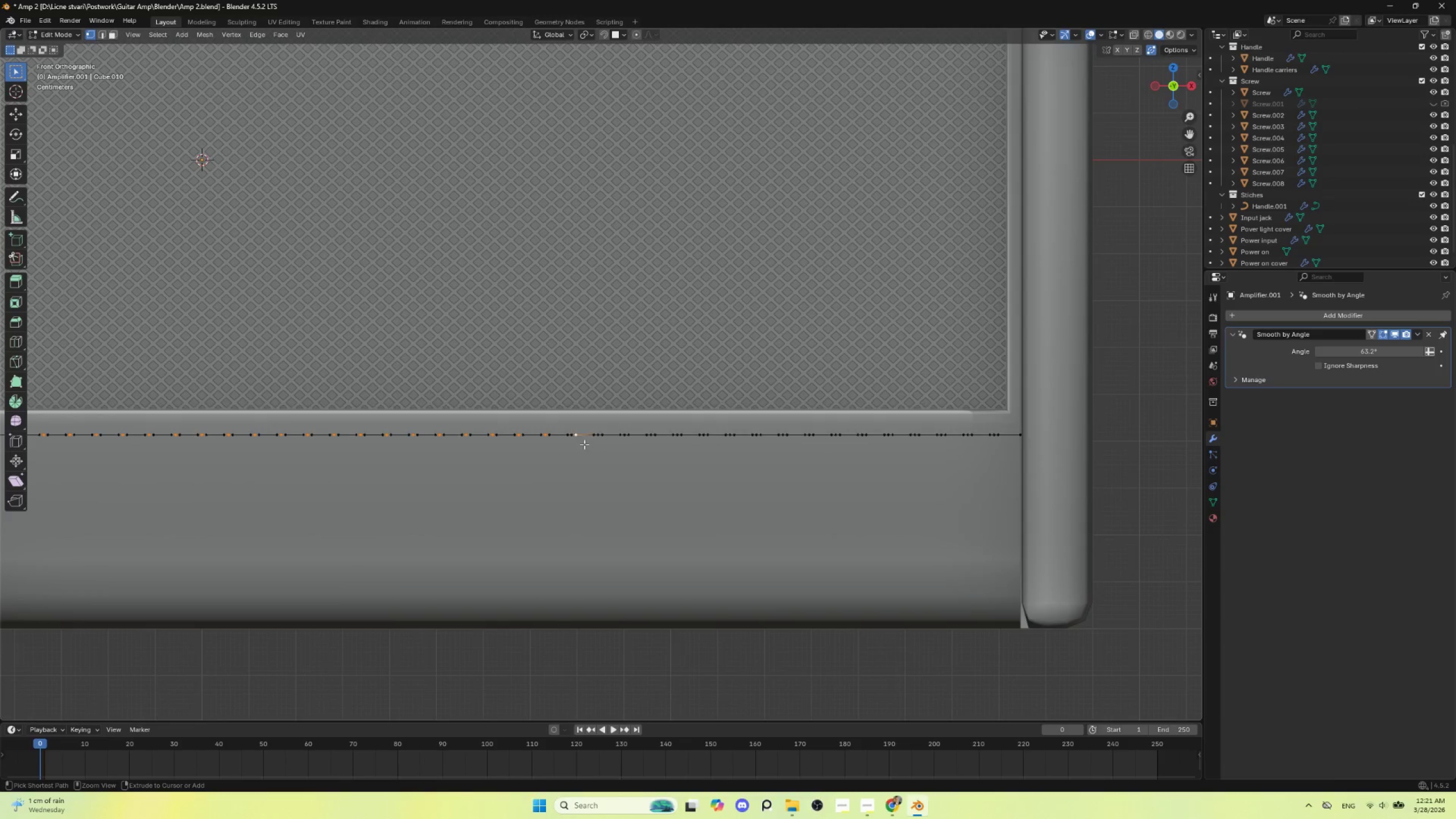 
key(Control+Z)
 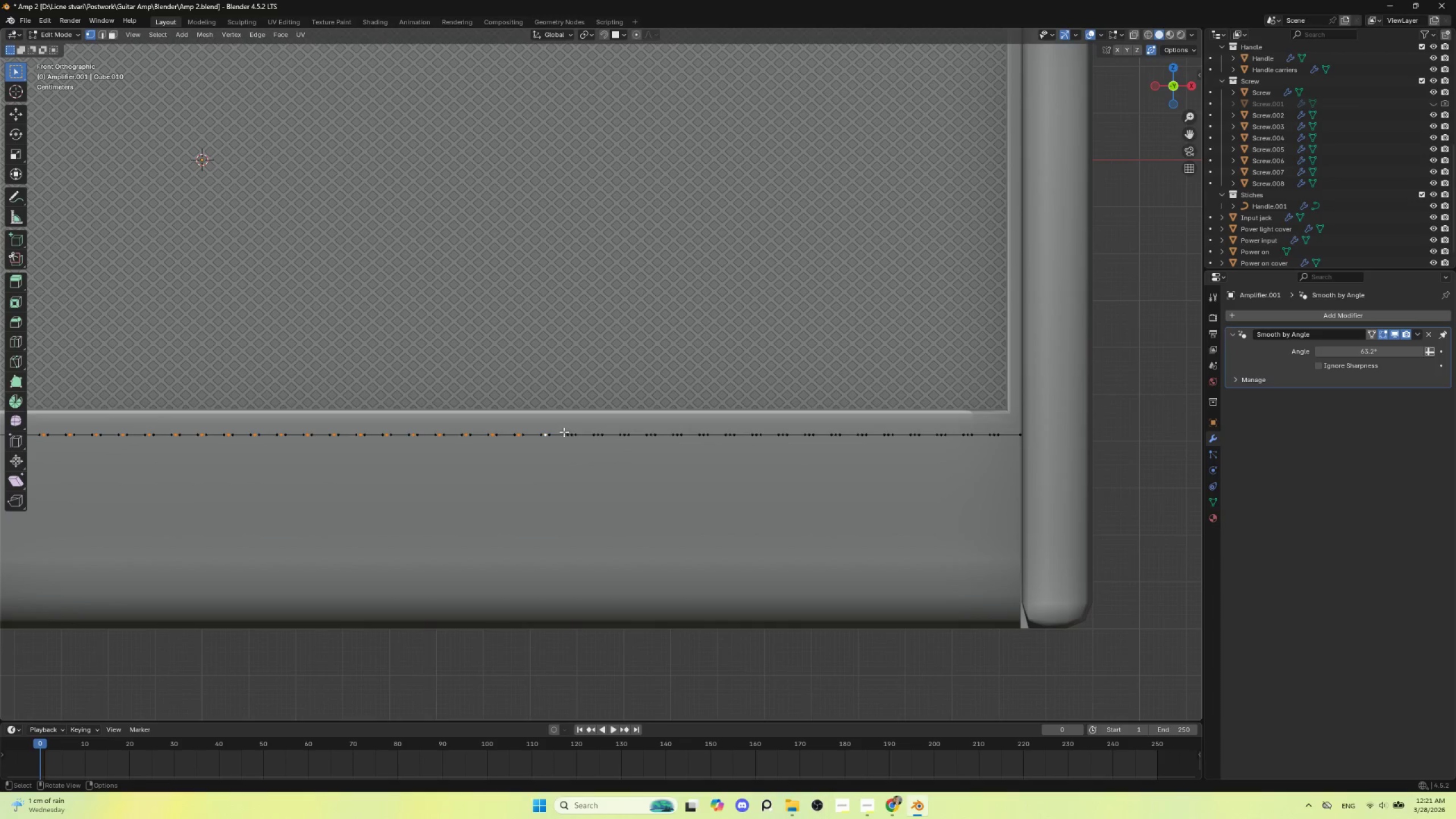 
hold_key(key=ShiftLeft, duration=1.53)
left_click([572, 435])
 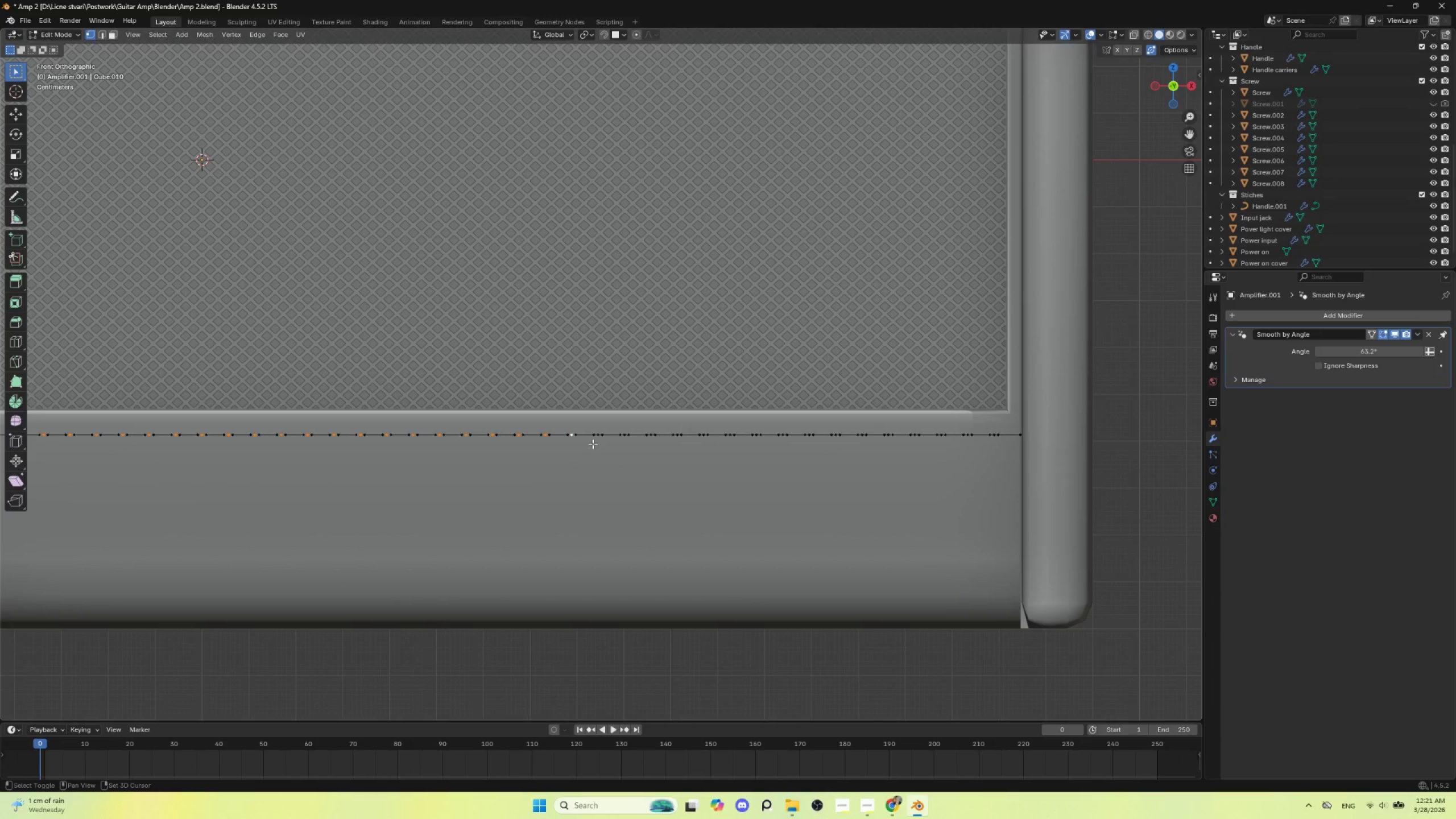 
hold_key(key=ShiftLeft, duration=1.5)
left_click([598, 434])
 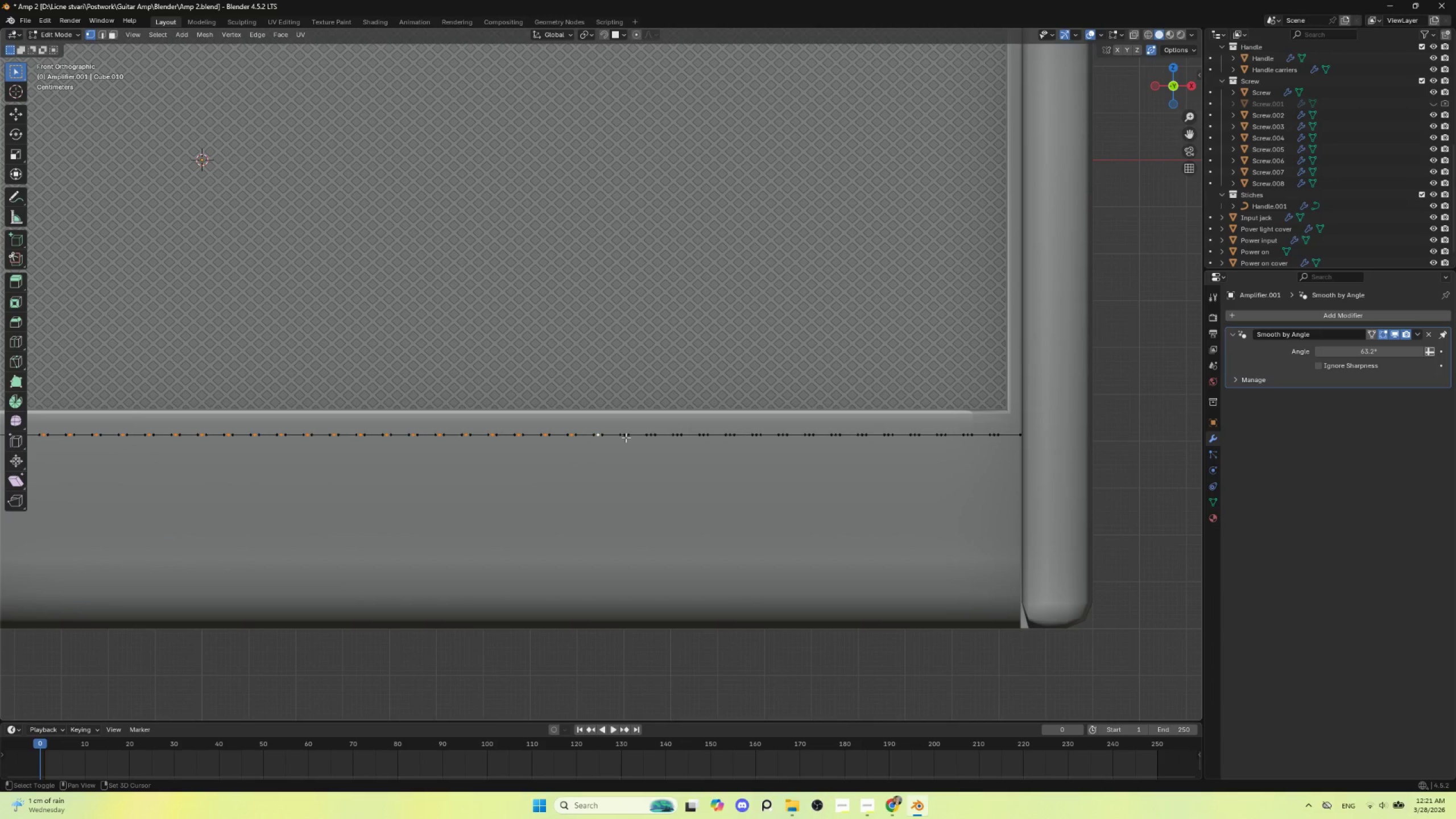 
hold_key(key=ShiftLeft, duration=1.05)
left_click([626, 436])
 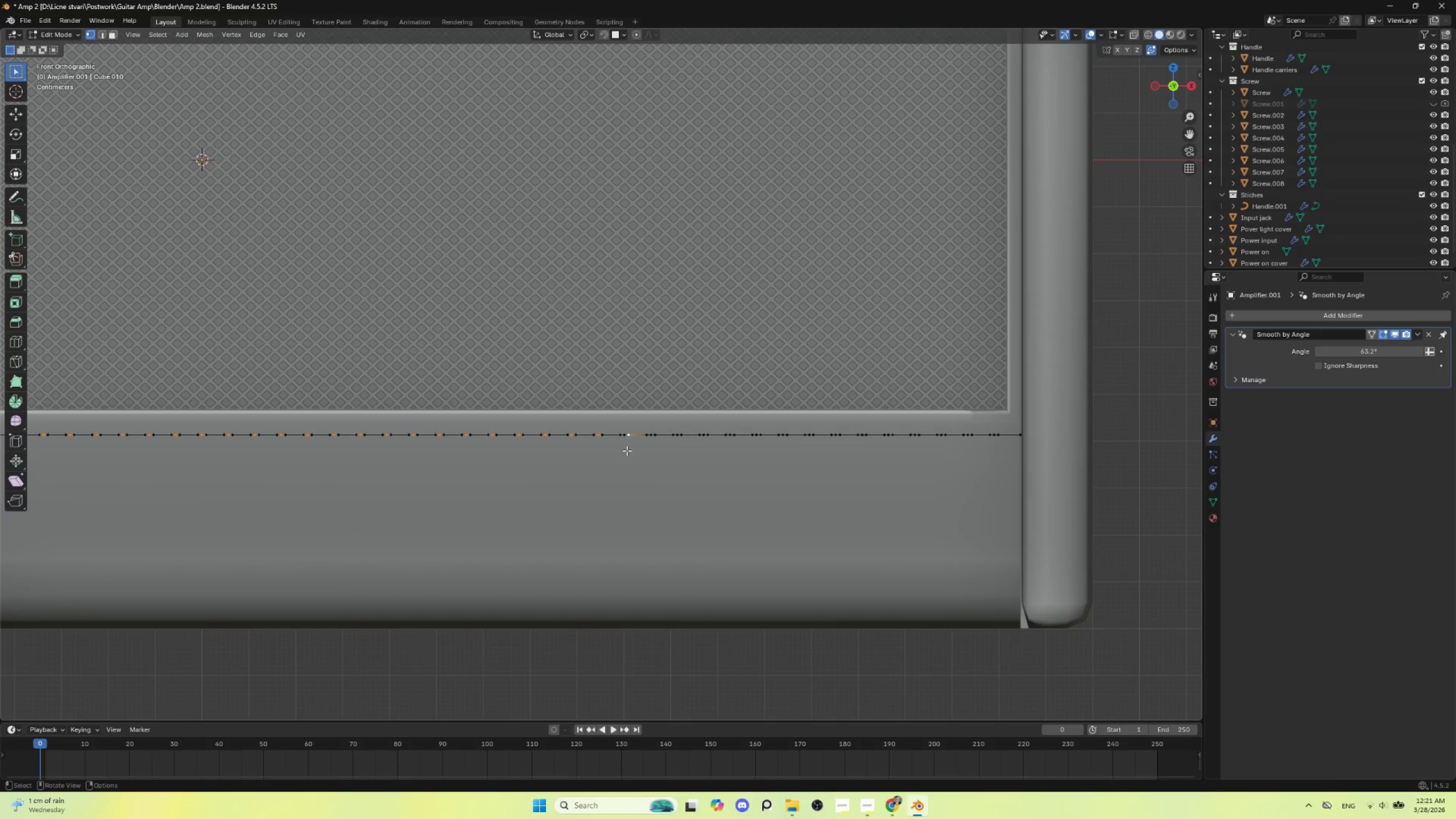 
key(Control+ControlLeft)
 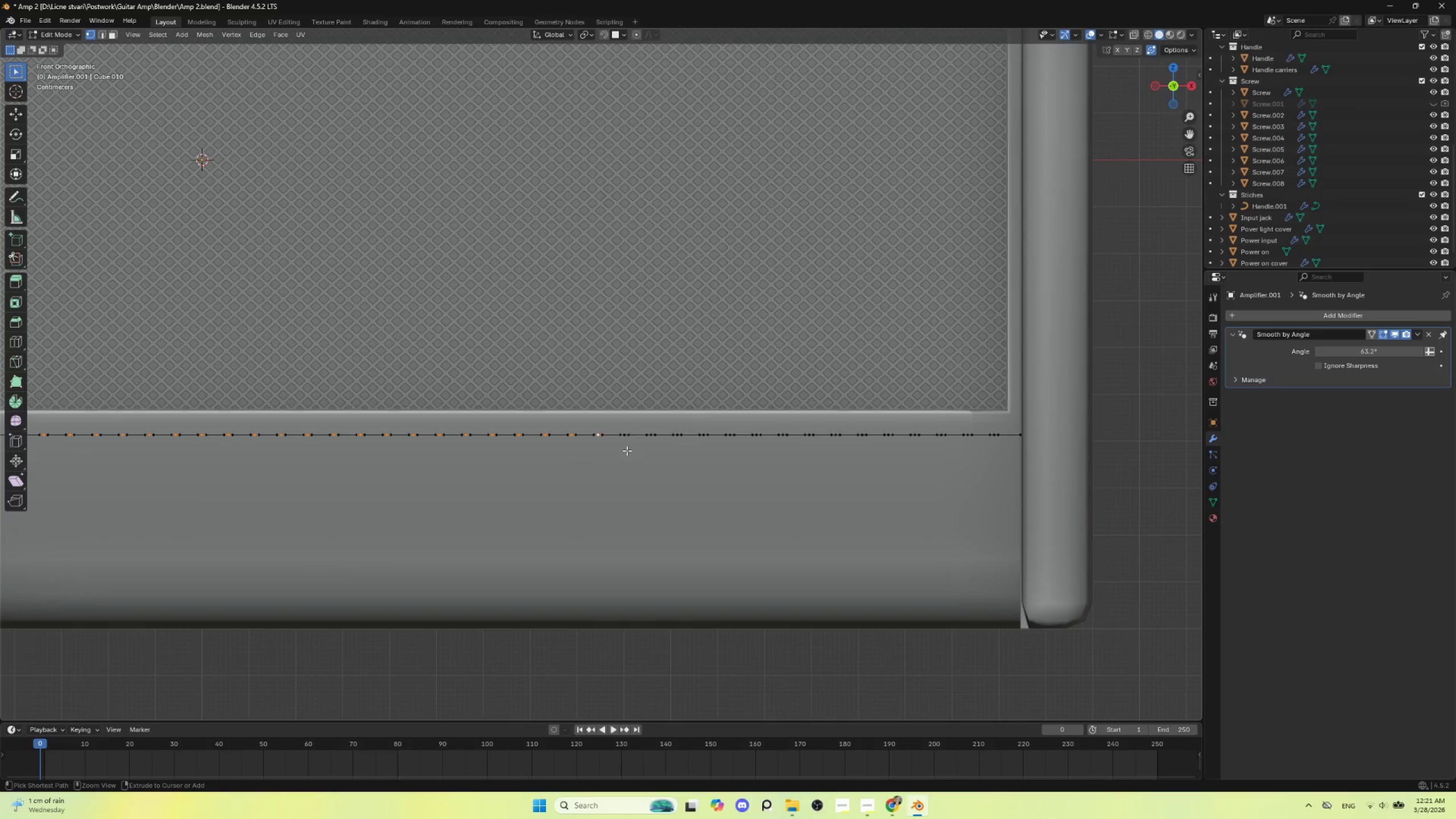 
key(Control+Z)
 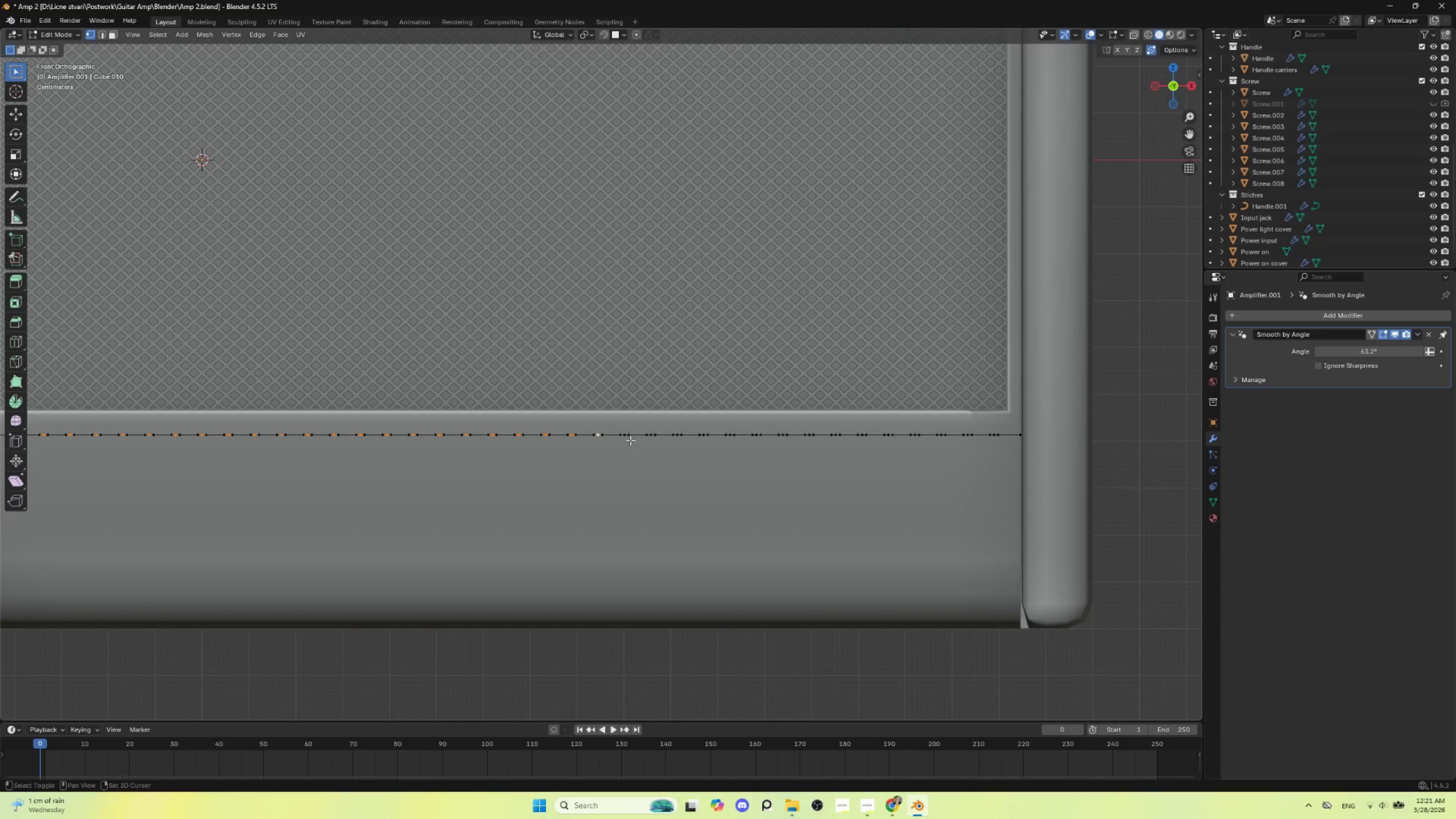 
hold_key(key=ShiftLeft, duration=1.52)
left_click([626, 434])
 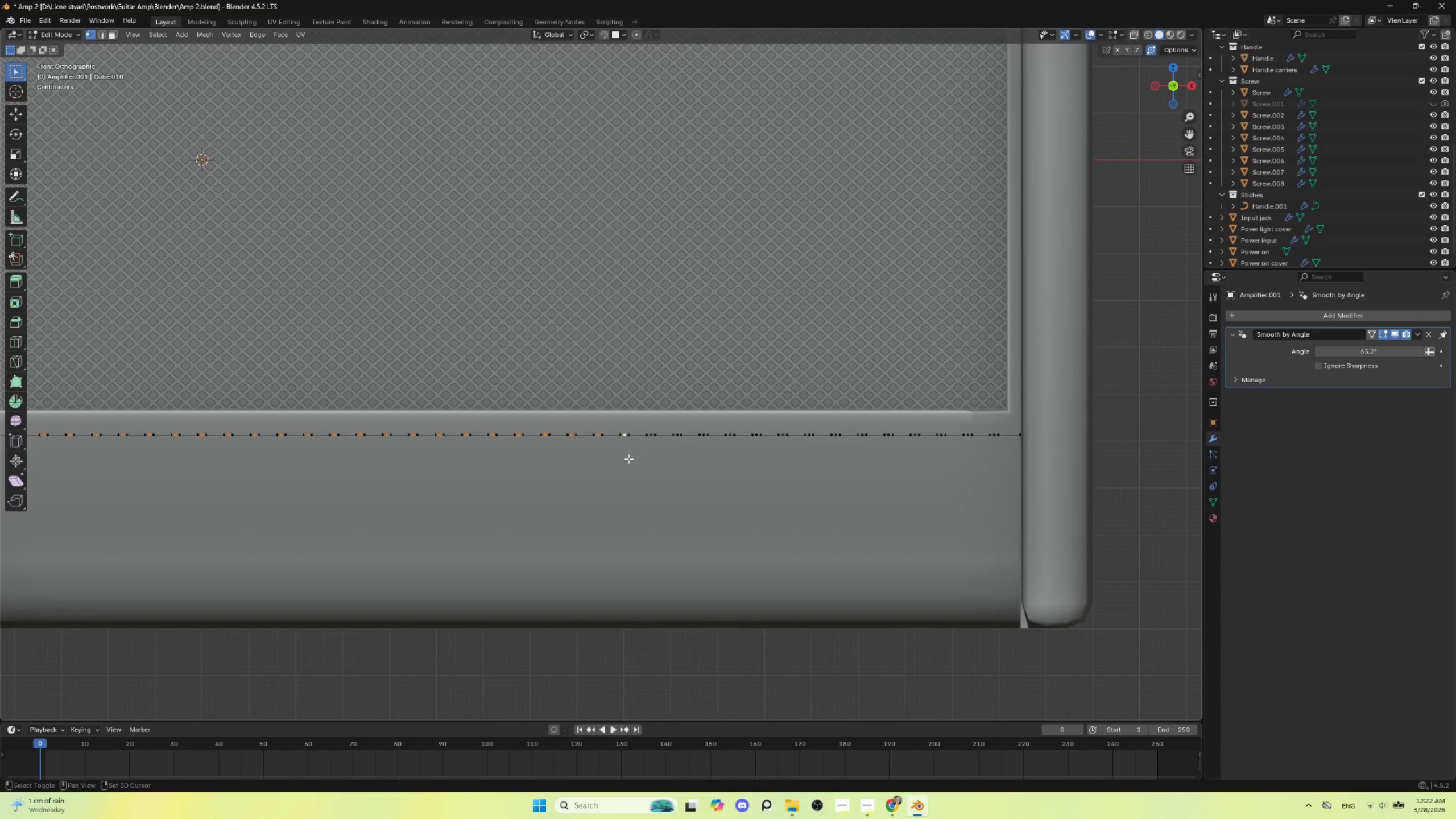 
hold_key(key=ShiftLeft, duration=1.5)
left_click([651, 433])
 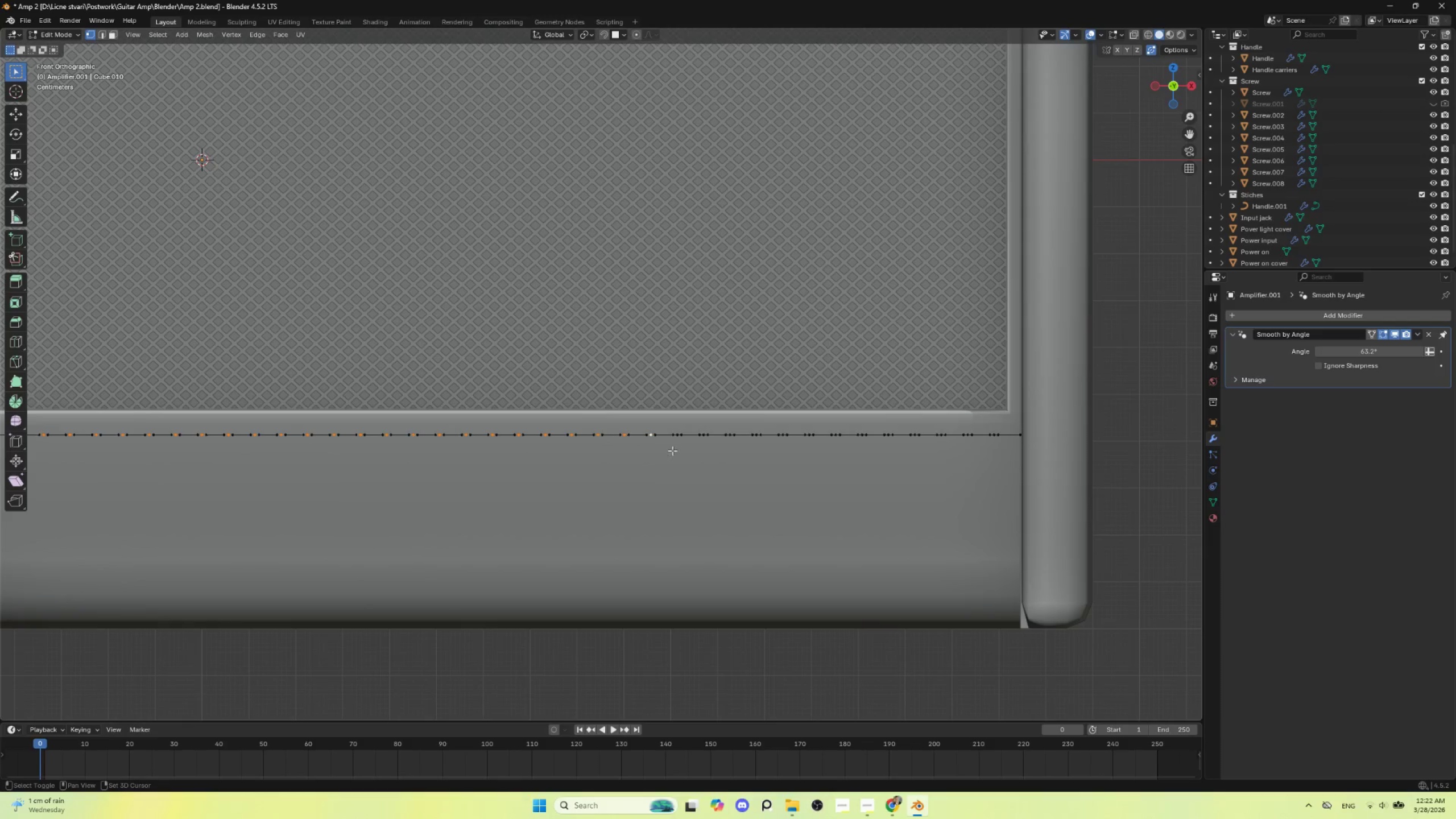 
hold_key(key=ShiftLeft, duration=1.5)
left_click([675, 435])
 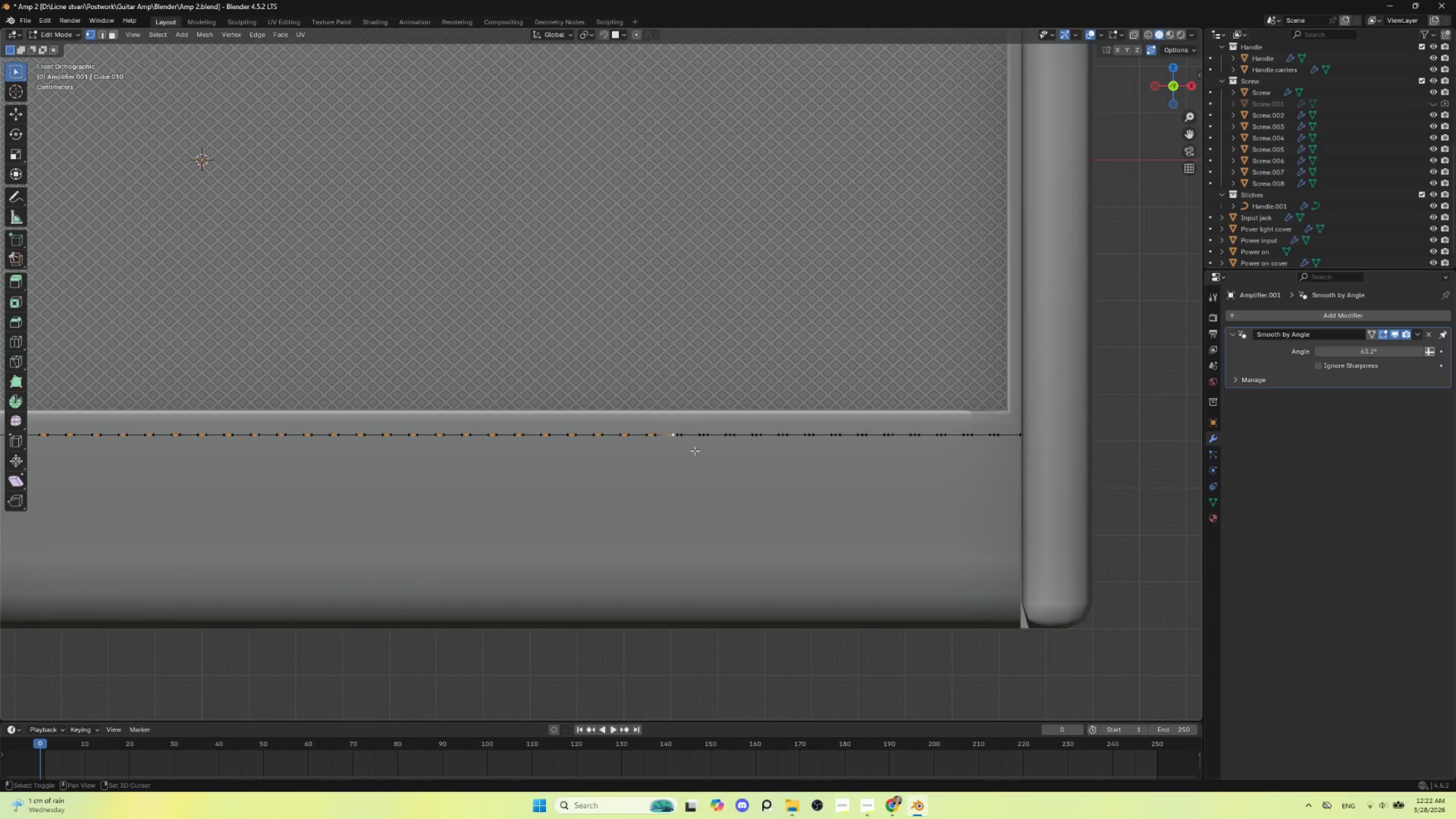 
key(Shift+ShiftLeft)
 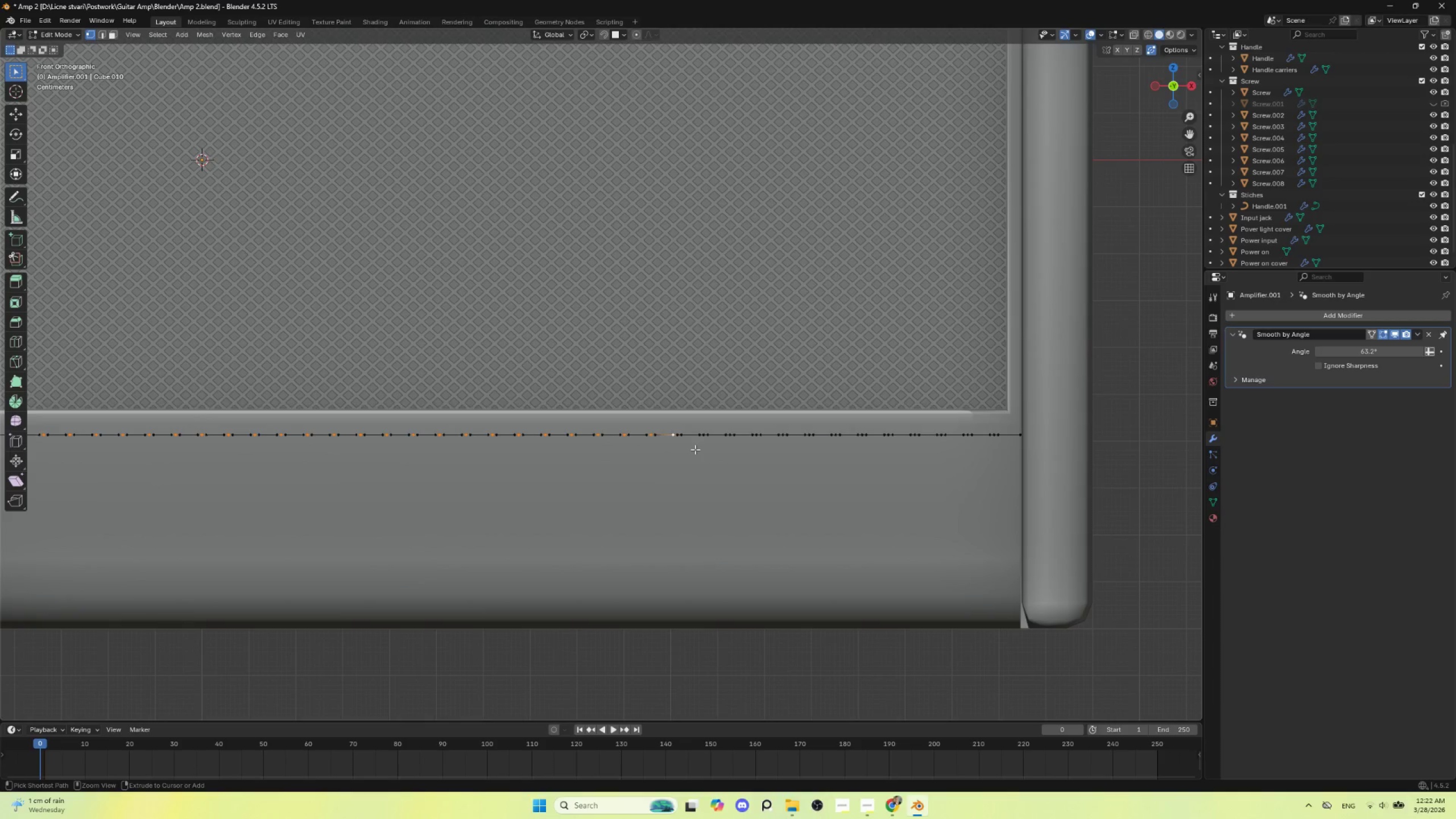 
key(Control+ControlLeft)
 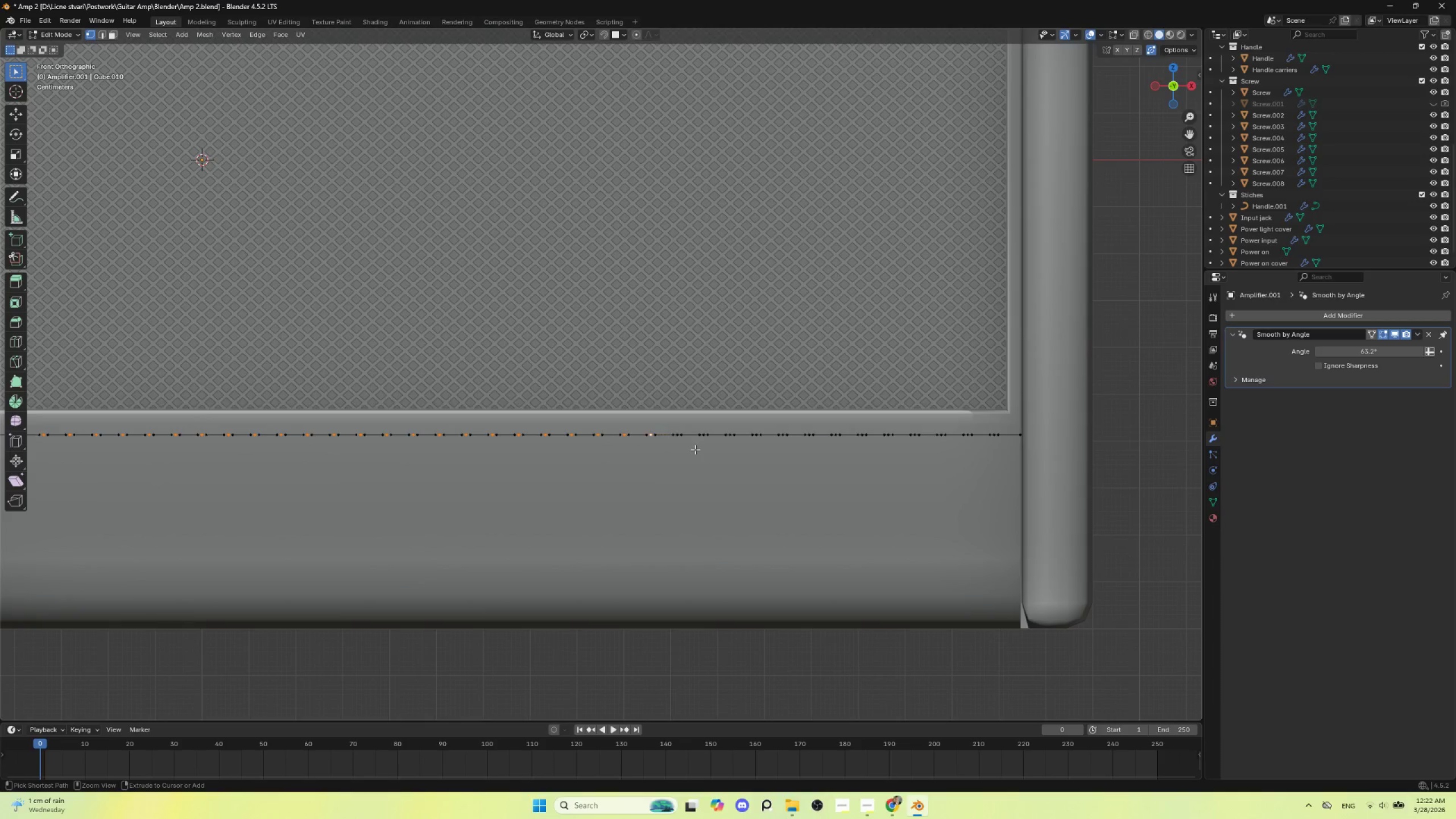 
key(Control+Z)
 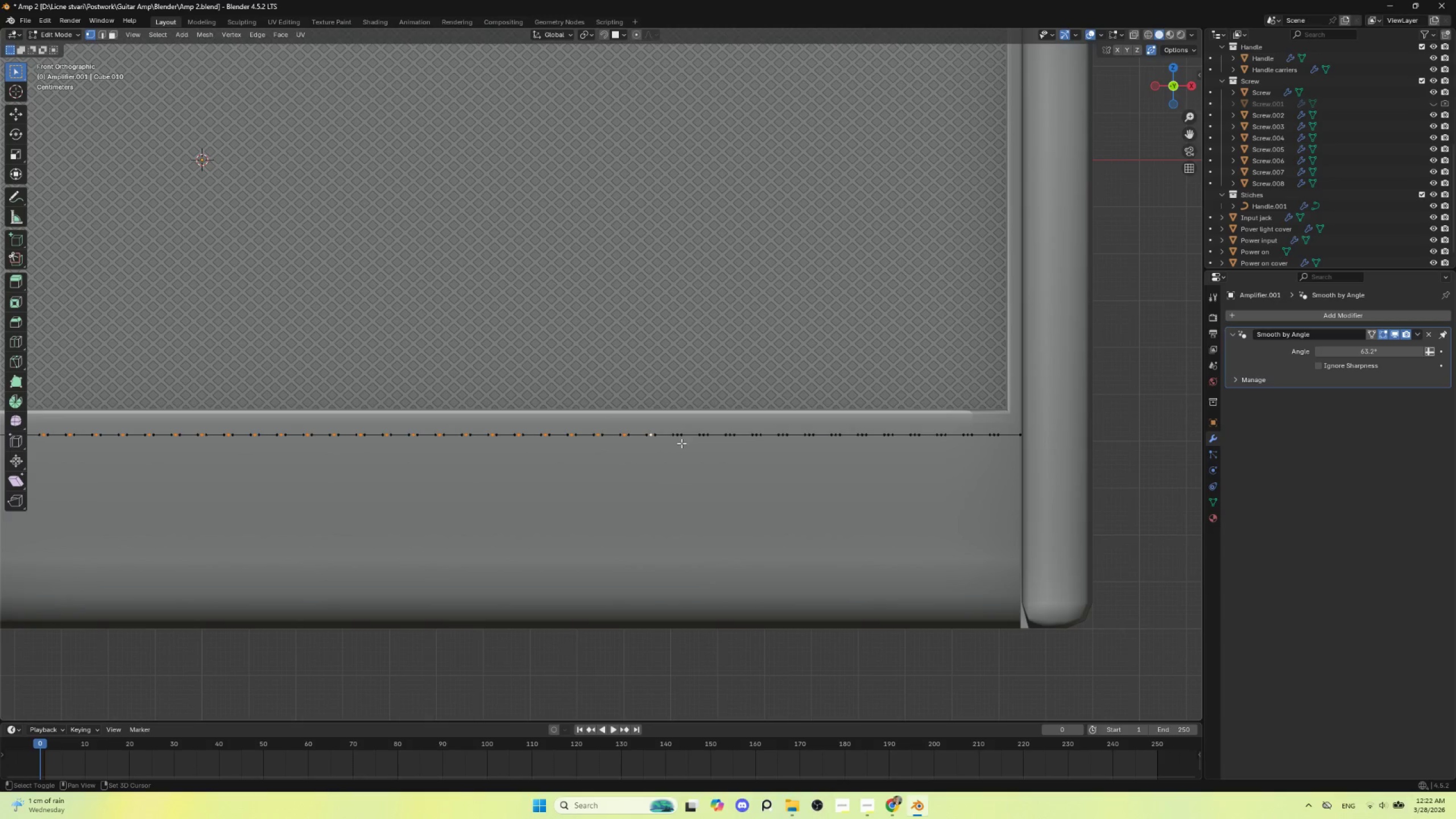 
hold_key(key=ShiftLeft, duration=1.51)
left_click([677, 437])
 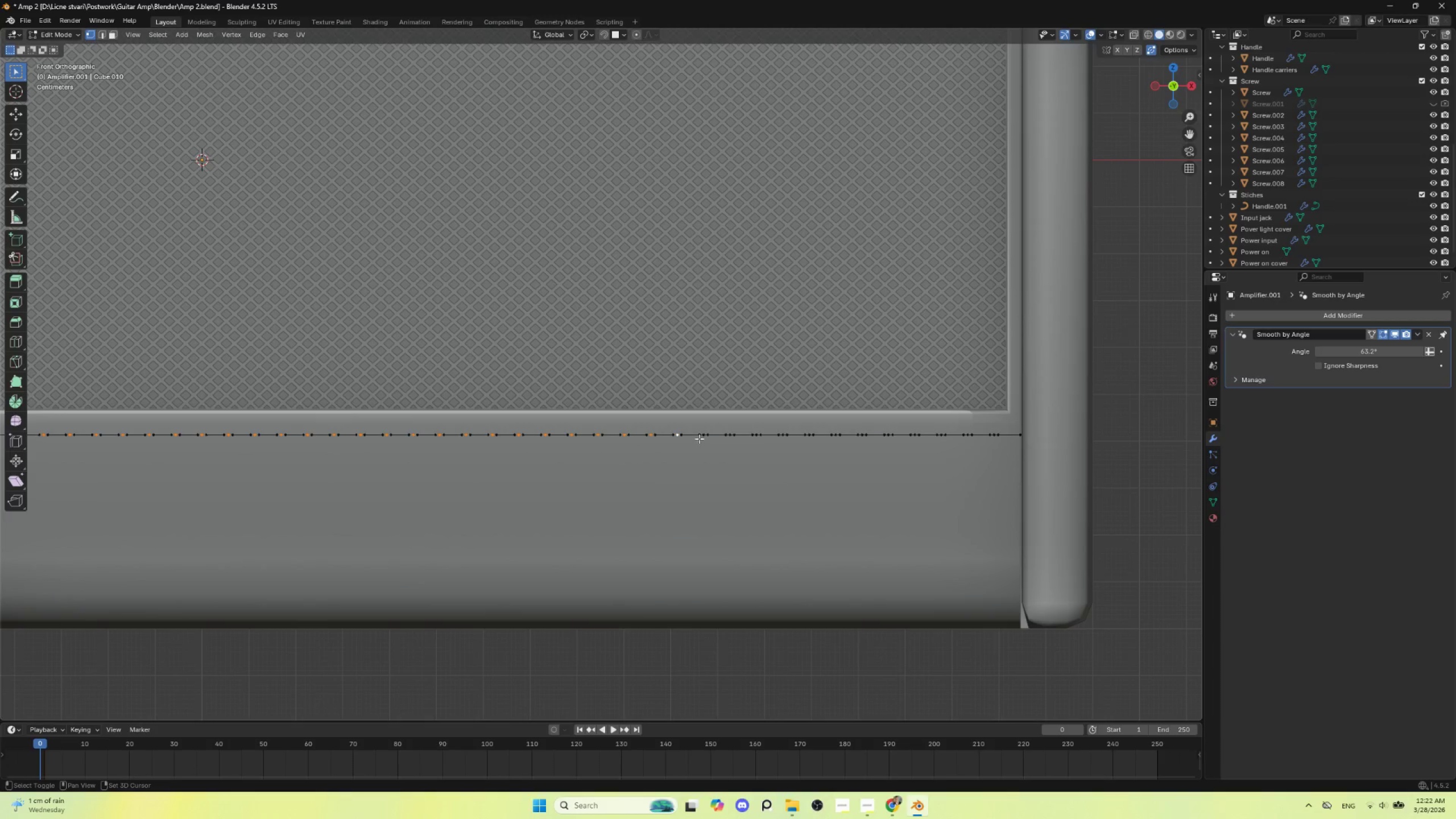 
hold_key(key=ShiftLeft, duration=1.5)
left_click([704, 435])
 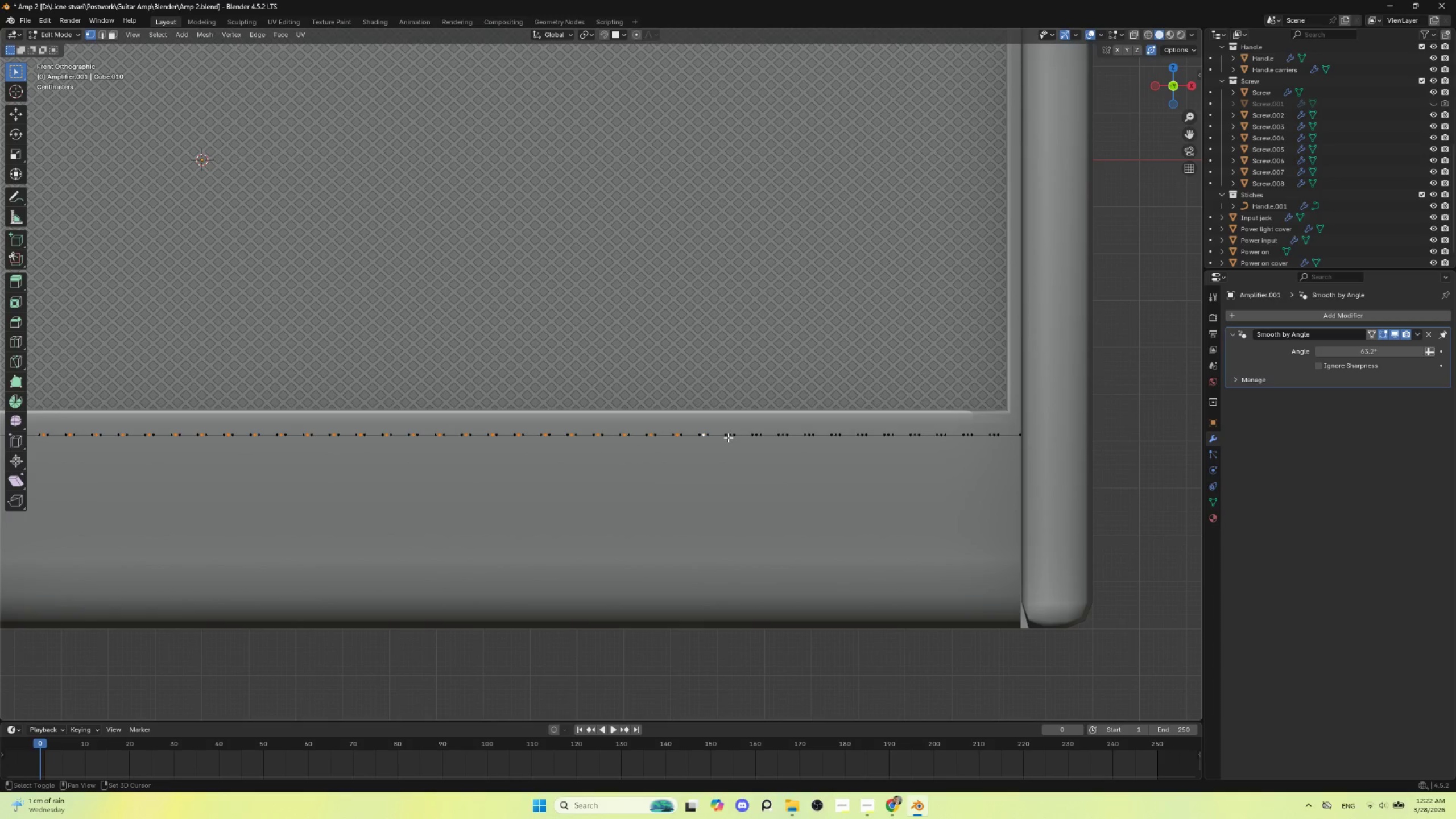 
hold_key(key=ShiftLeft, duration=1.53)
left_click([730, 434])
 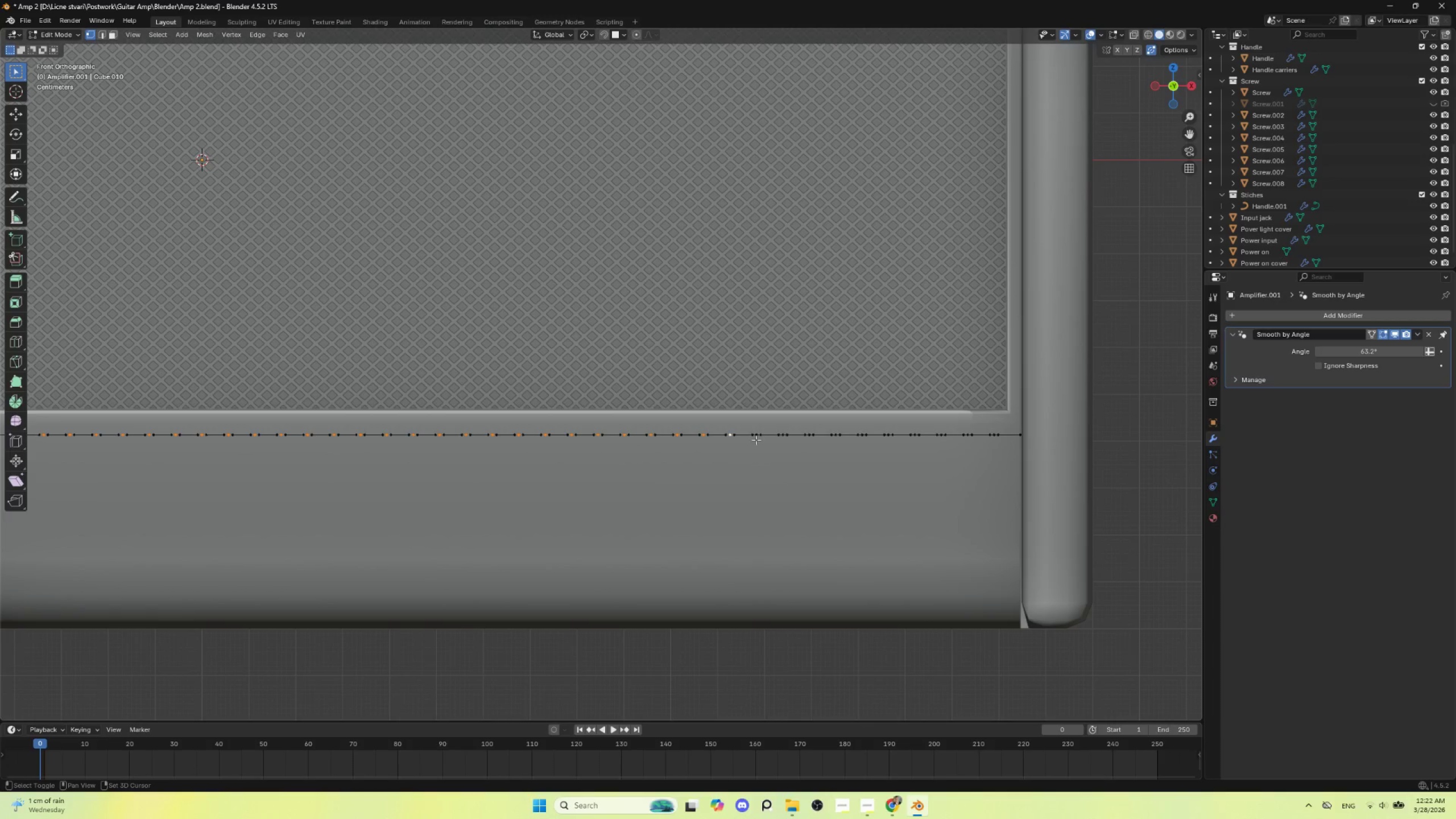 
hold_key(key=ShiftLeft, duration=1.52)
left_click([756, 434])
 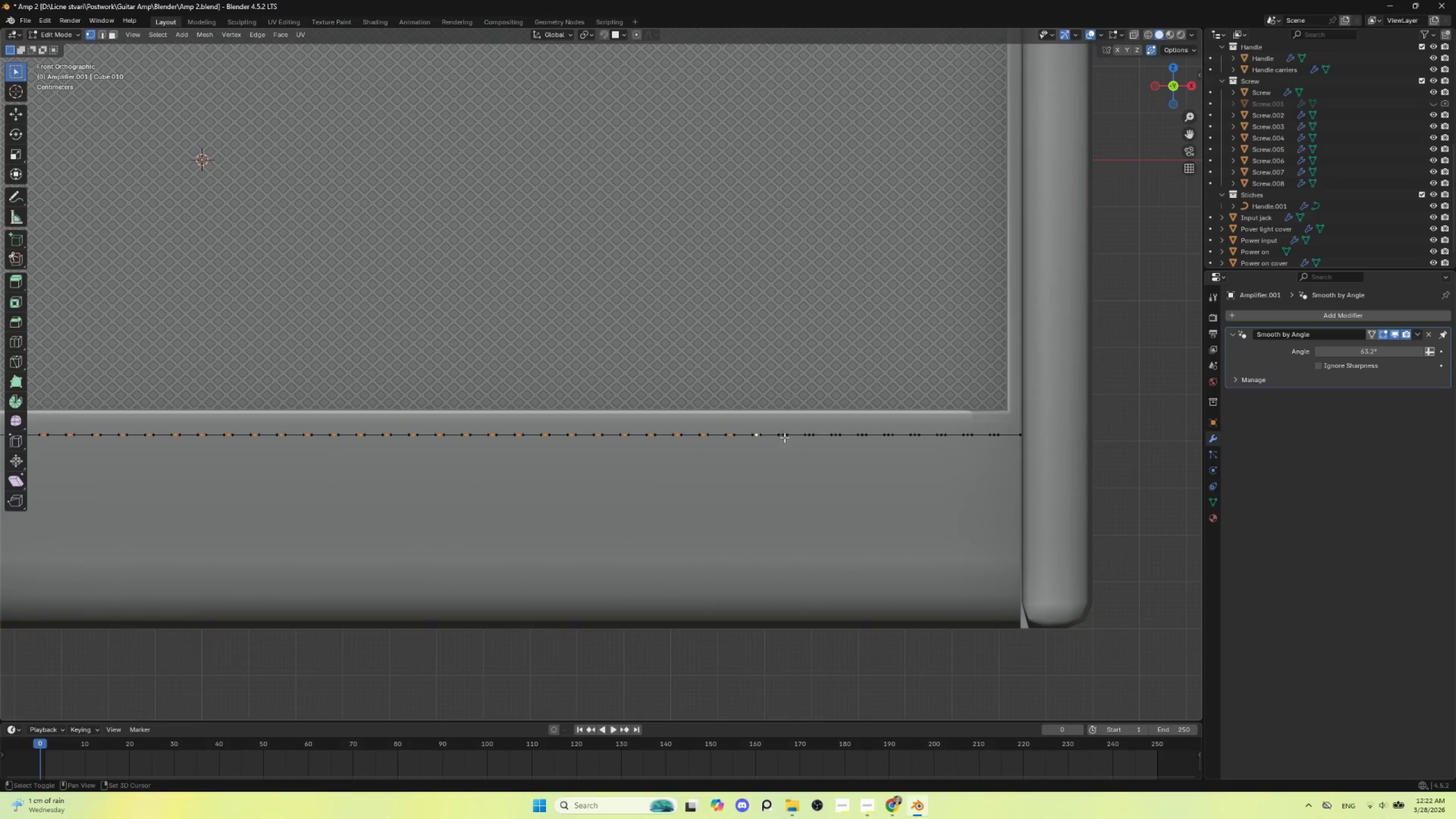 
hold_key(key=ShiftLeft, duration=1.52)
left_click([782, 433])
 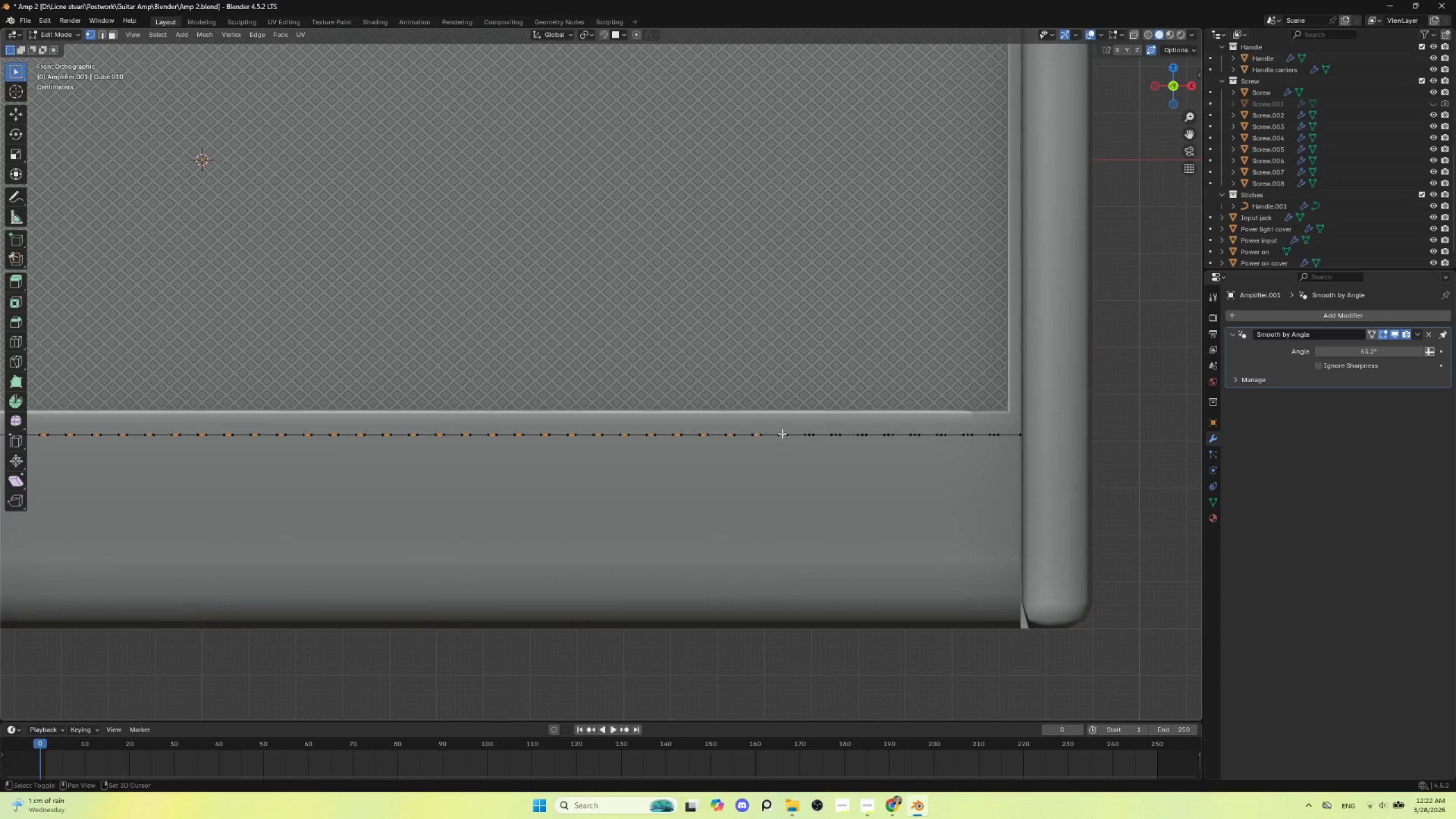 
hold_key(key=ShiftLeft, duration=1.51)
left_click([809, 433])
 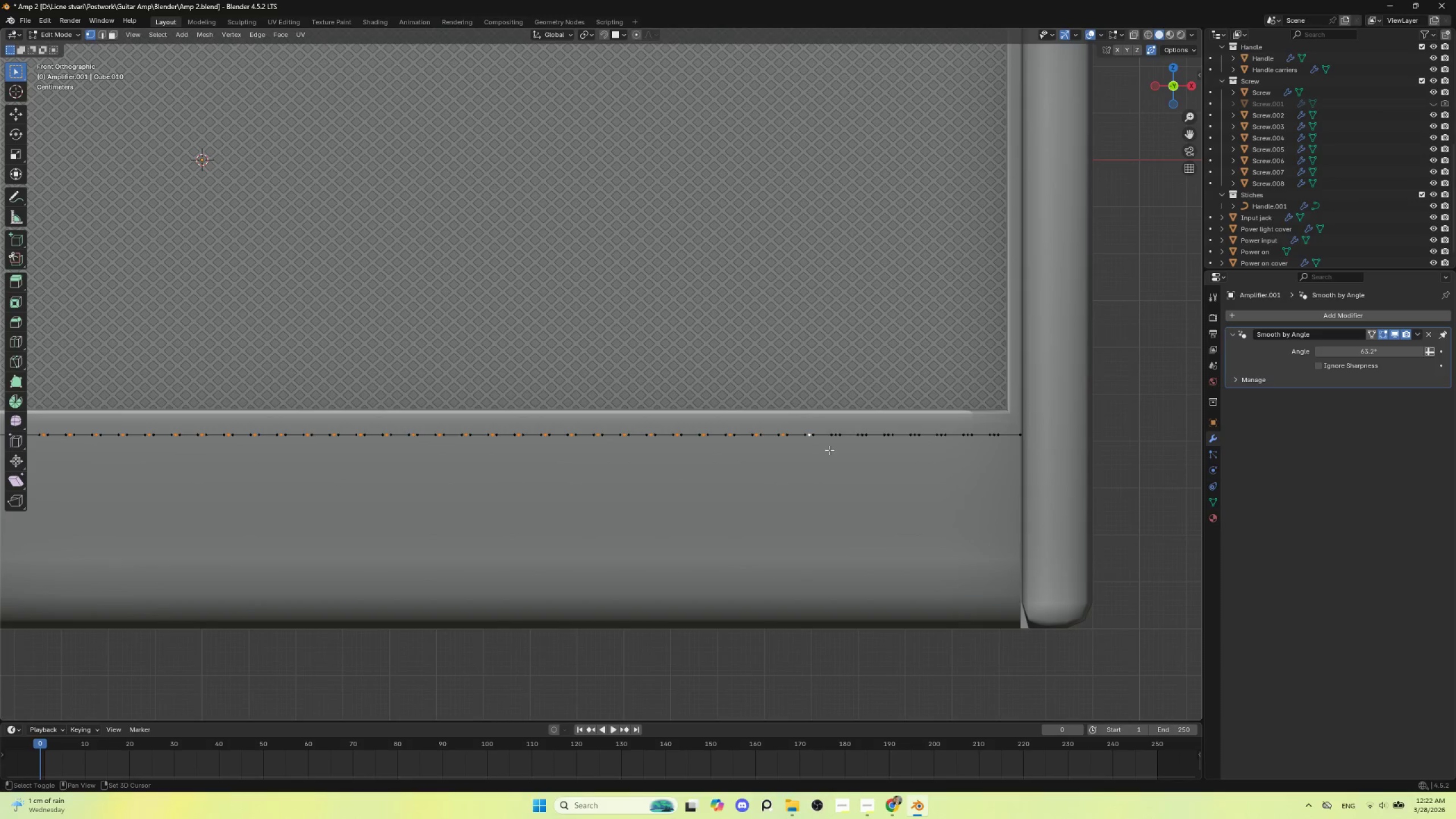 
hold_key(key=ShiftLeft, duration=1.47)
left_click([836, 434])
 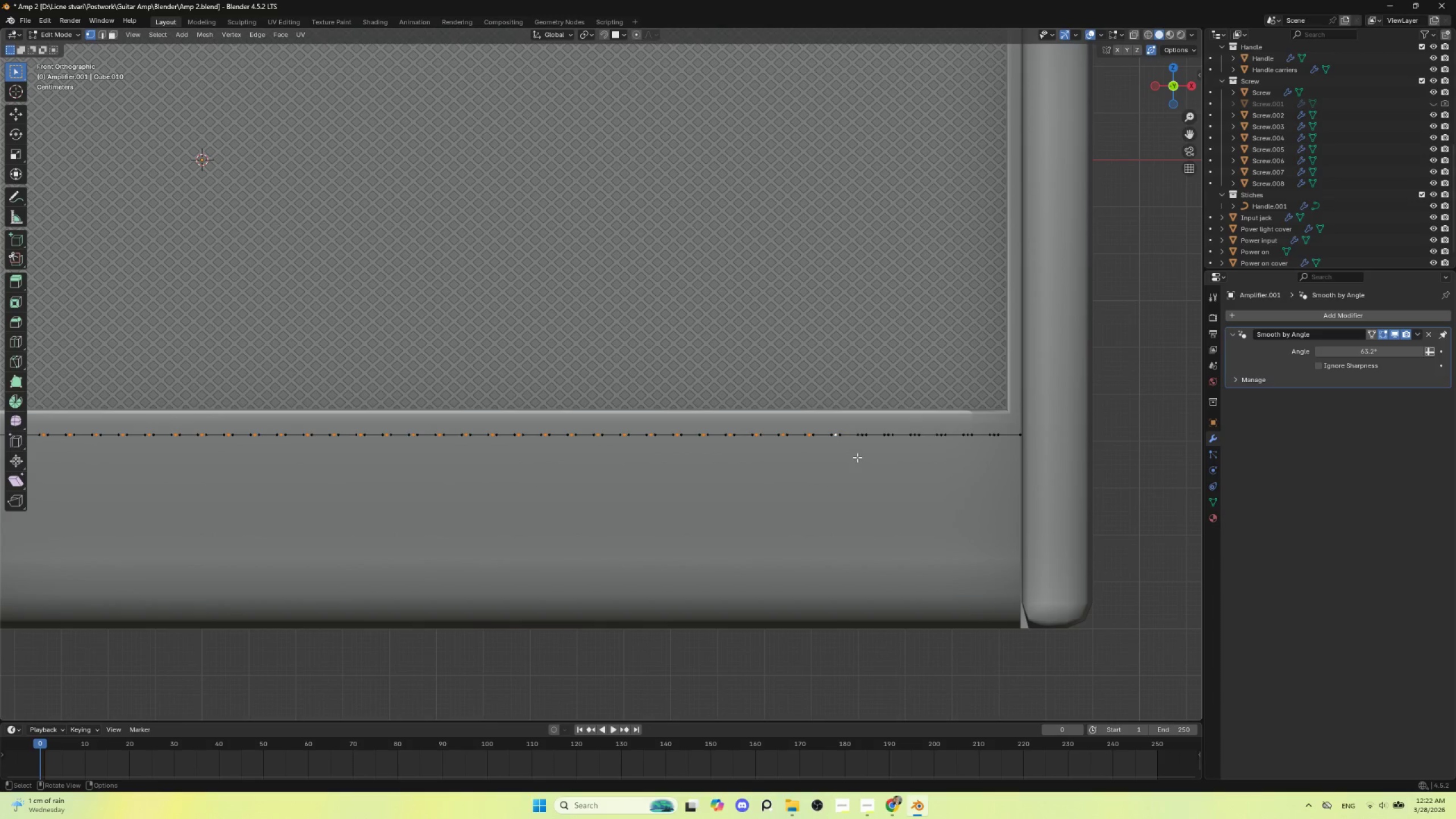 
hold_key(key=ShiftLeft, duration=0.58)
 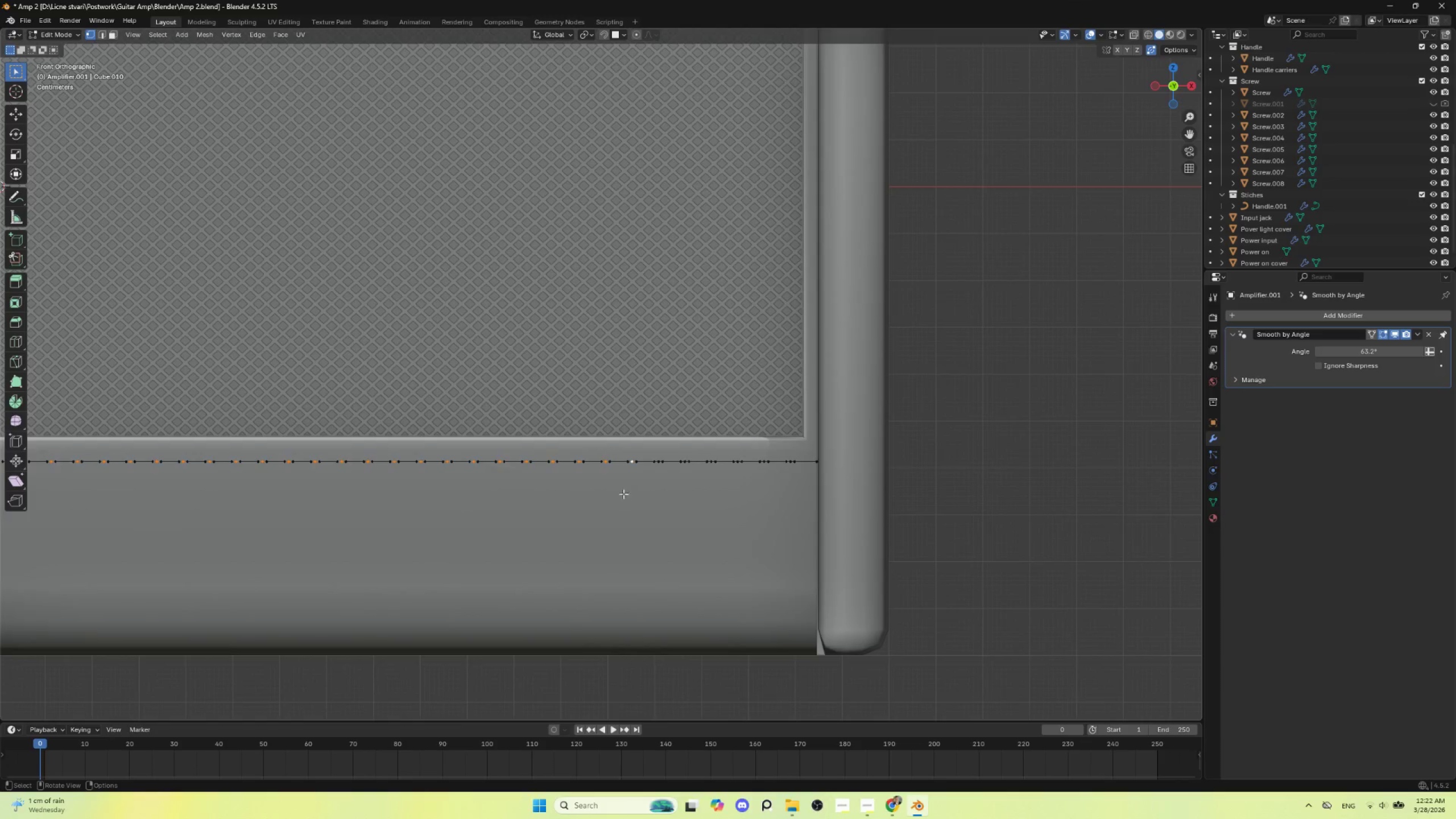 
hold_key(key=ShiftLeft, duration=1.52)
 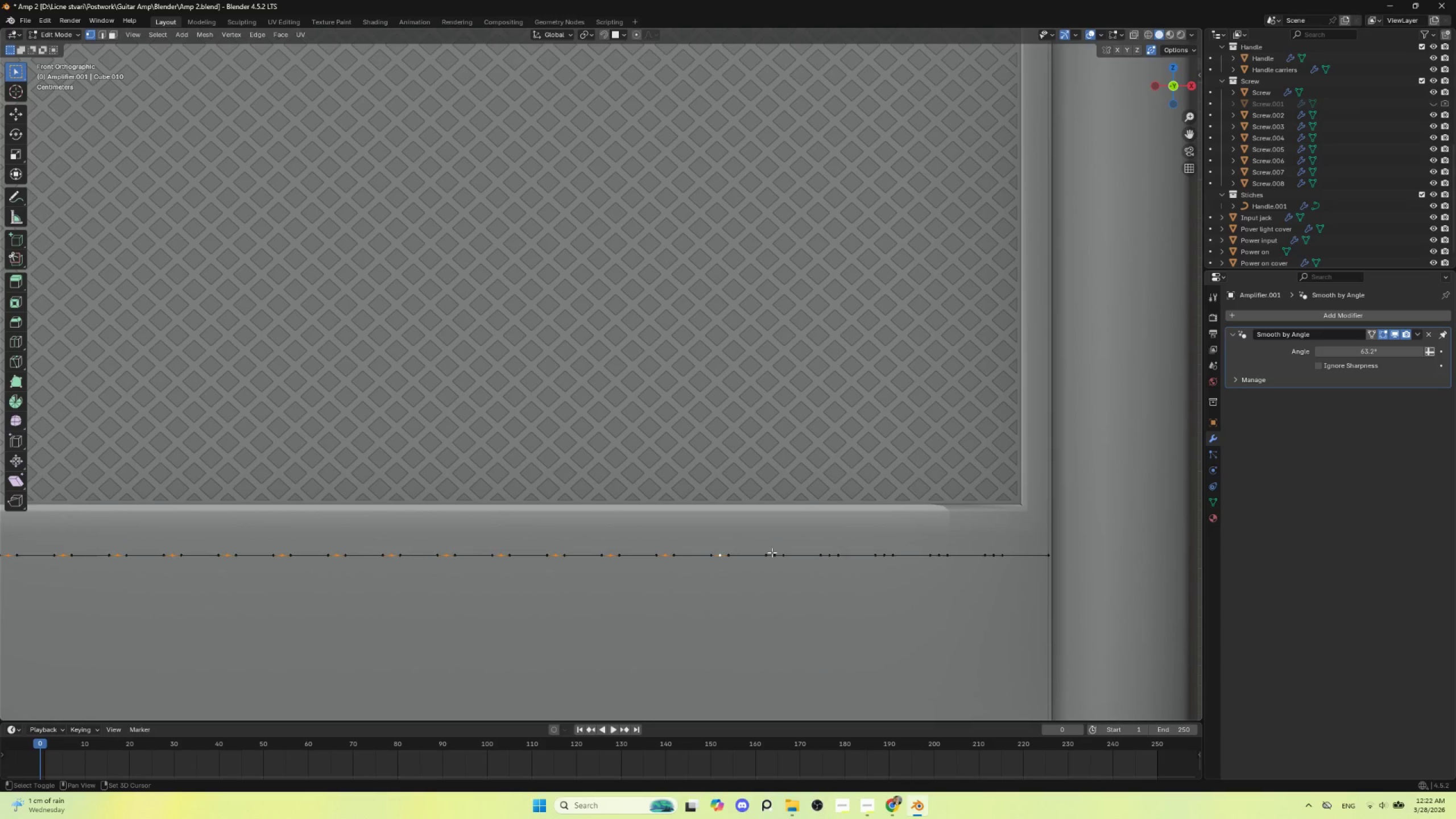 
scroll: coordinate [619, 487], scroll_direction: up, amount: 4.0
 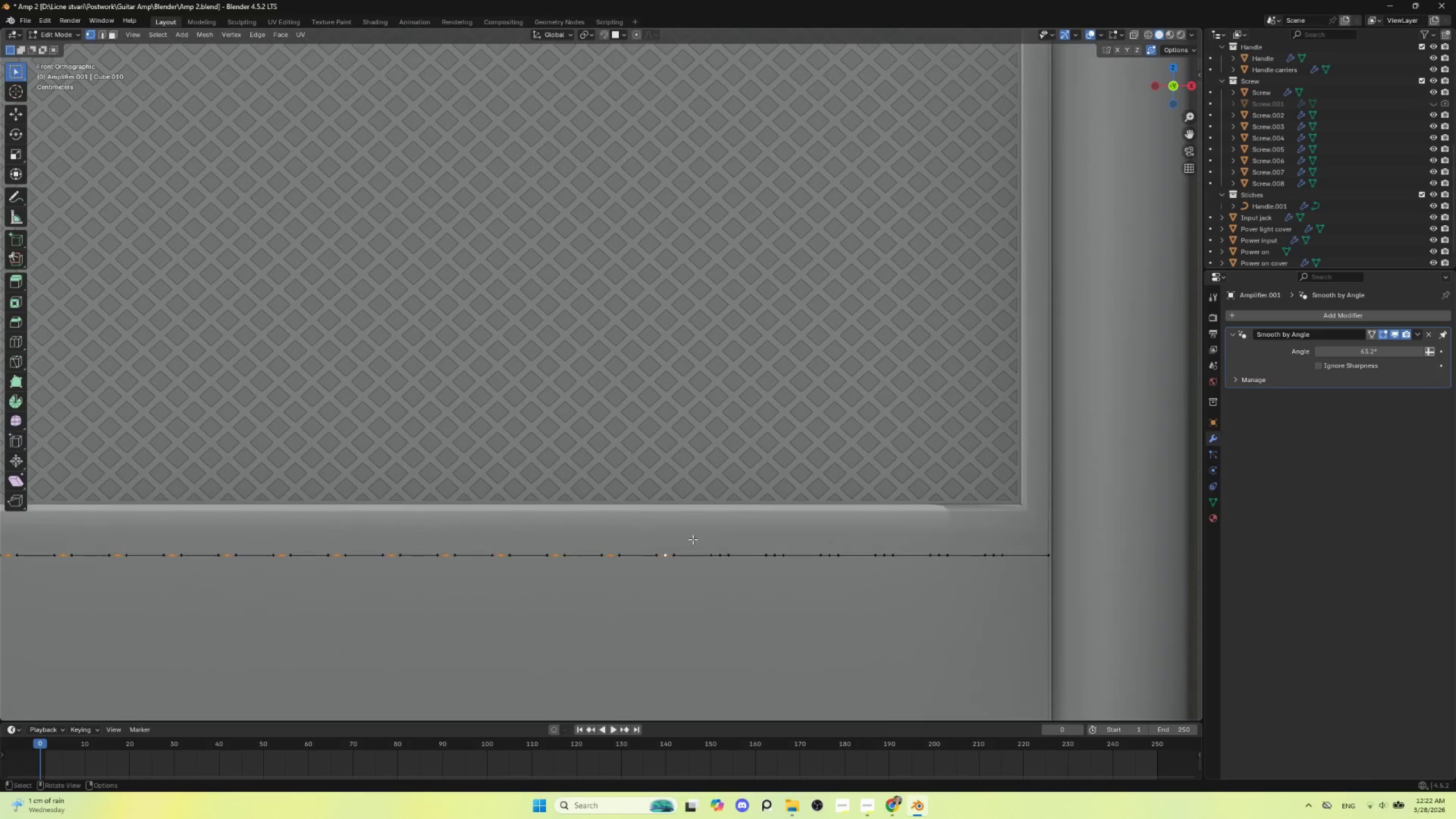 
left_click([720, 555])
 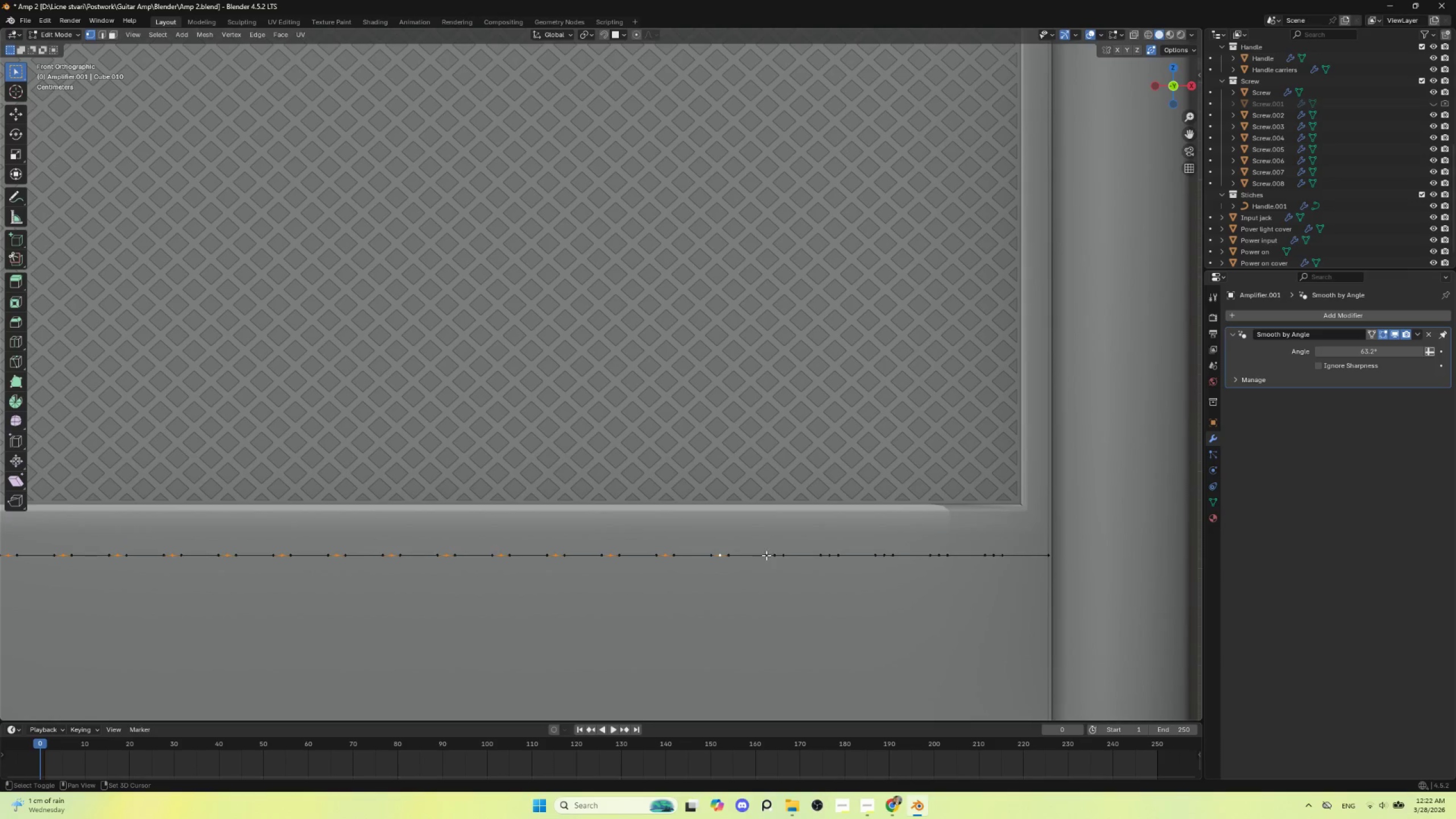 
hold_key(key=ShiftLeft, duration=1.51)
left_click([772, 552])
 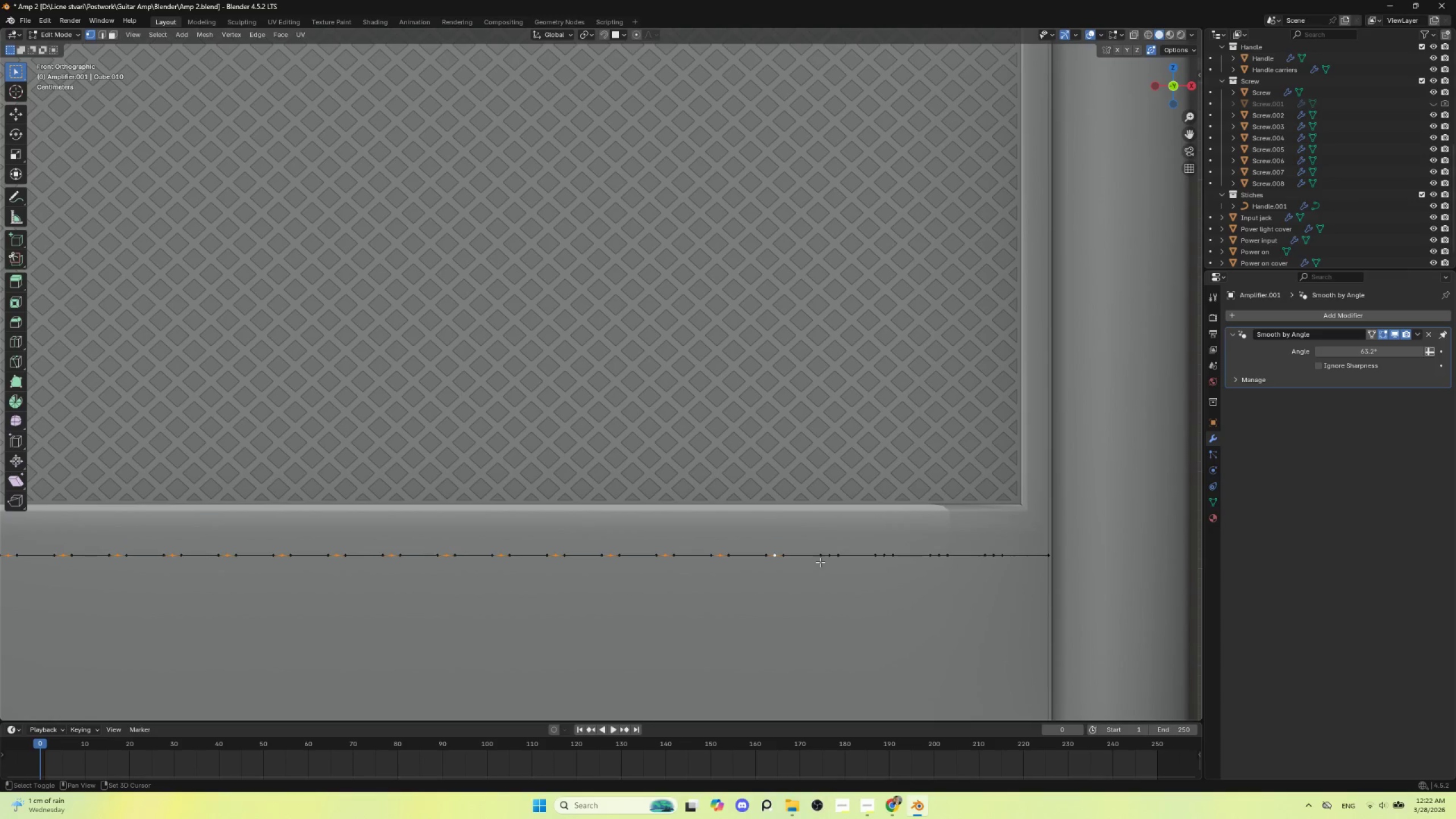 
hold_key(key=ShiftLeft, duration=1.52)
left_click([829, 556])
 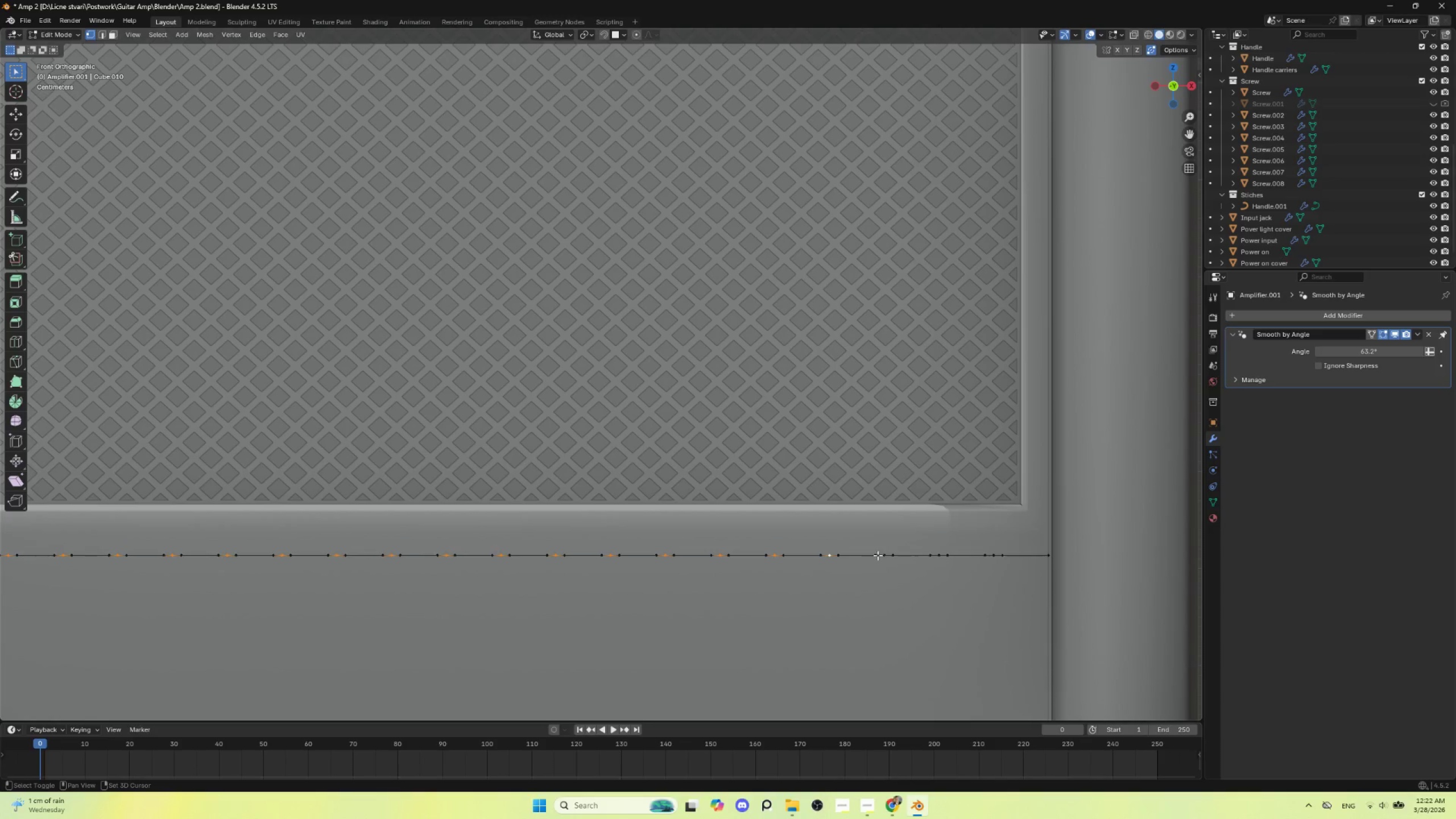 
hold_key(key=ShiftLeft, duration=1.51)
left_click([880, 554])
 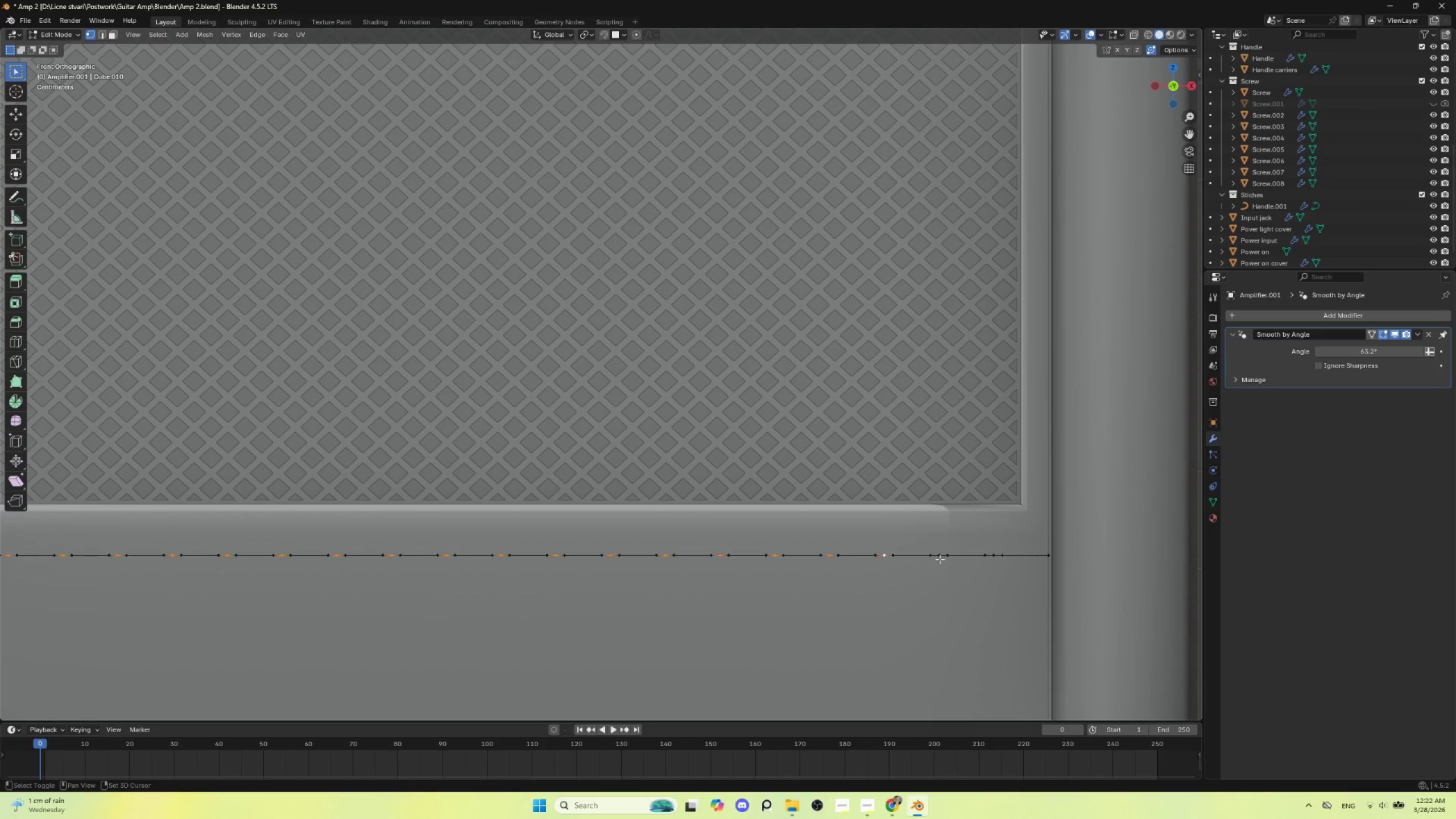 
left_click([939, 553])
 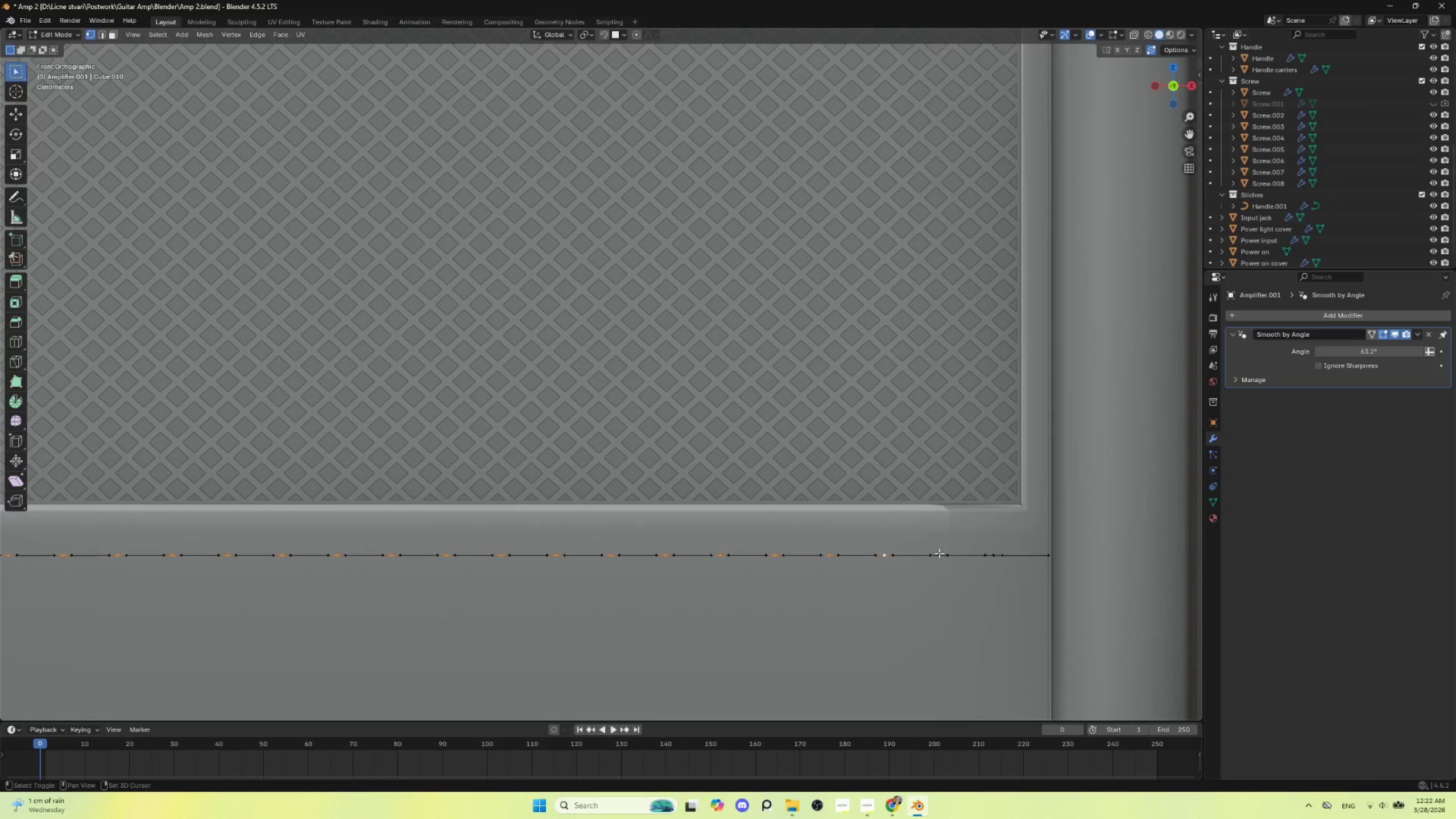 
hold_key(key=ShiftLeft, duration=1.52)
left_click([991, 555])
 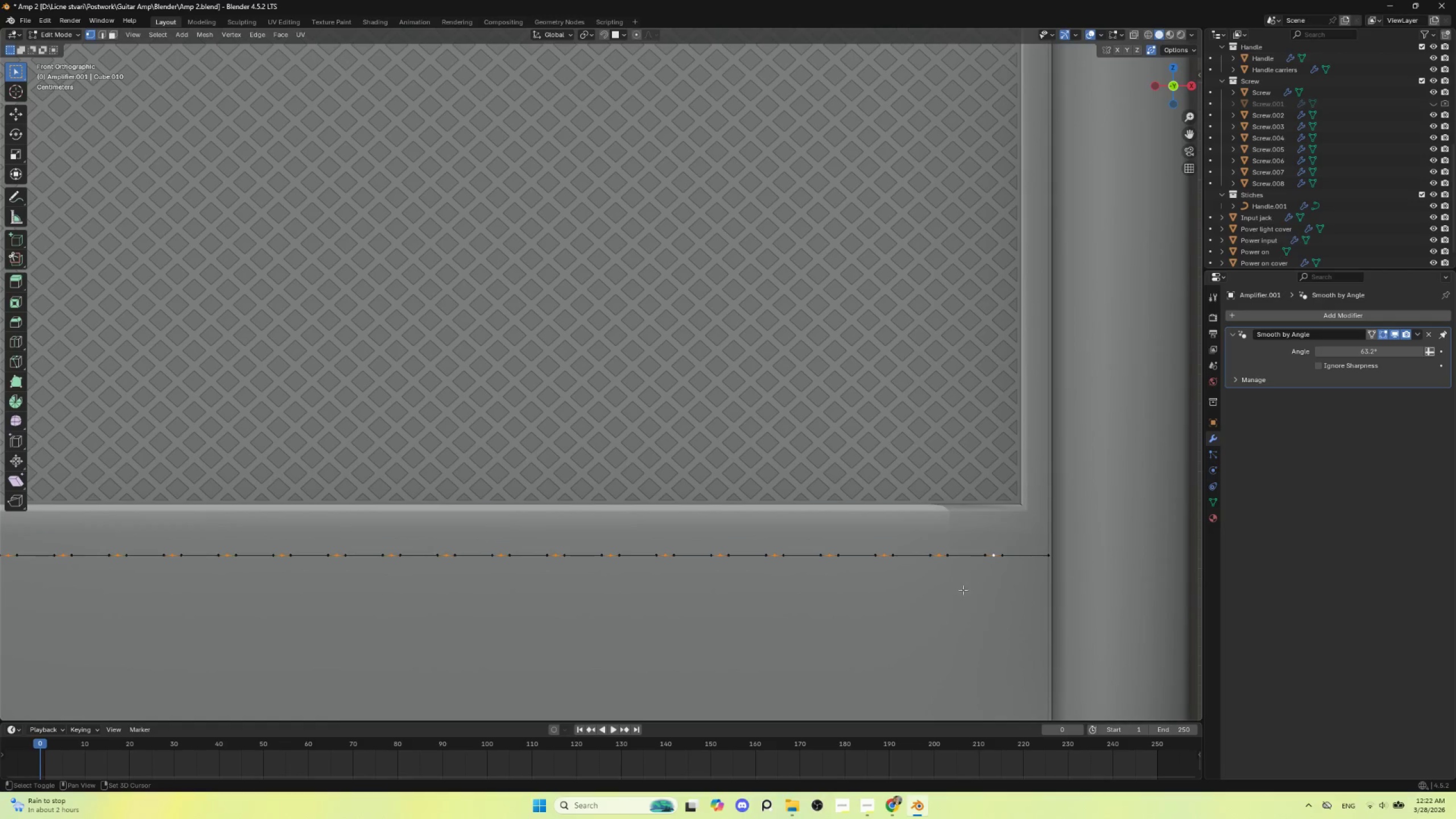 
key(Shift+ShiftLeft)
 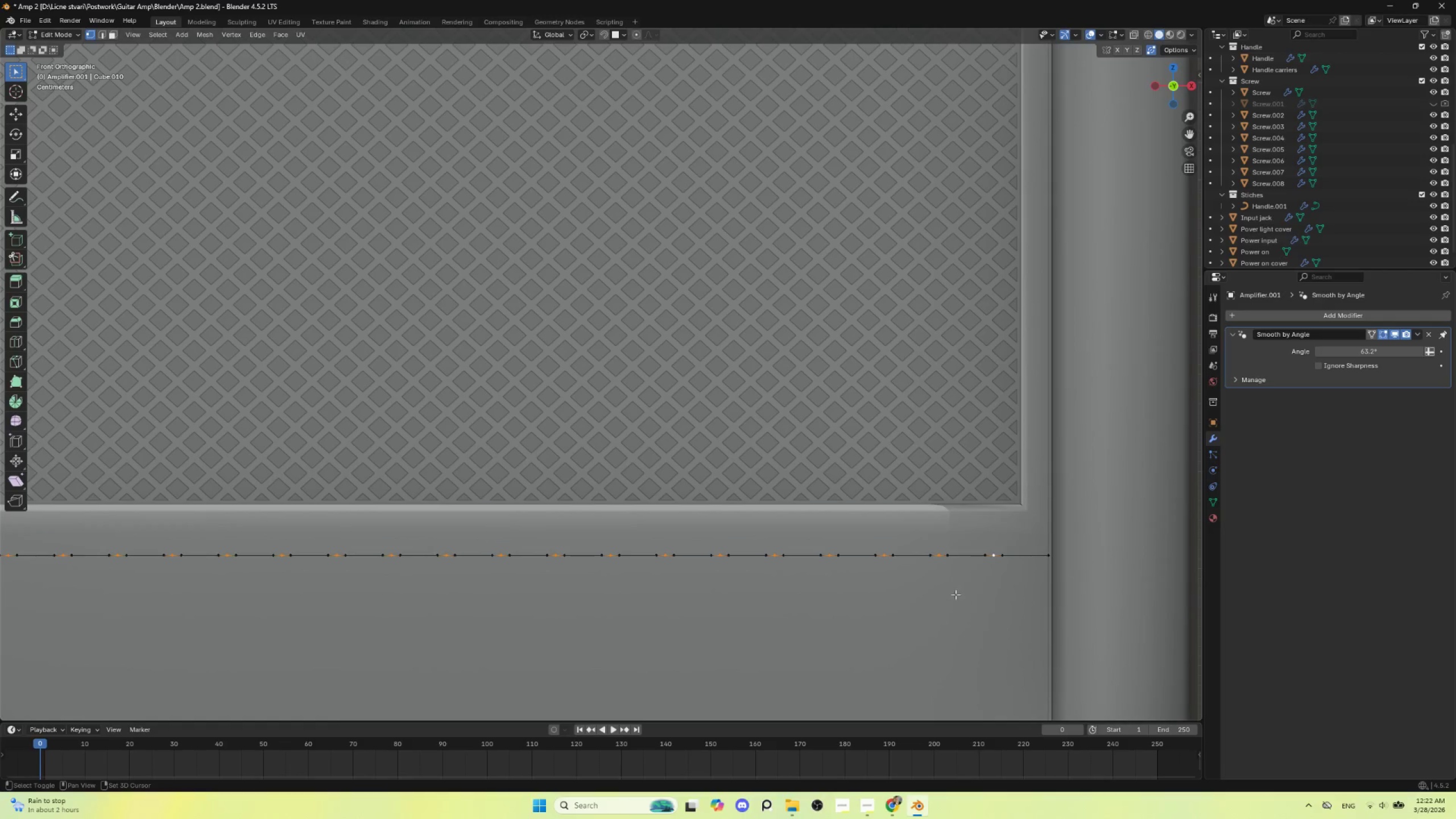 
key(Shift+ShiftLeft)
 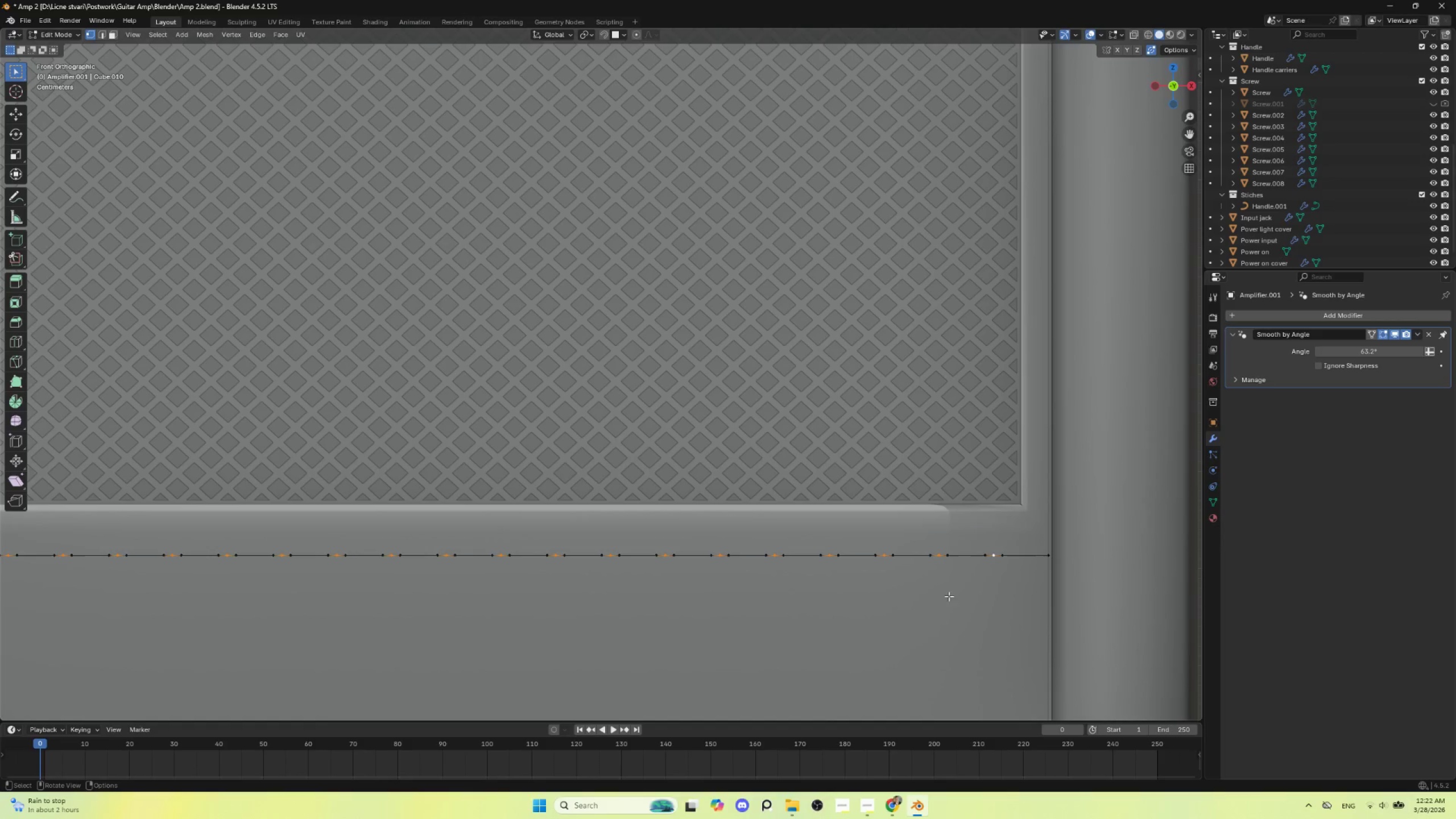 
key(Shift+ShiftLeft)
 